 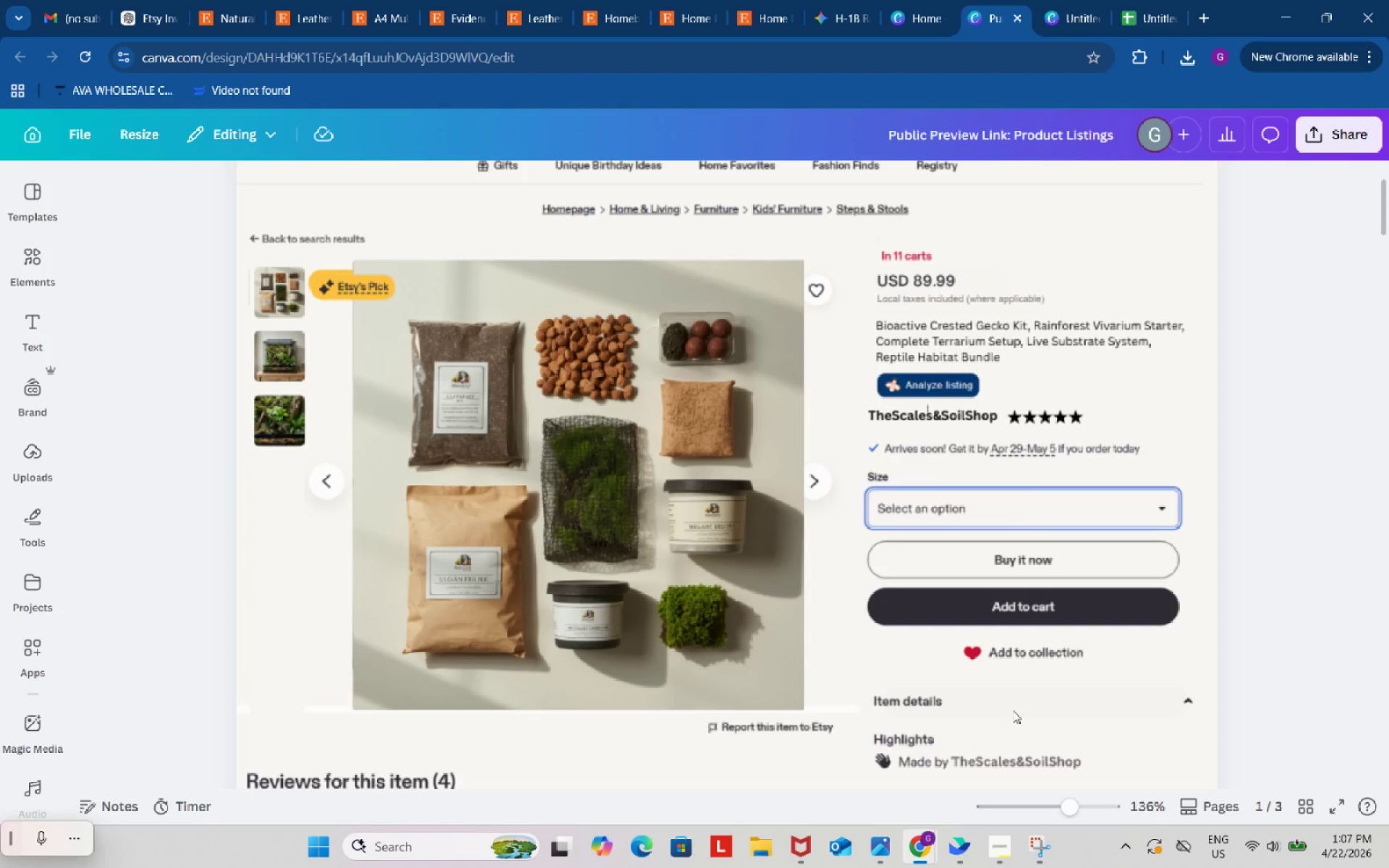 
left_click([938, 417])
 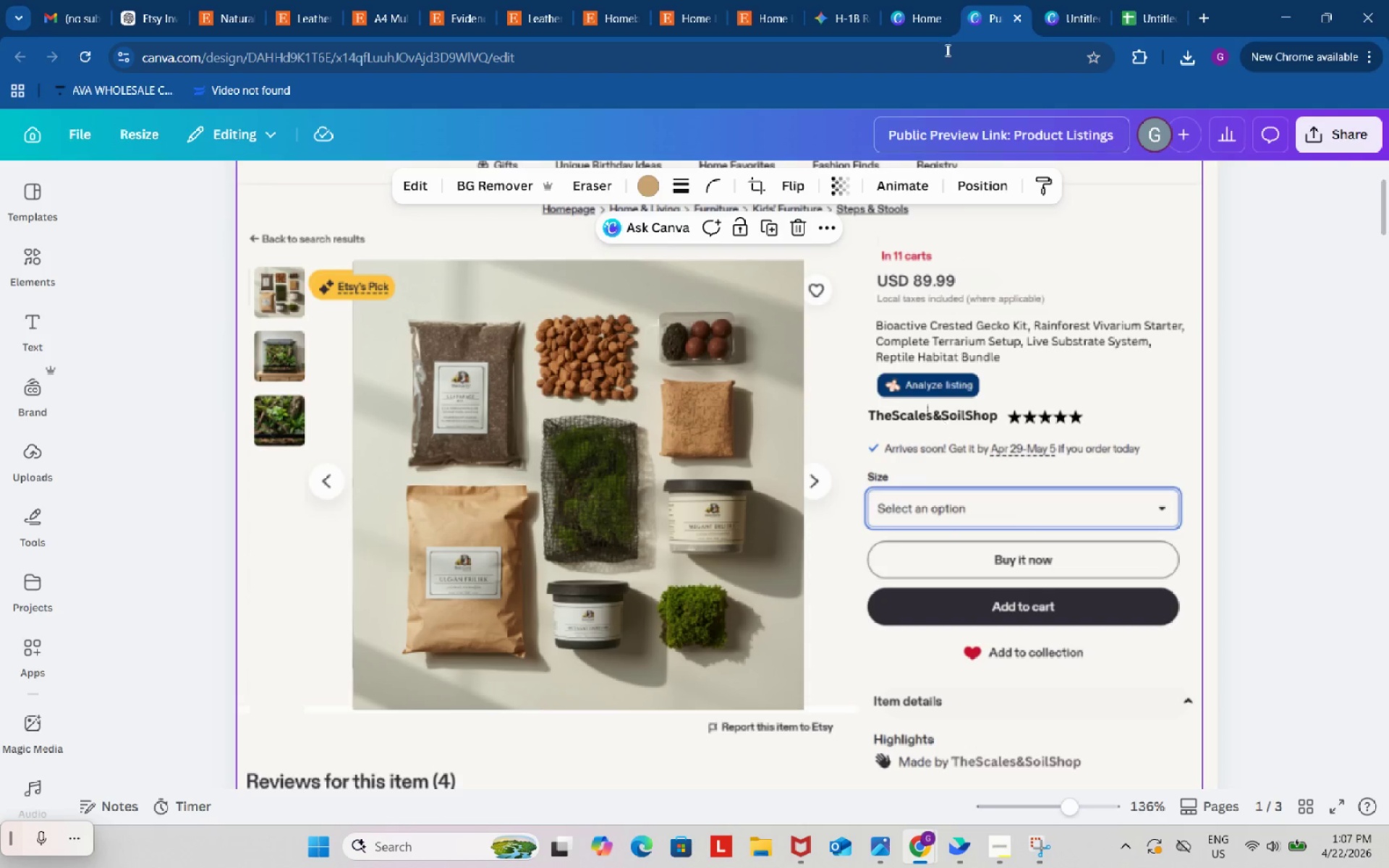 
left_click([933, 0])
 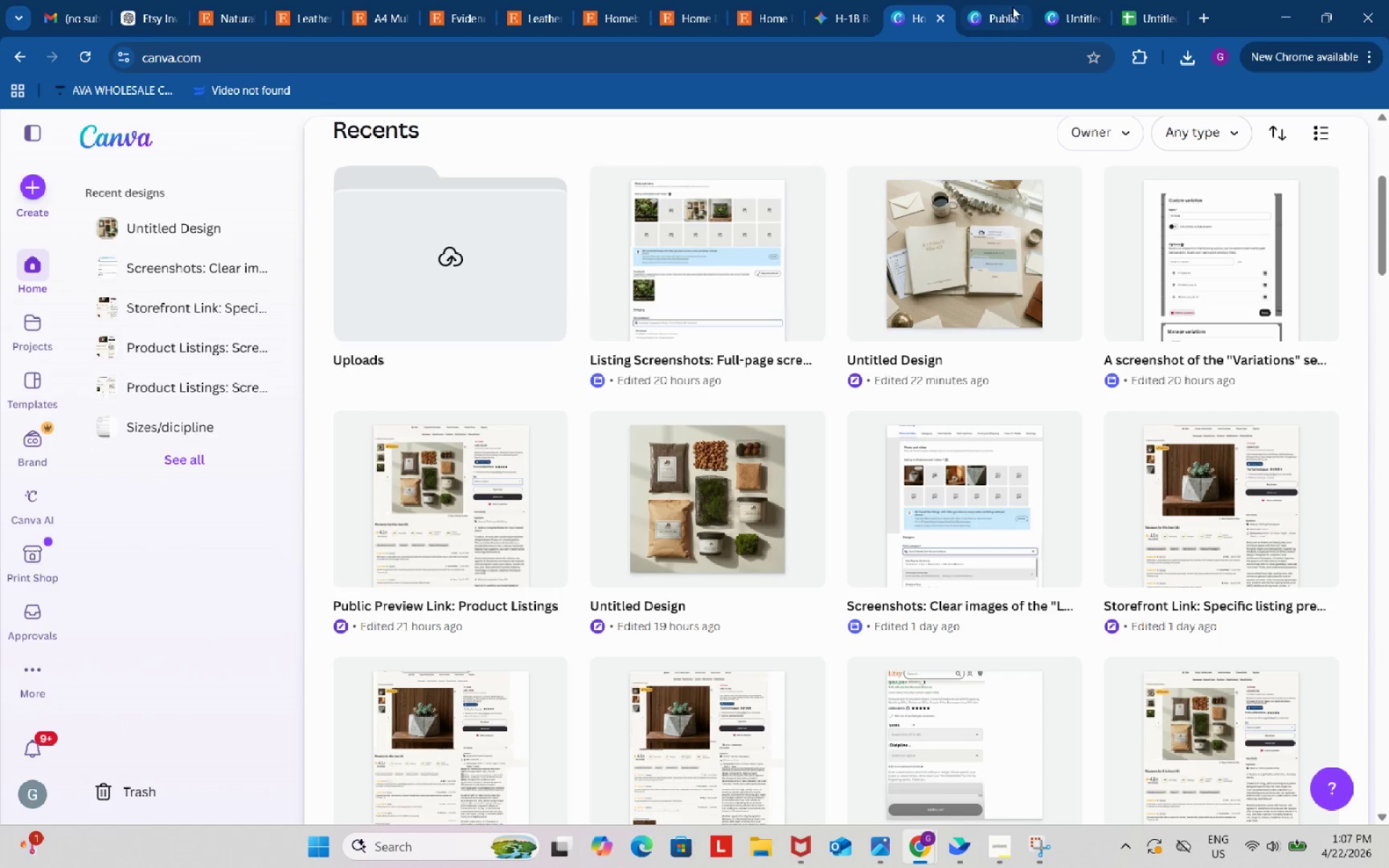 
left_click([1008, 0])
 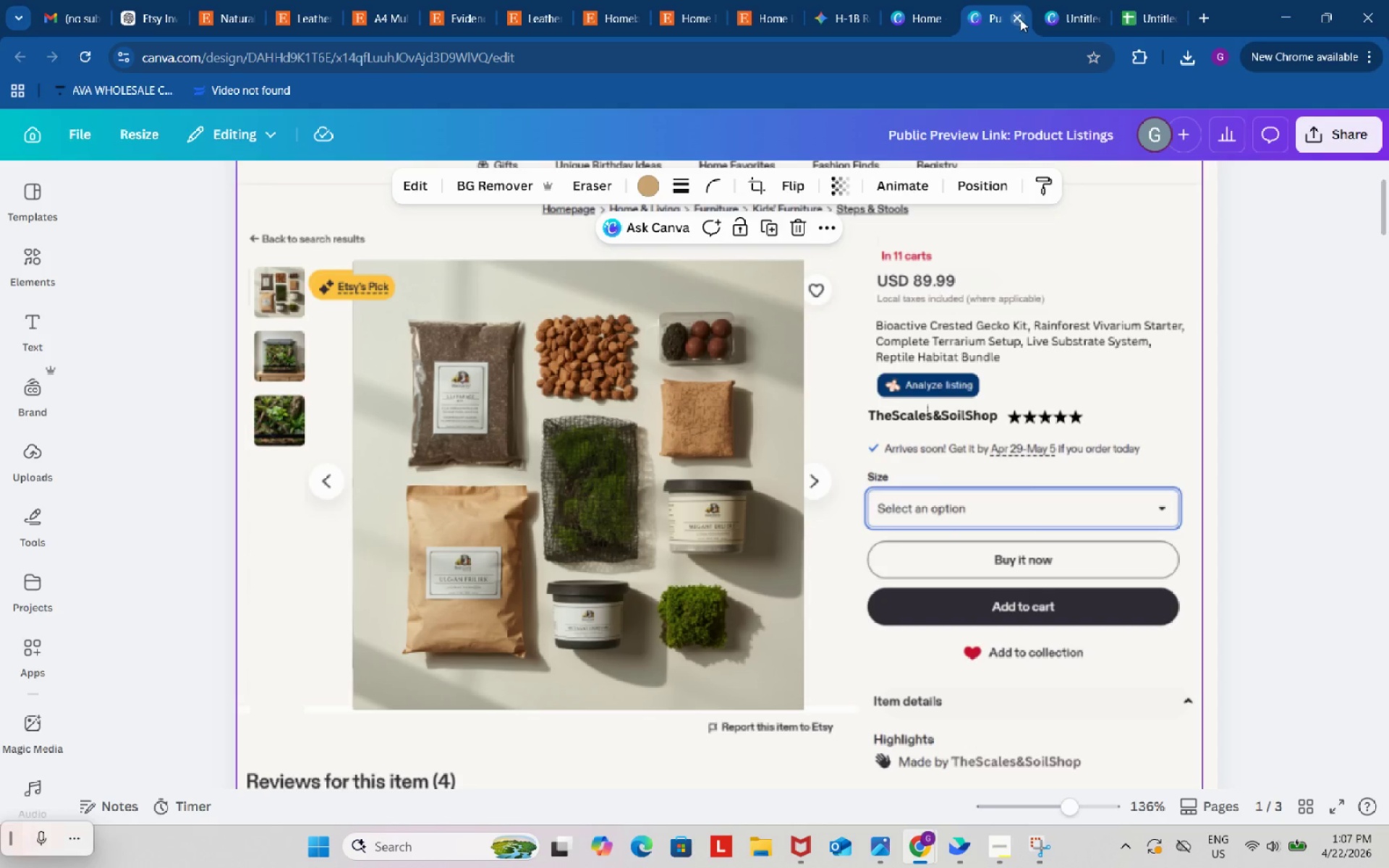 
left_click([1020, 19])
 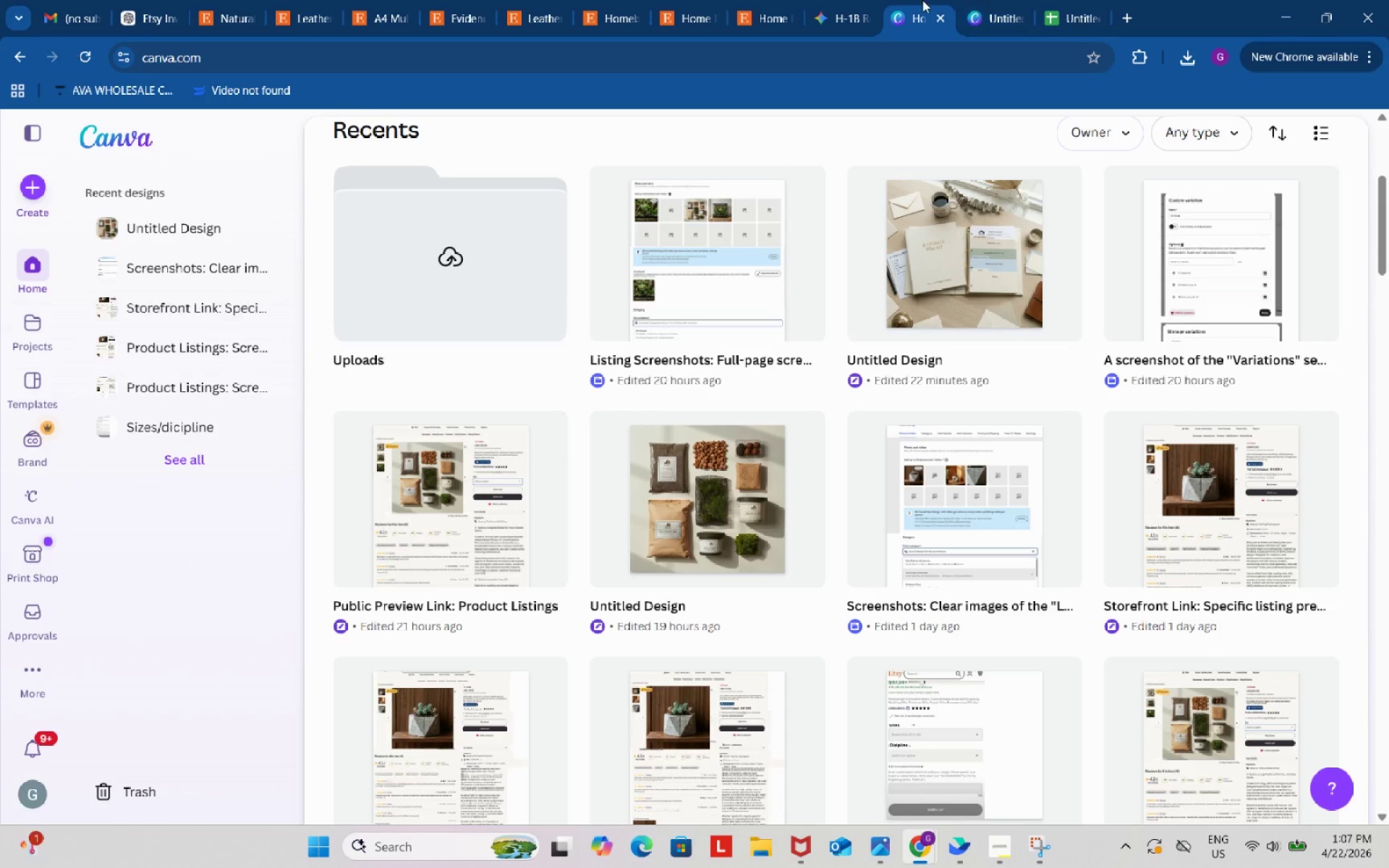 
left_click([922, 0])
 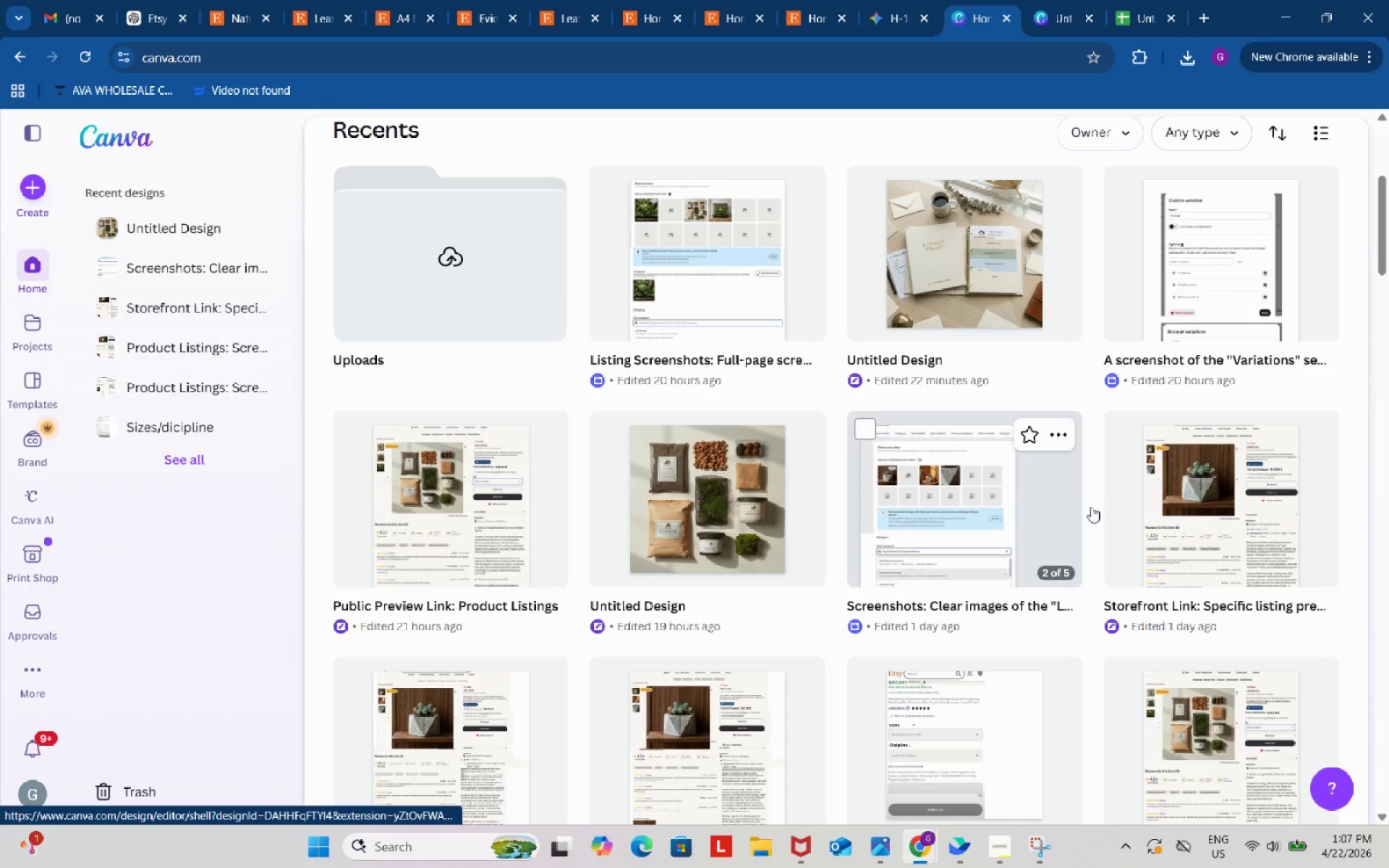 
scroll: coordinate [1208, 506], scroll_direction: down, amount: 1.0
 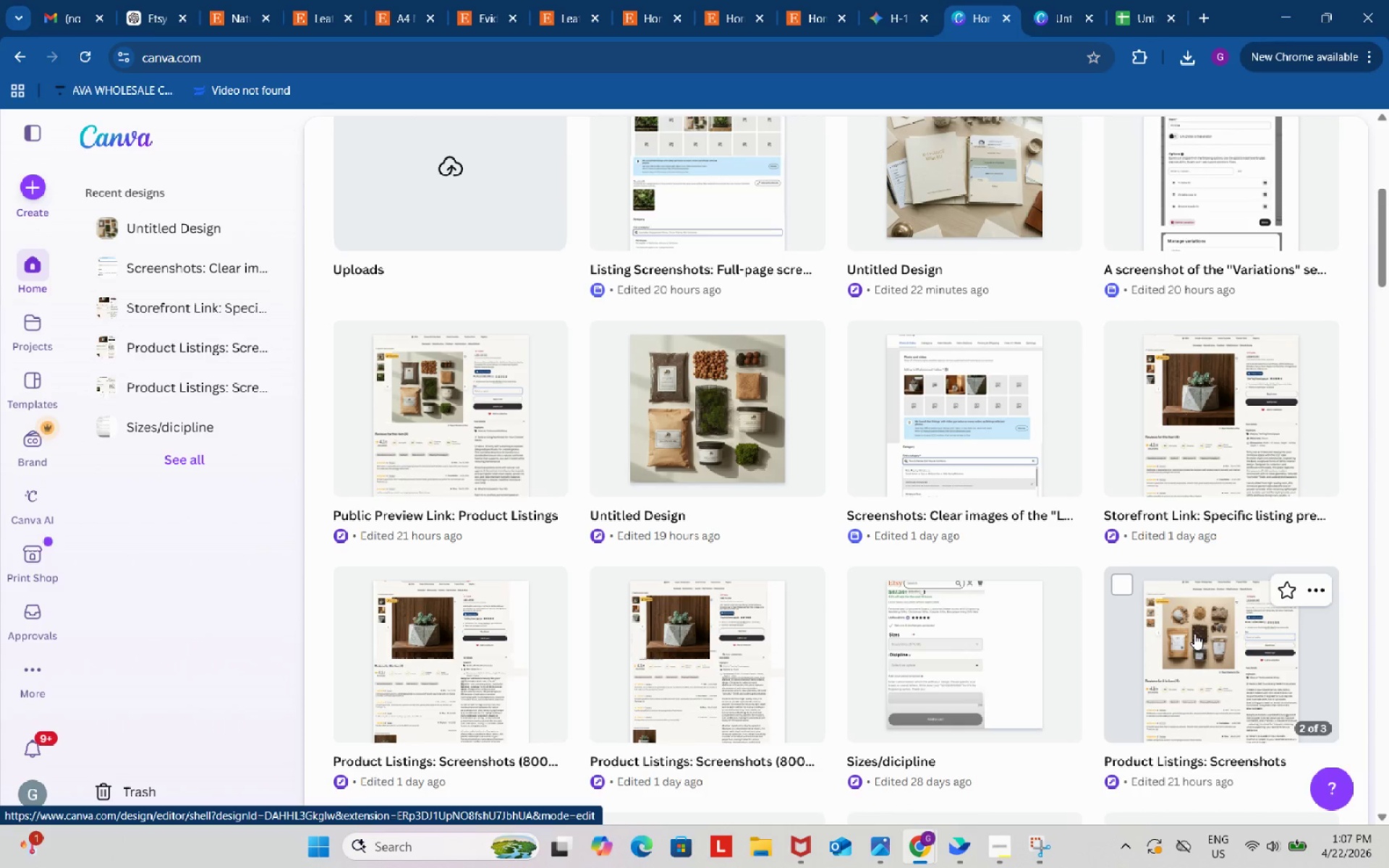 
left_click([1193, 632])
 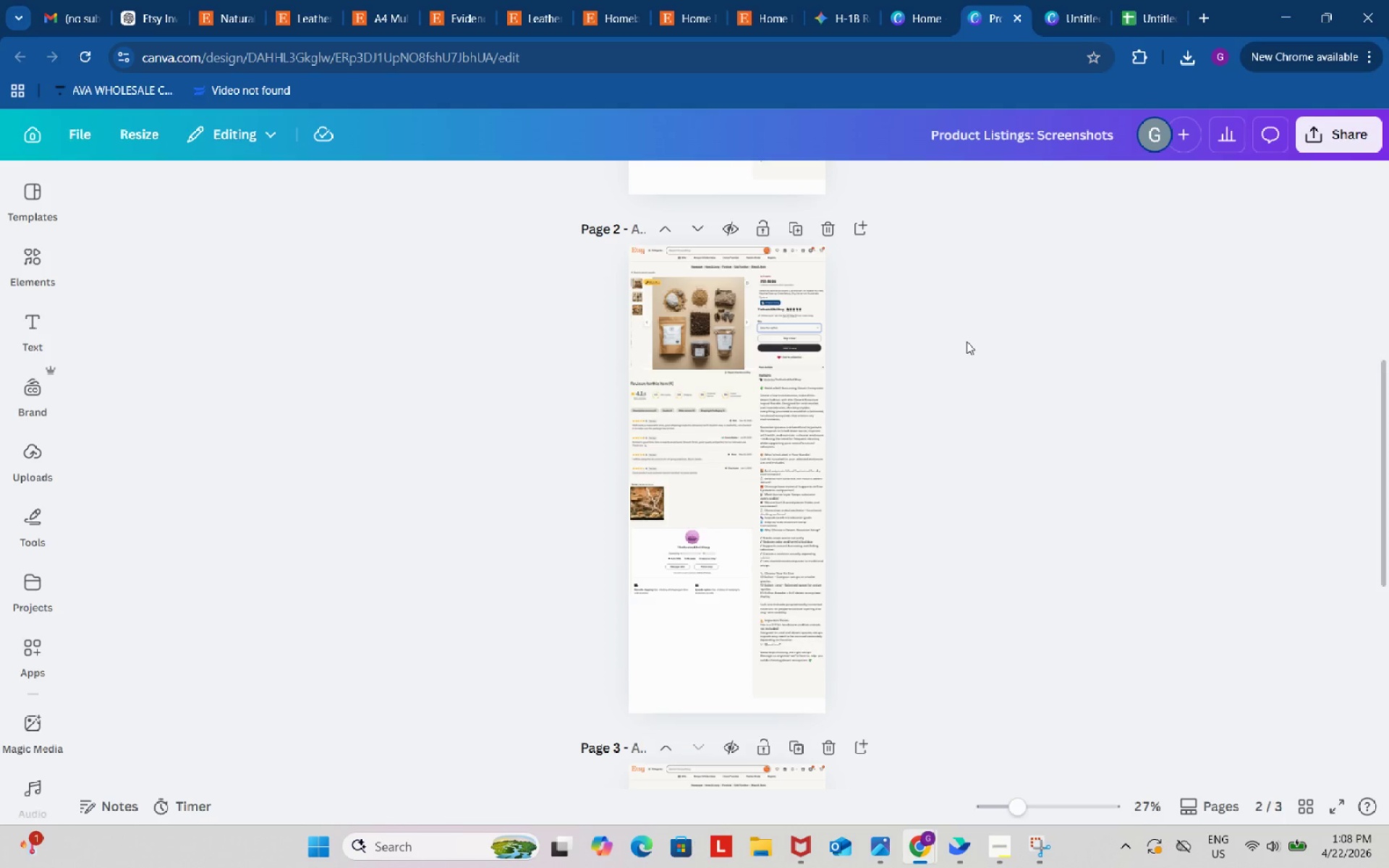 
wait(43.59)
 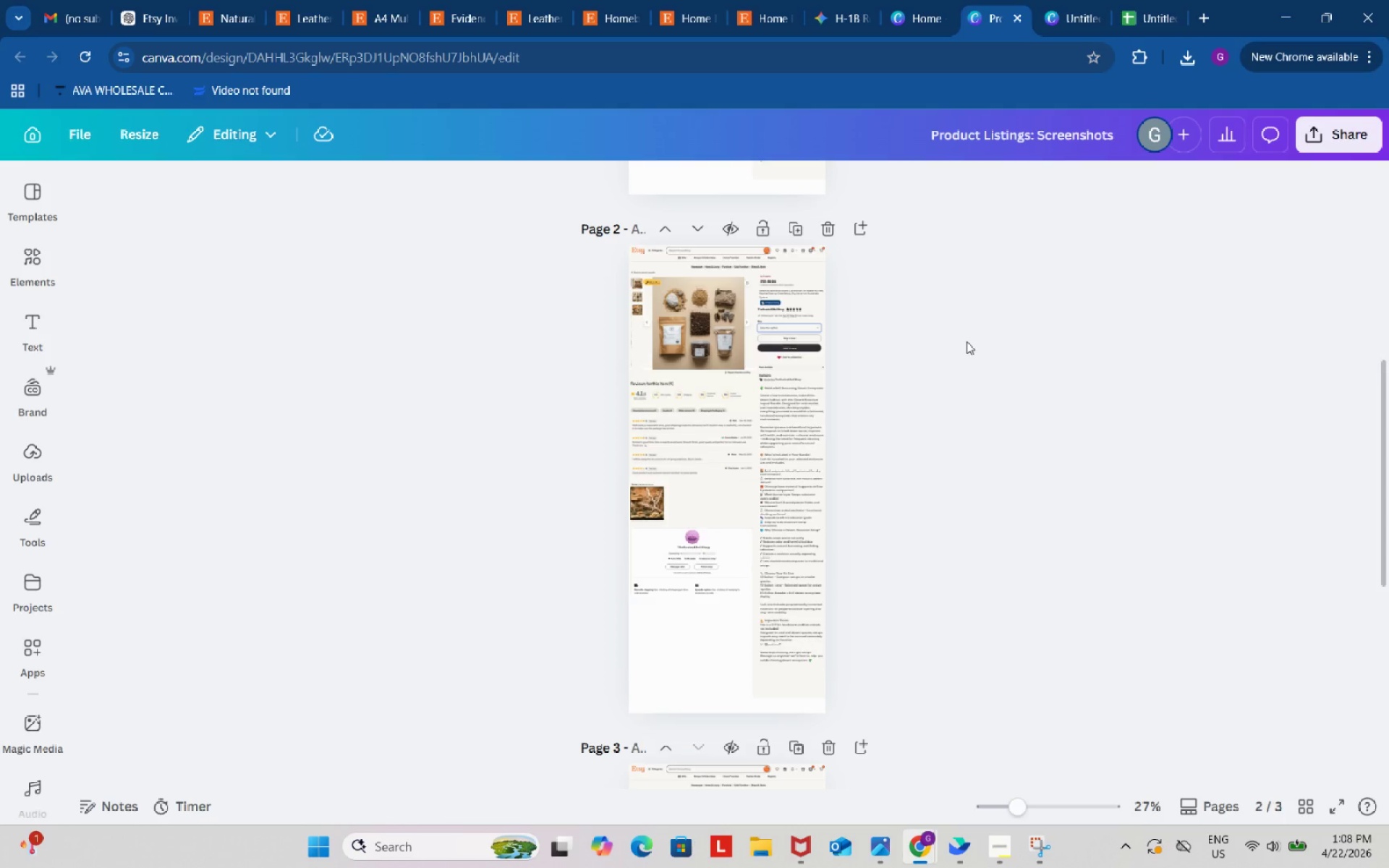 
scroll: coordinate [1027, 458], scroll_direction: up, amount: 14.0
 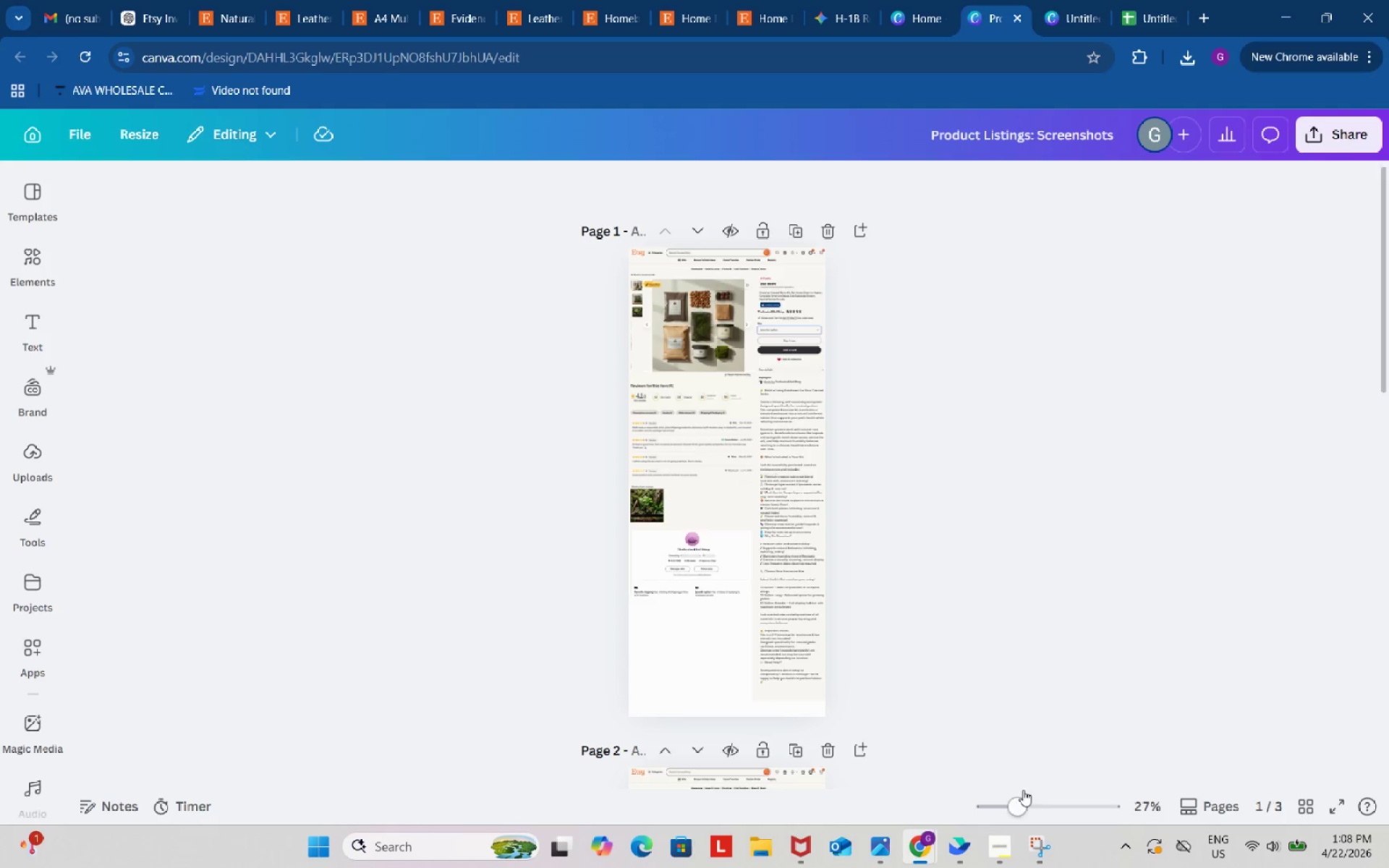 
left_click_drag(start_coordinate=[1019, 799], to_coordinate=[1058, 799])
 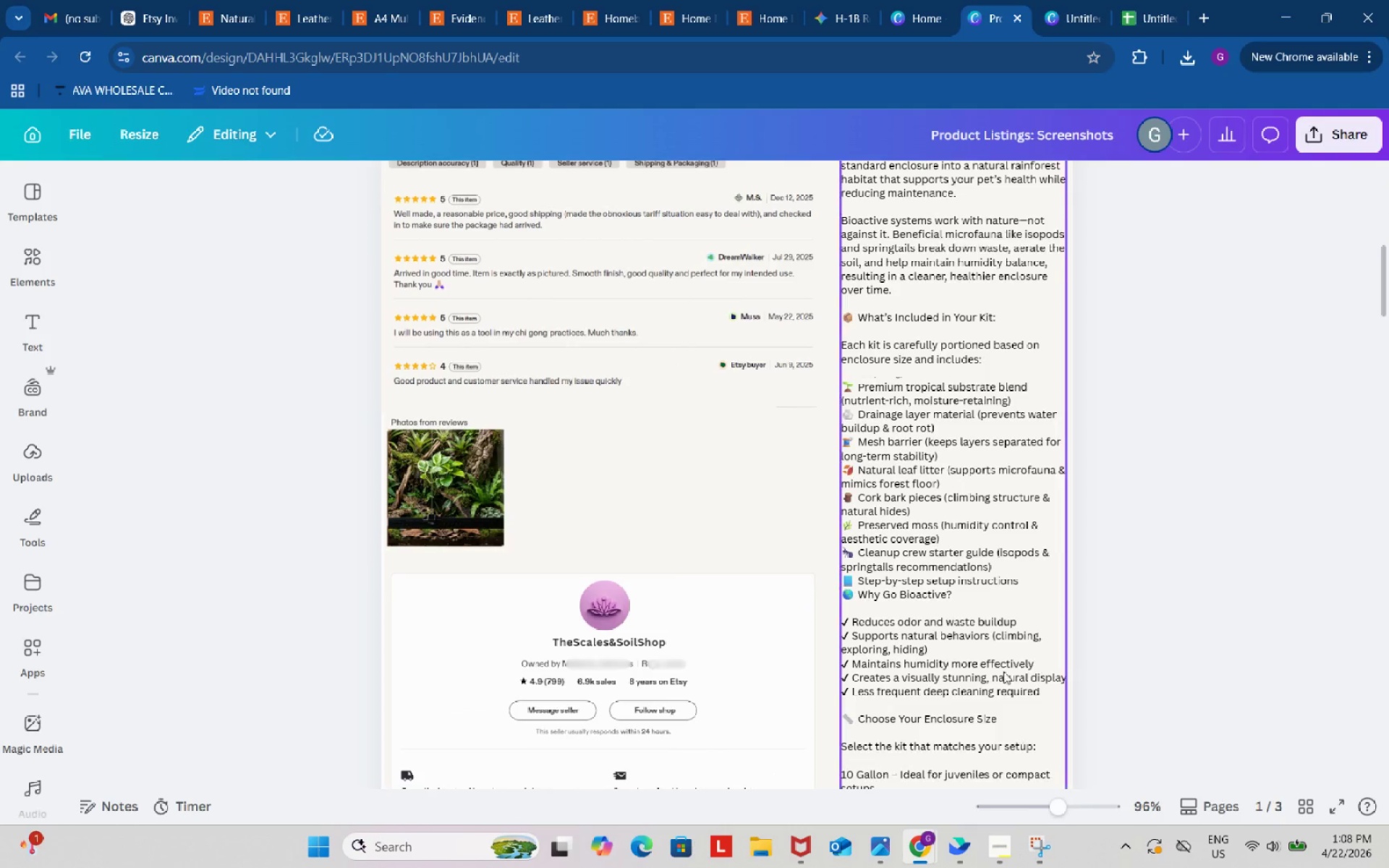 
scroll: coordinate [1003, 632], scroll_direction: up, amount: 16.0
 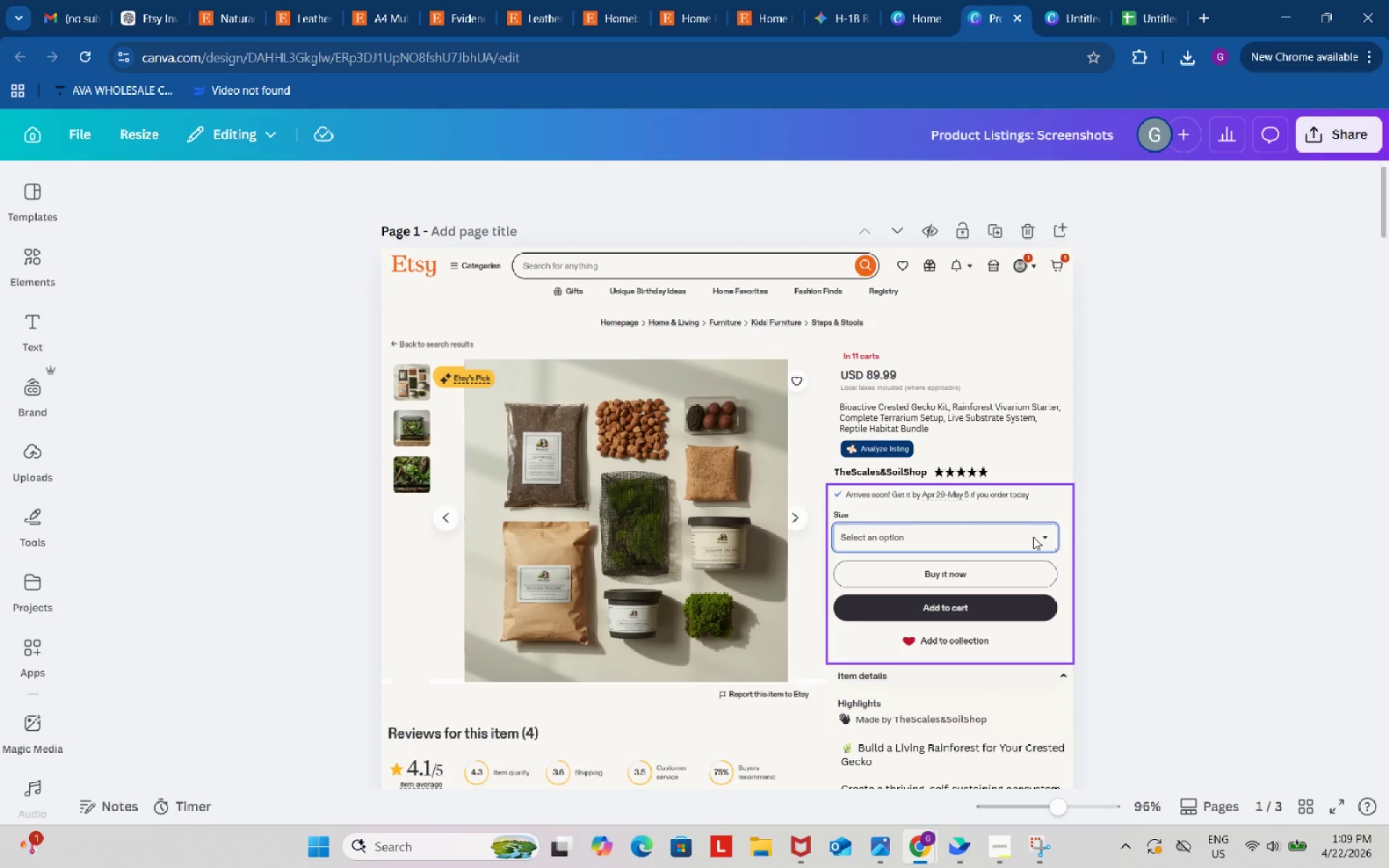 
wait(30.09)
 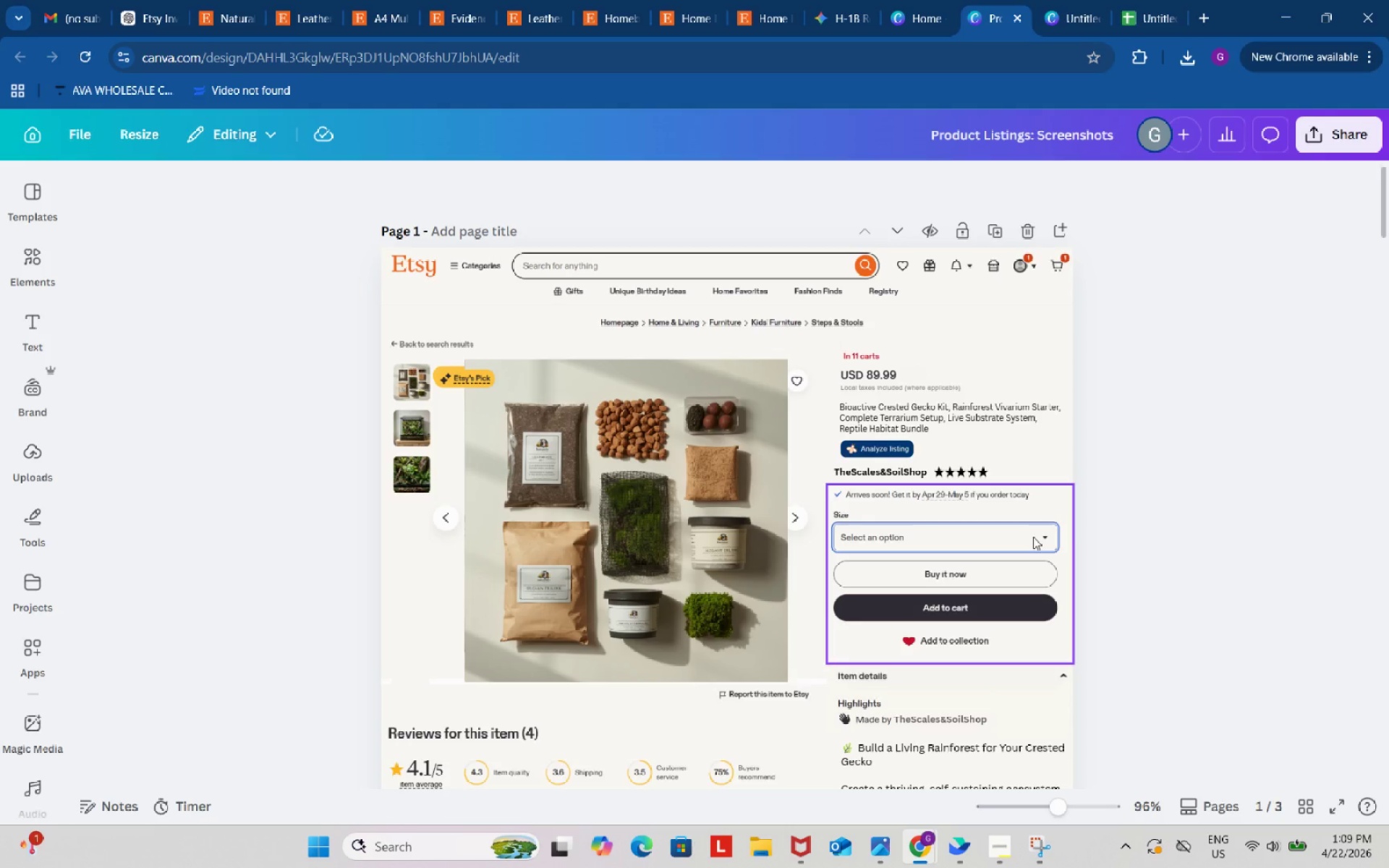 
double_click([893, 470])
 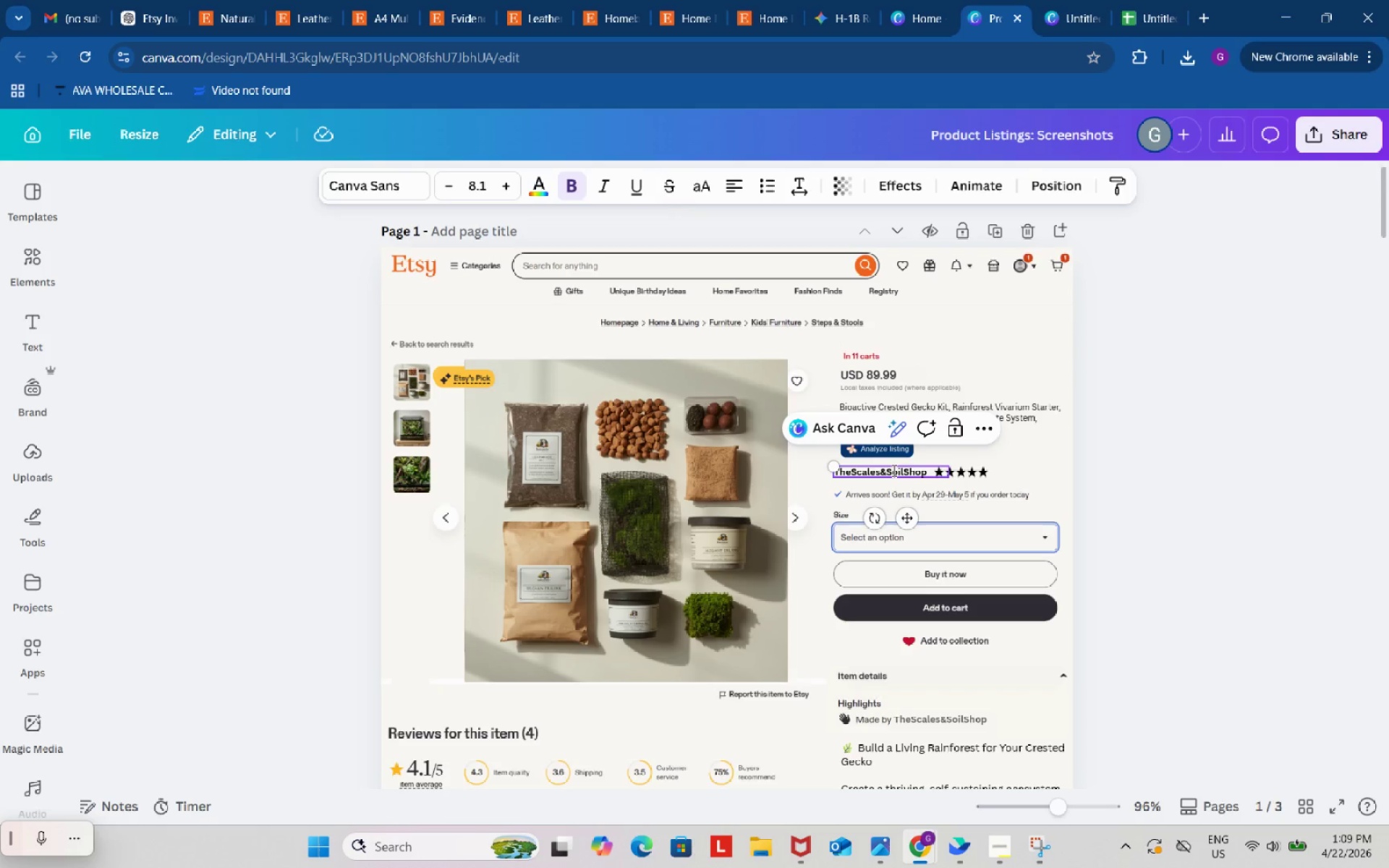 
left_click([893, 470])
 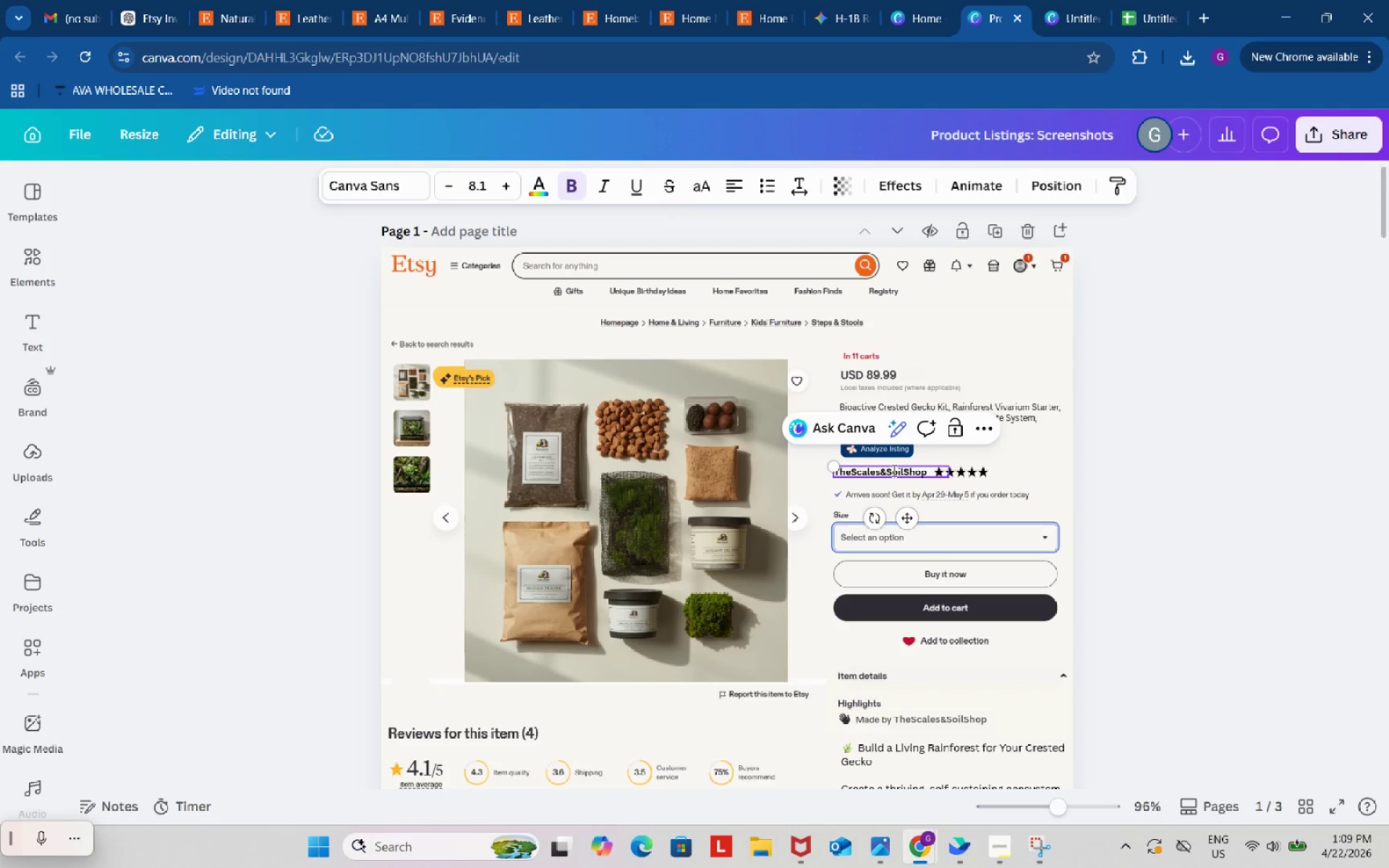 
key(Control+ControlLeft)
 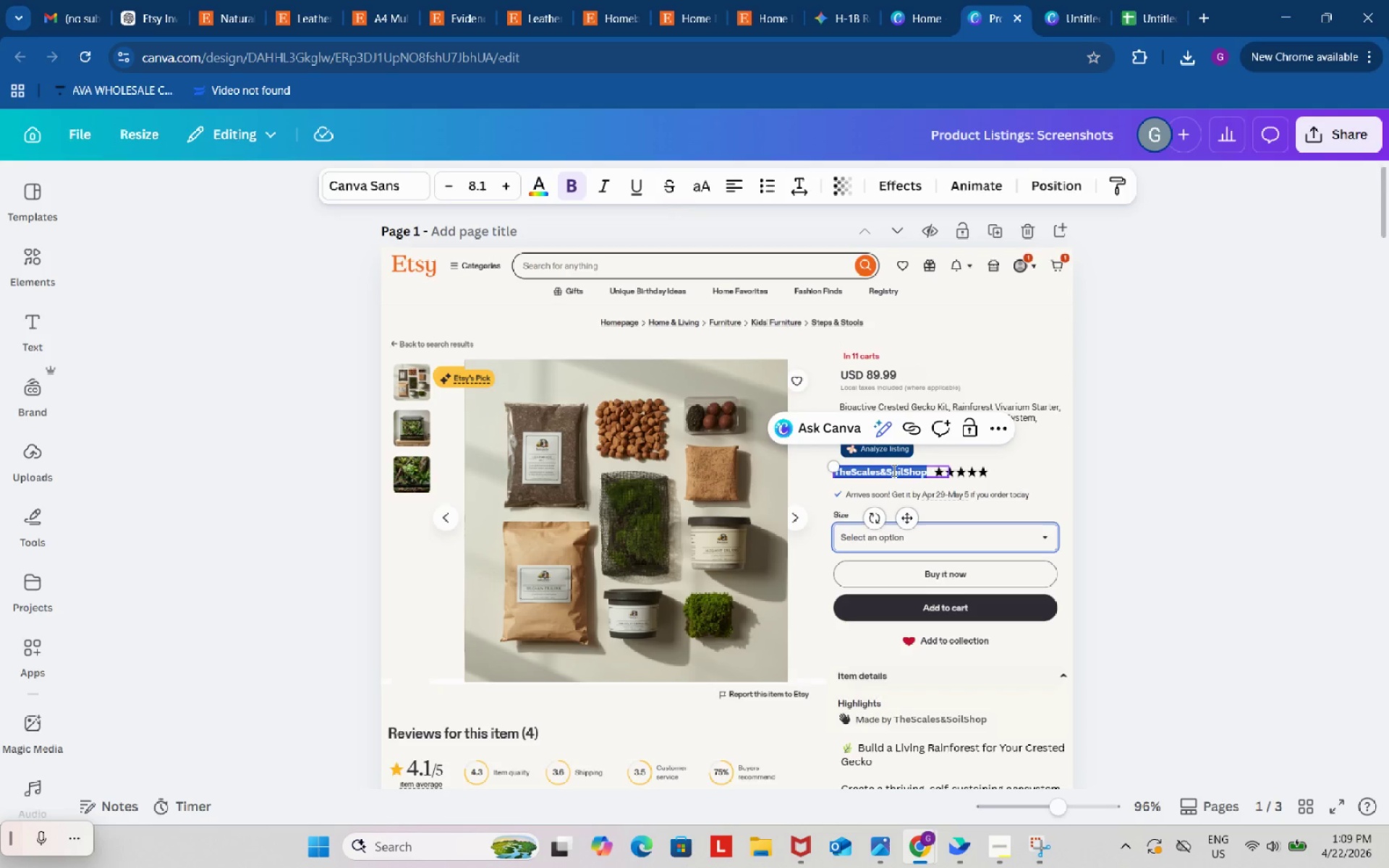 
key(Control+A)
 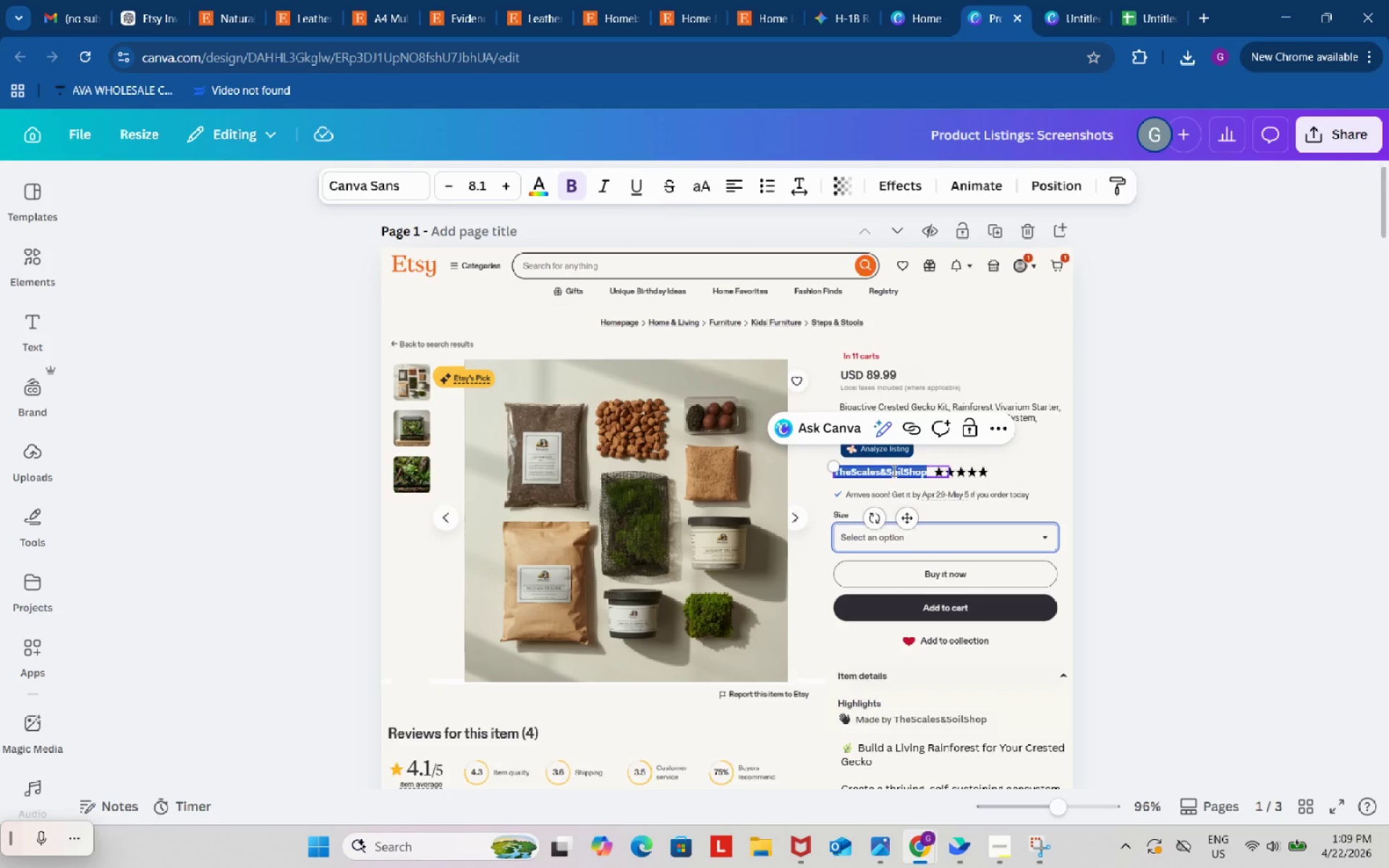 
key(Control+ControlLeft)
 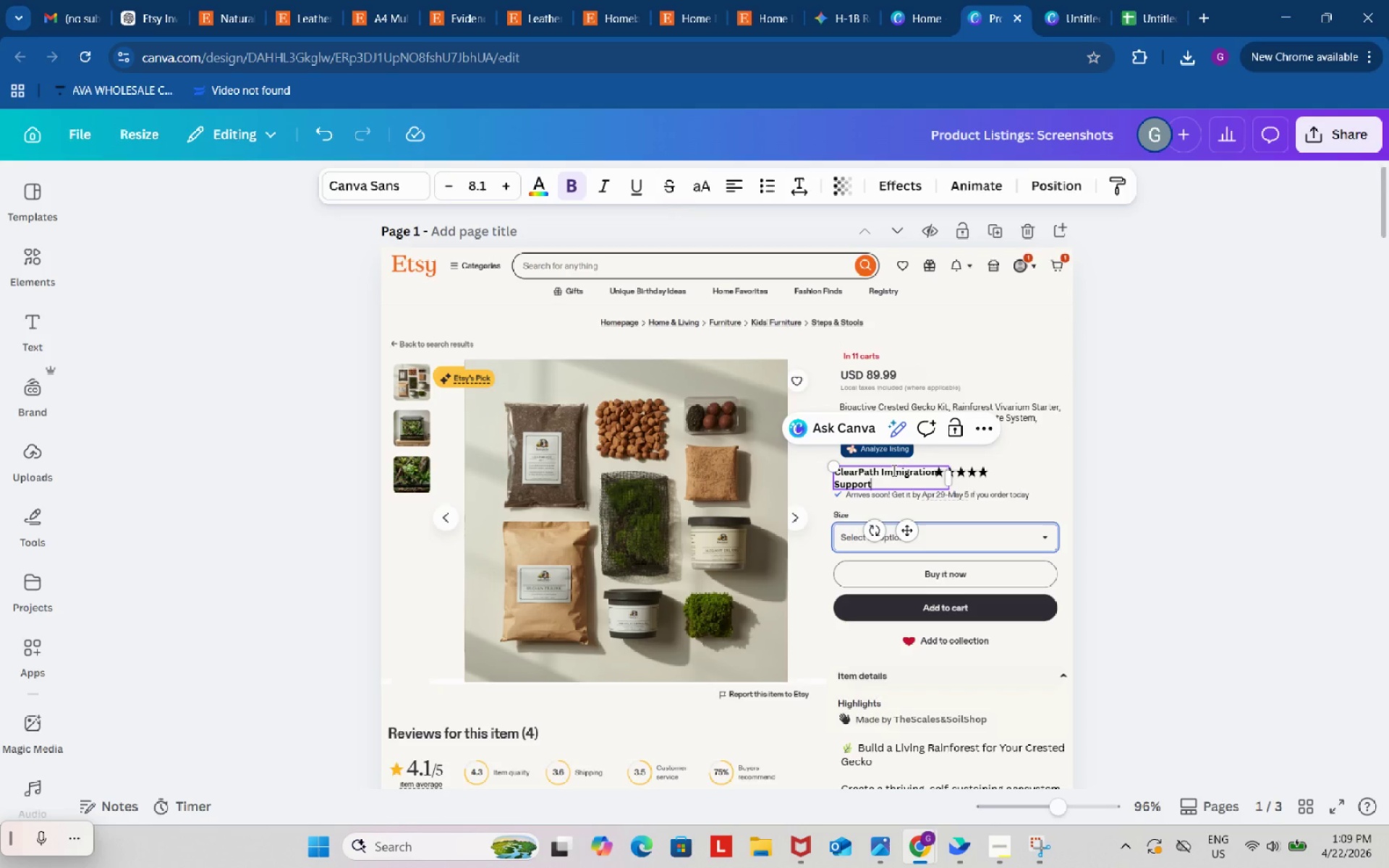 
key(Control+V)
 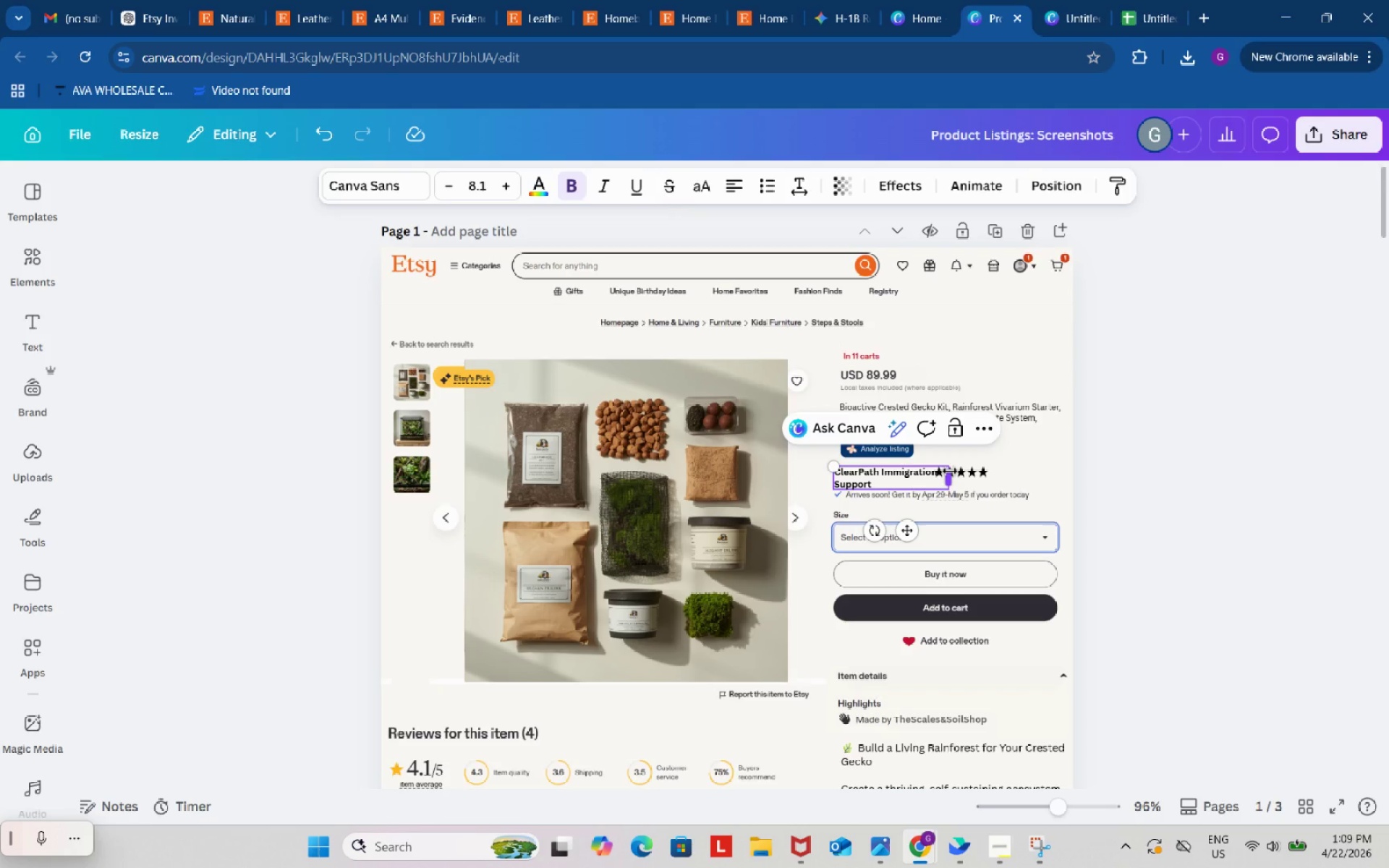 
left_click_drag(start_coordinate=[950, 471], to_coordinate=[995, 475])
 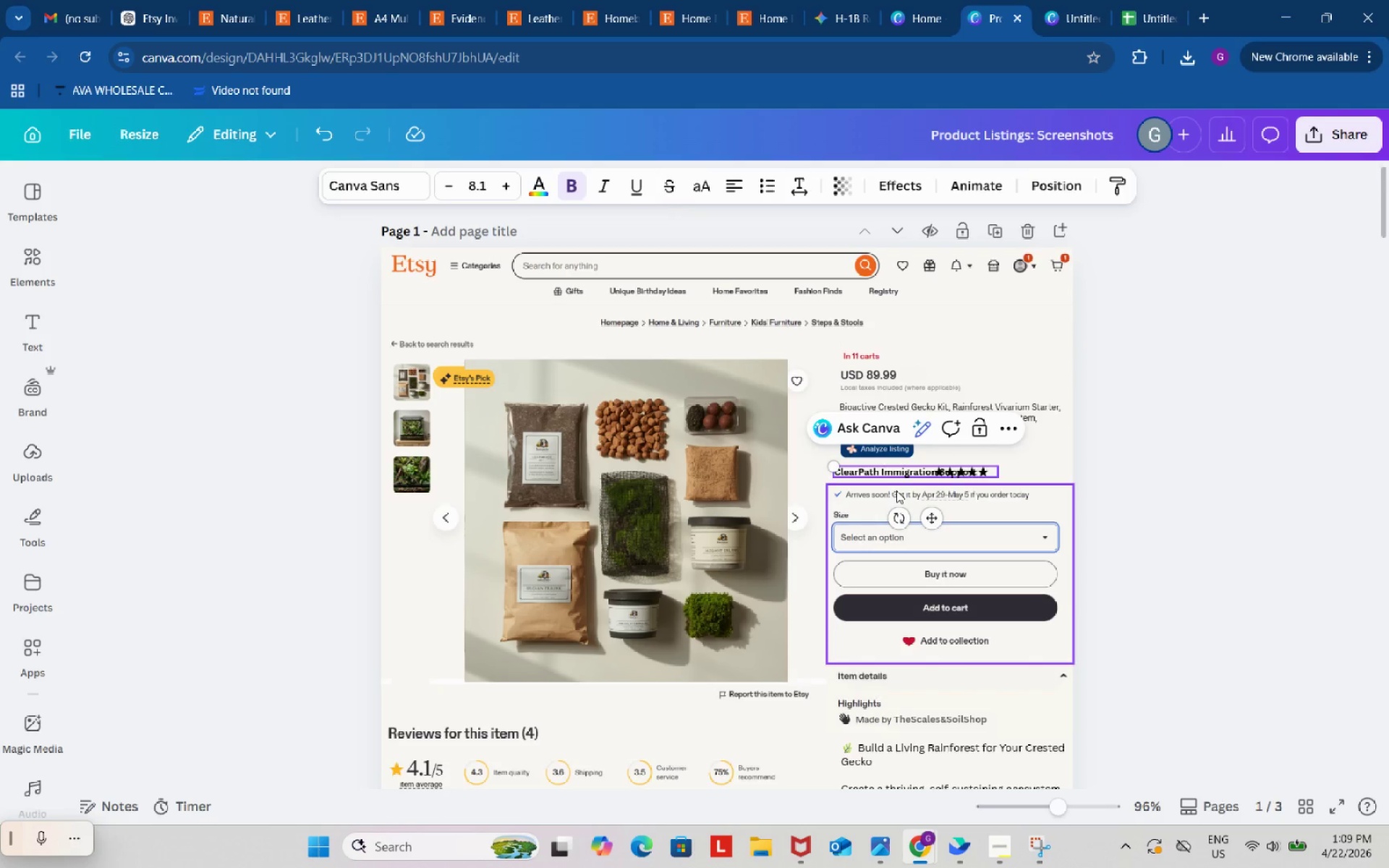 
key(ArrowLeft)
 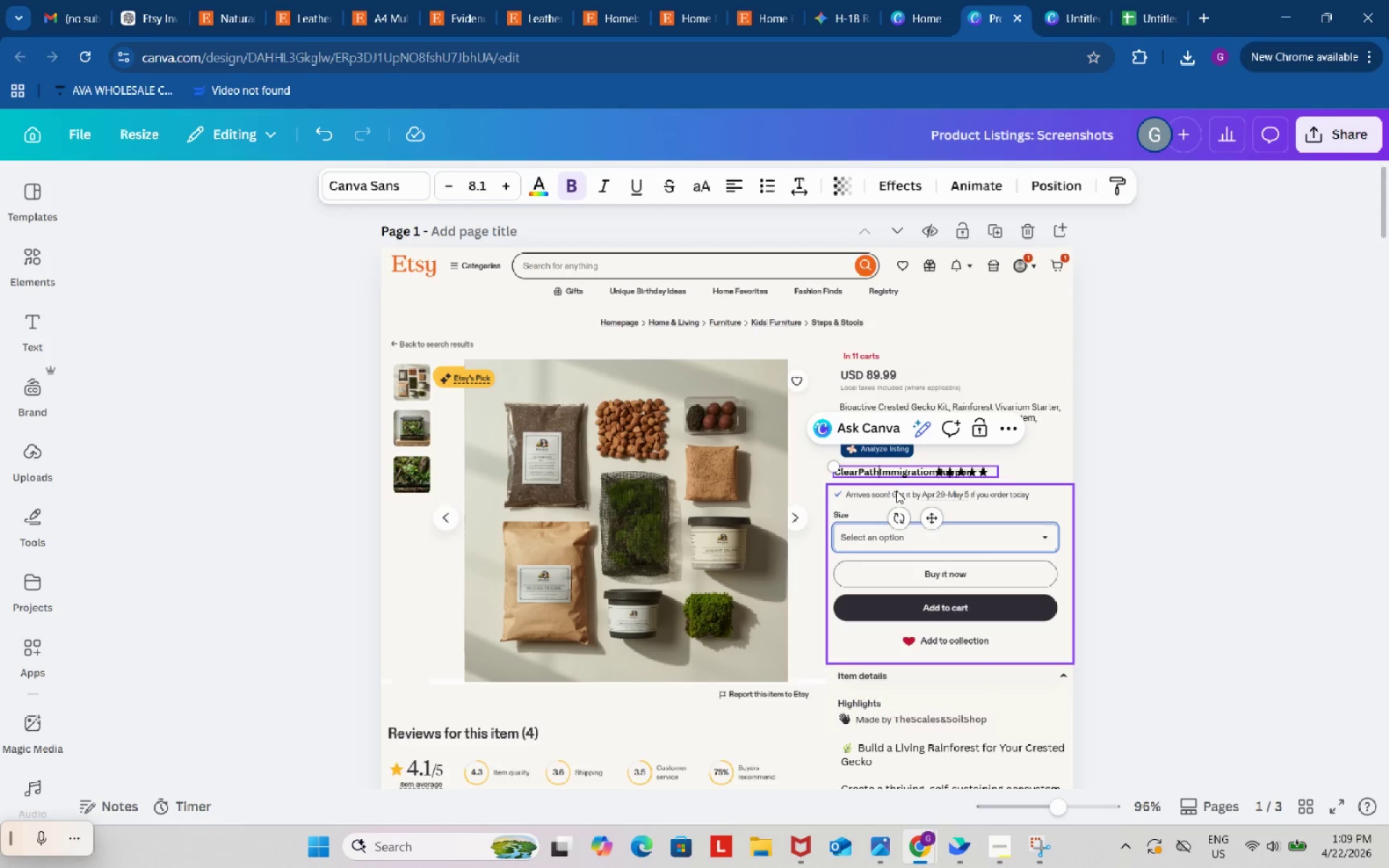 
key(Backspace)
 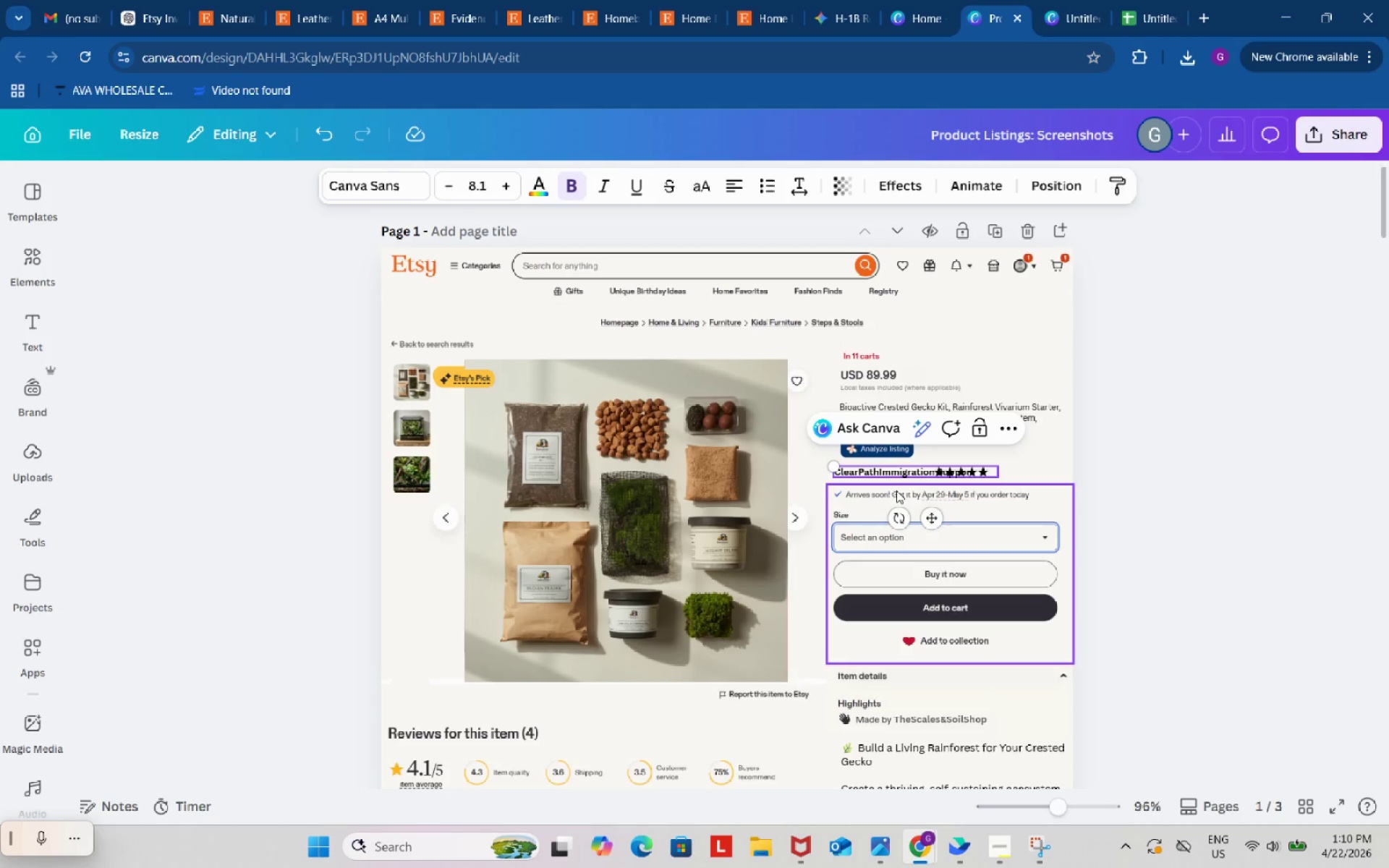 
wait(40.34)
 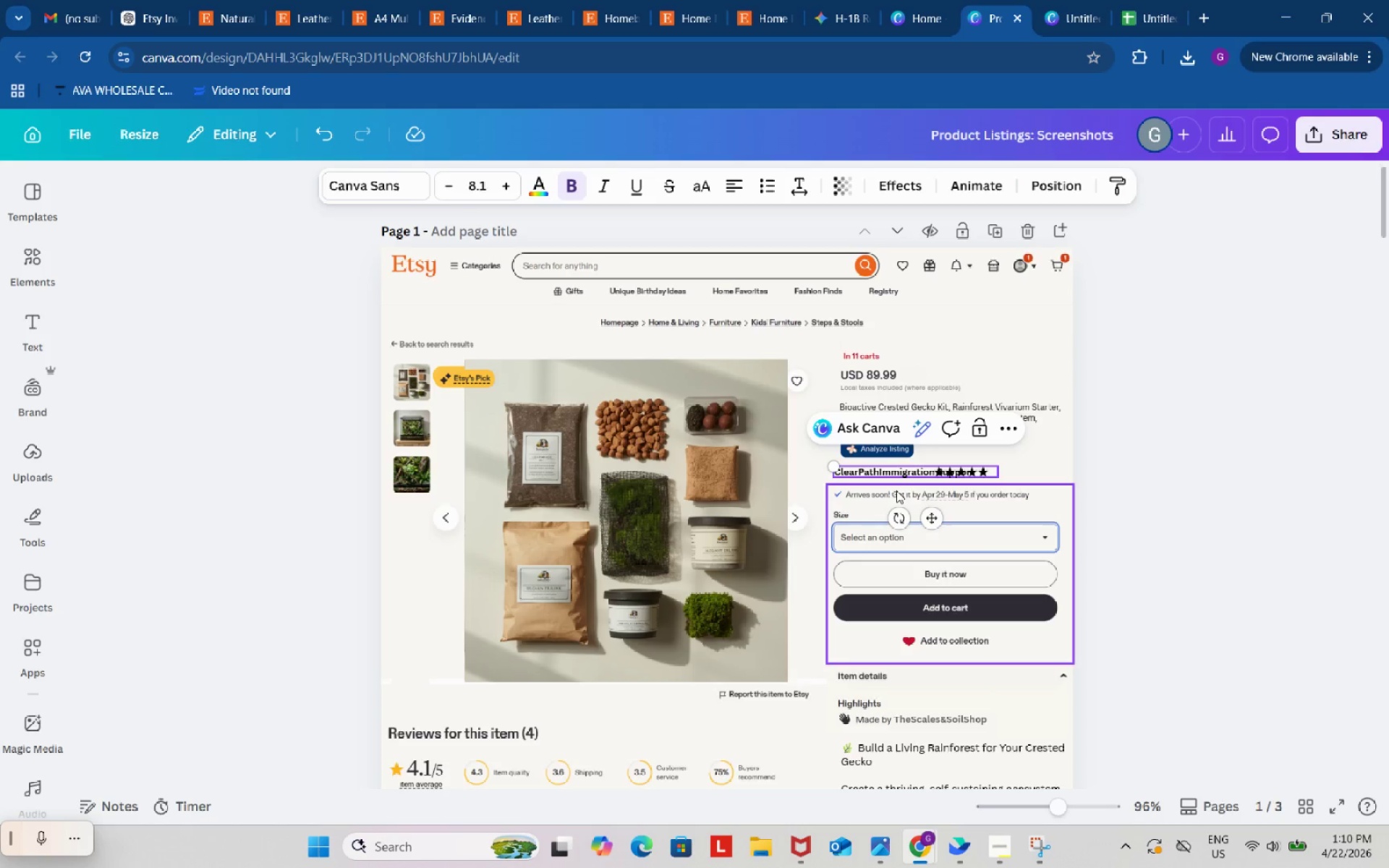 
left_click([1037, 464])
 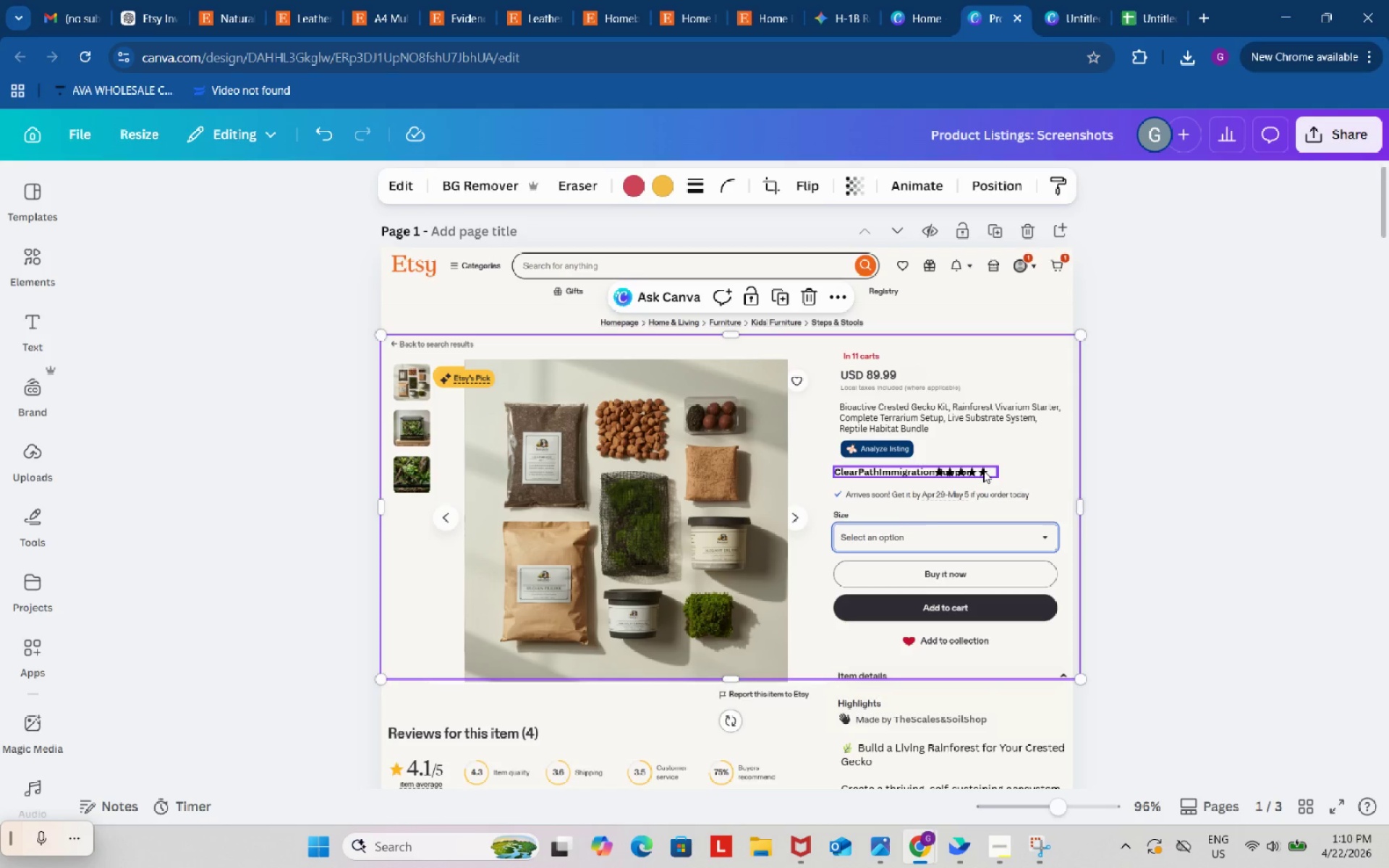 
left_click([983, 470])
 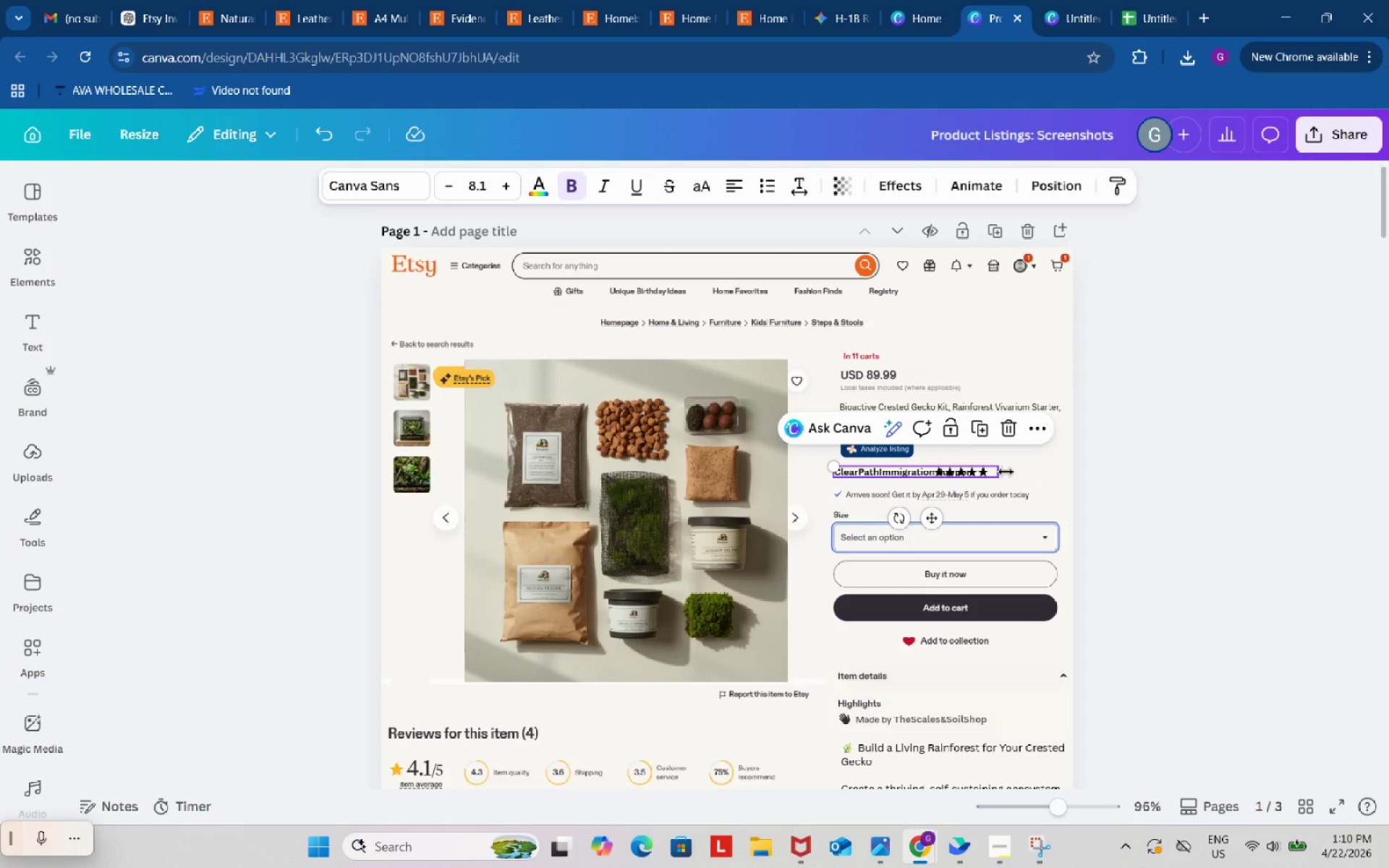 
left_click_drag(start_coordinate=[928, 520], to_coordinate=[905, 515])
 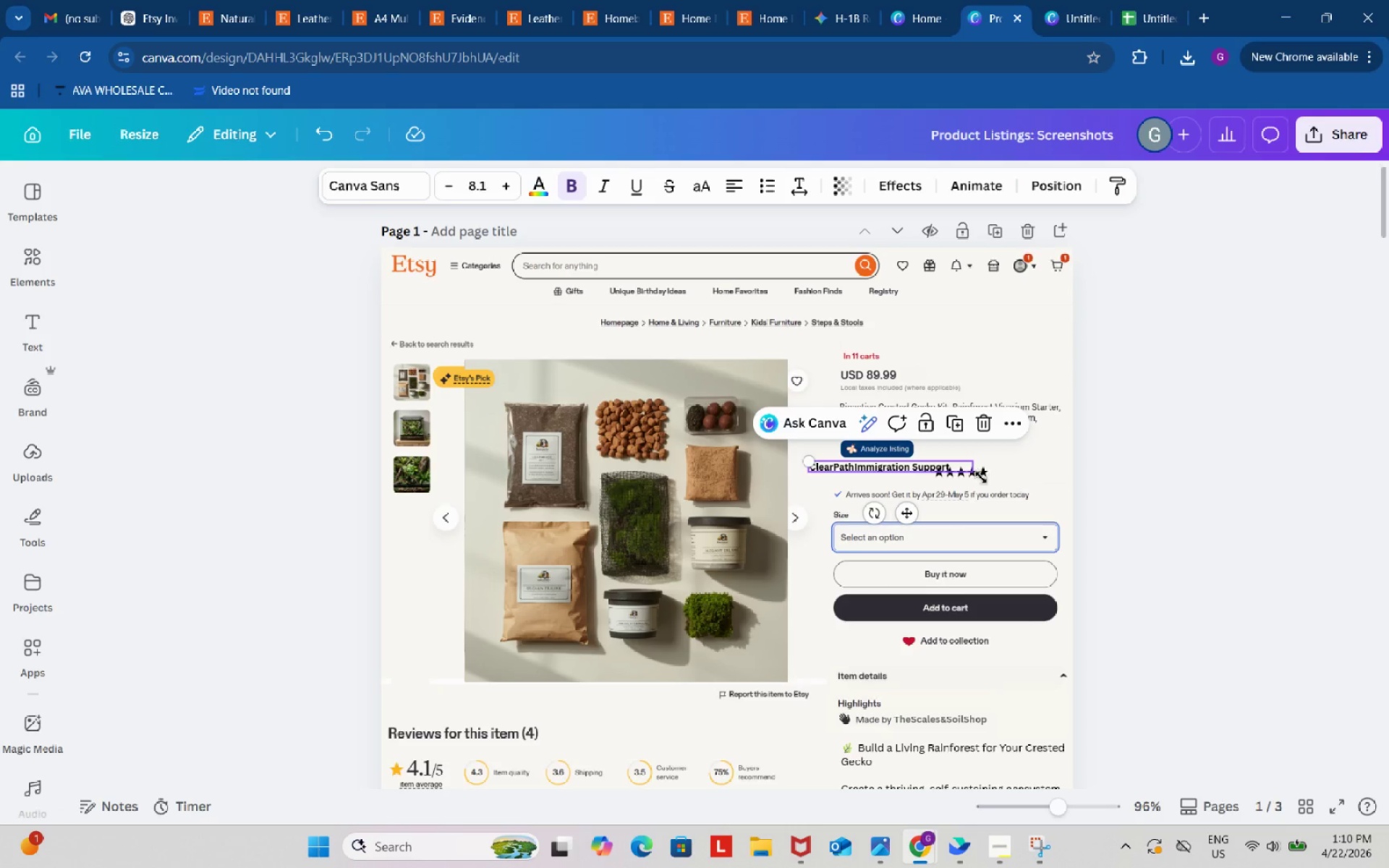 
left_click([981, 477])
 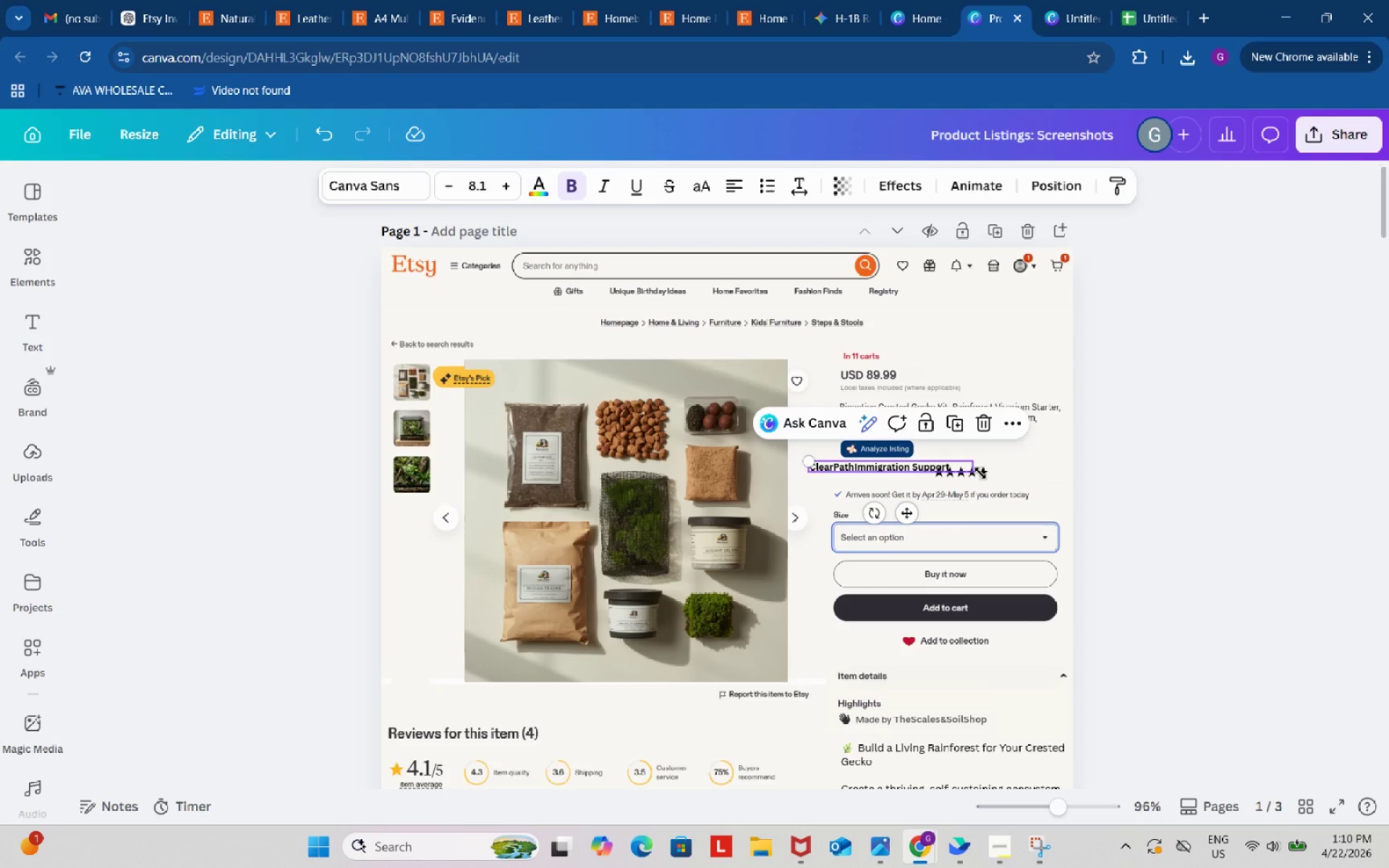 
left_click([982, 475])
 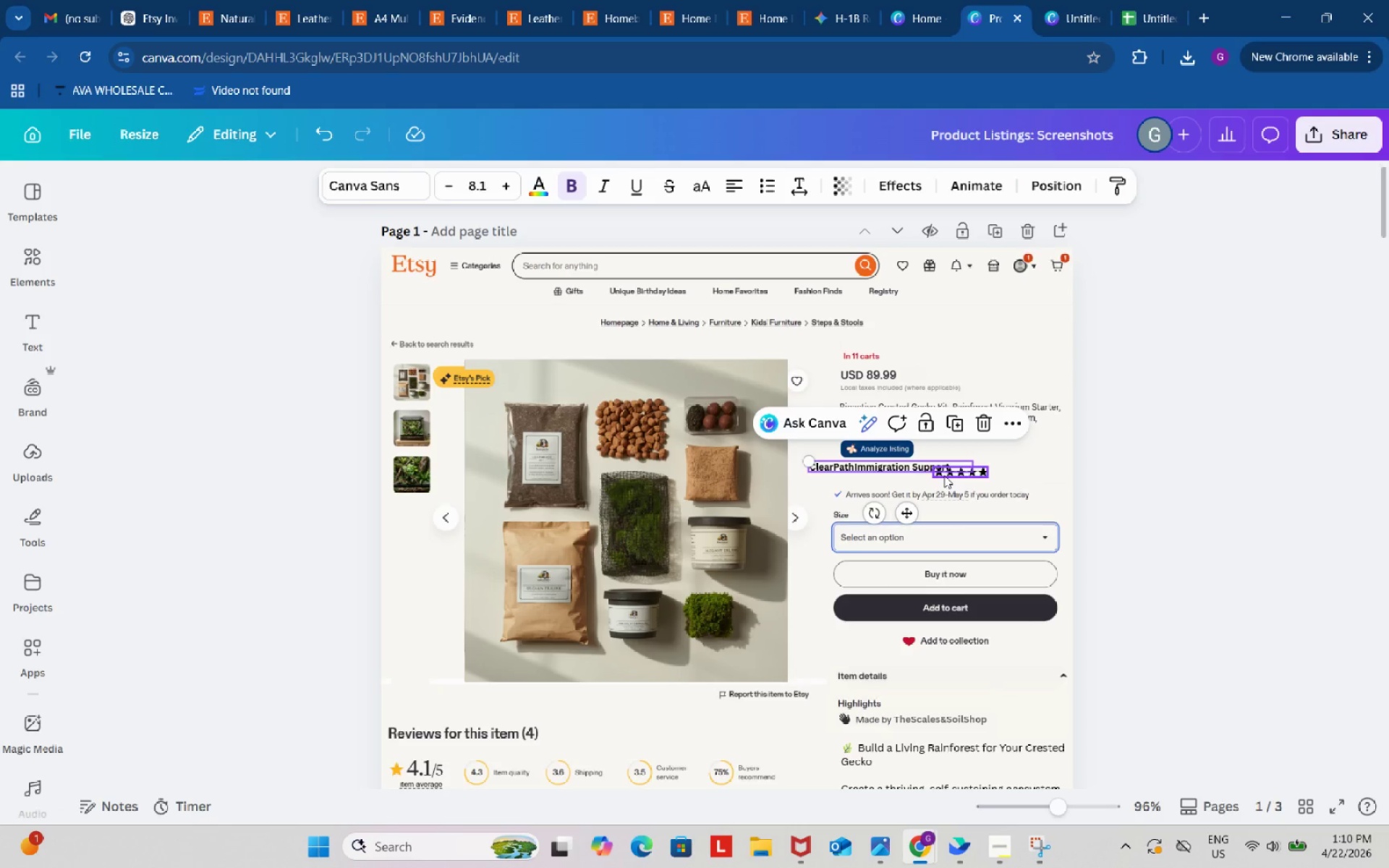 
left_click([944, 475])
 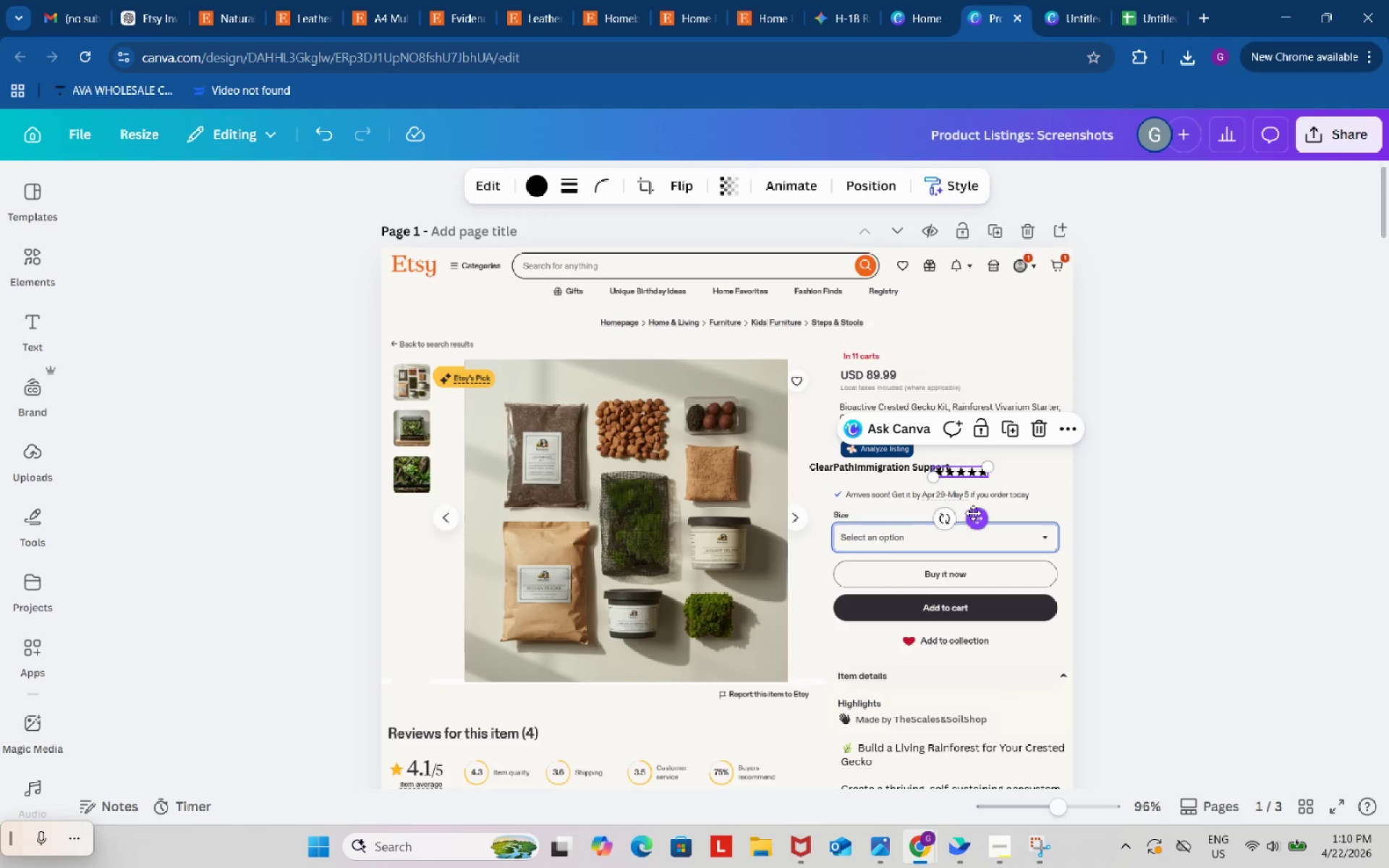 
left_click_drag(start_coordinate=[978, 517], to_coordinate=[1014, 517])
 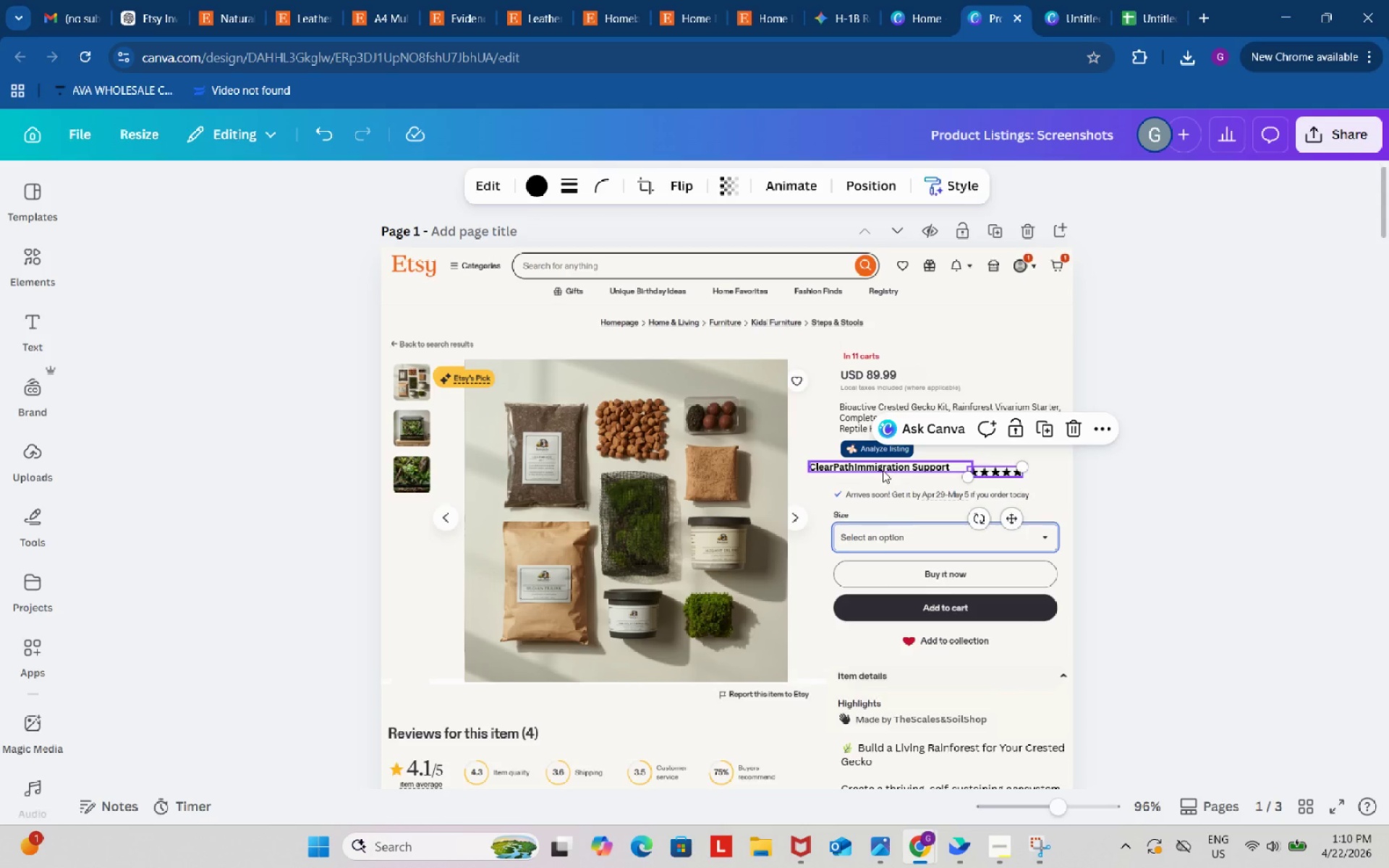 
left_click_drag(start_coordinate=[883, 470], to_coordinate=[909, 477])
 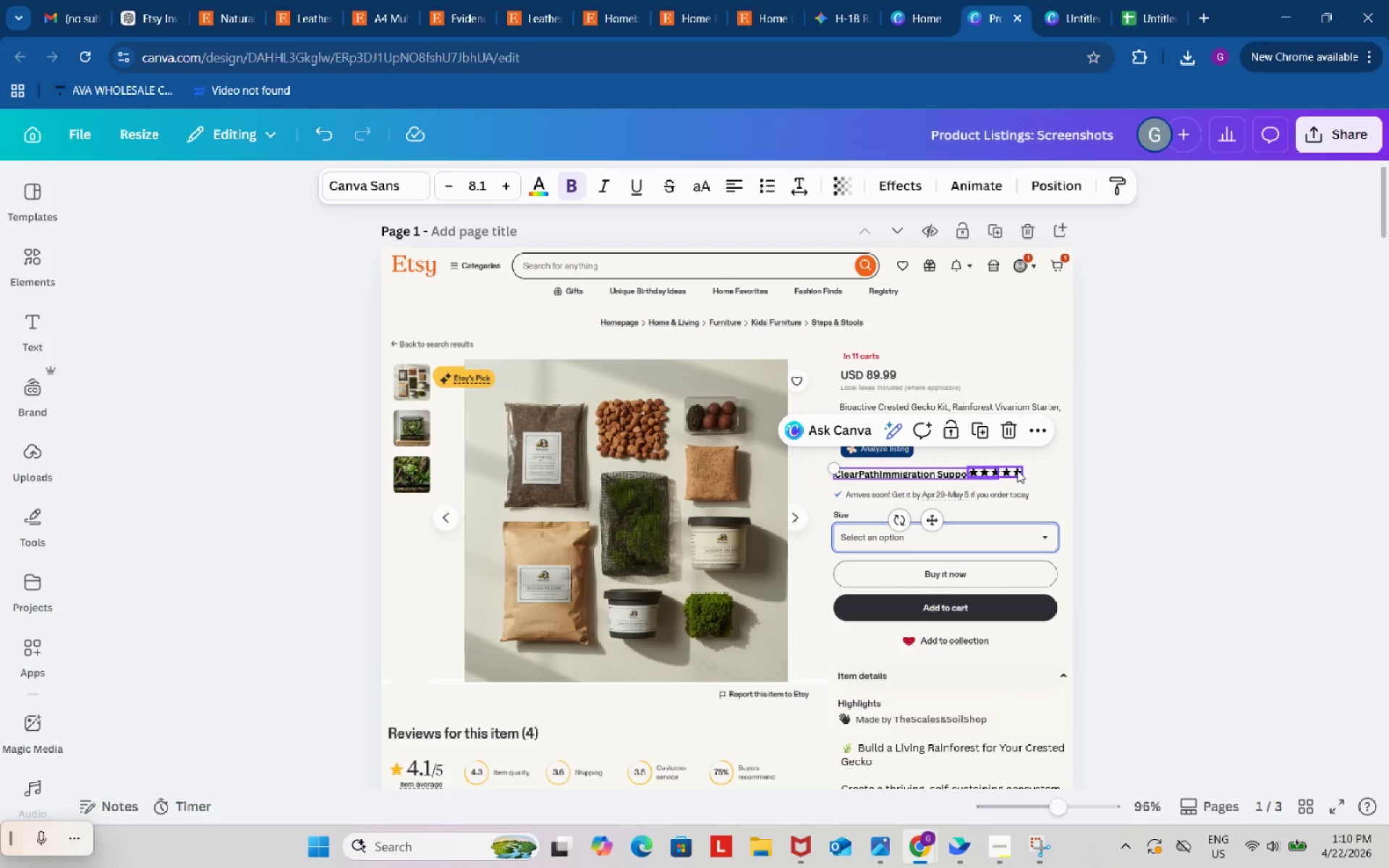 
left_click([1017, 471])
 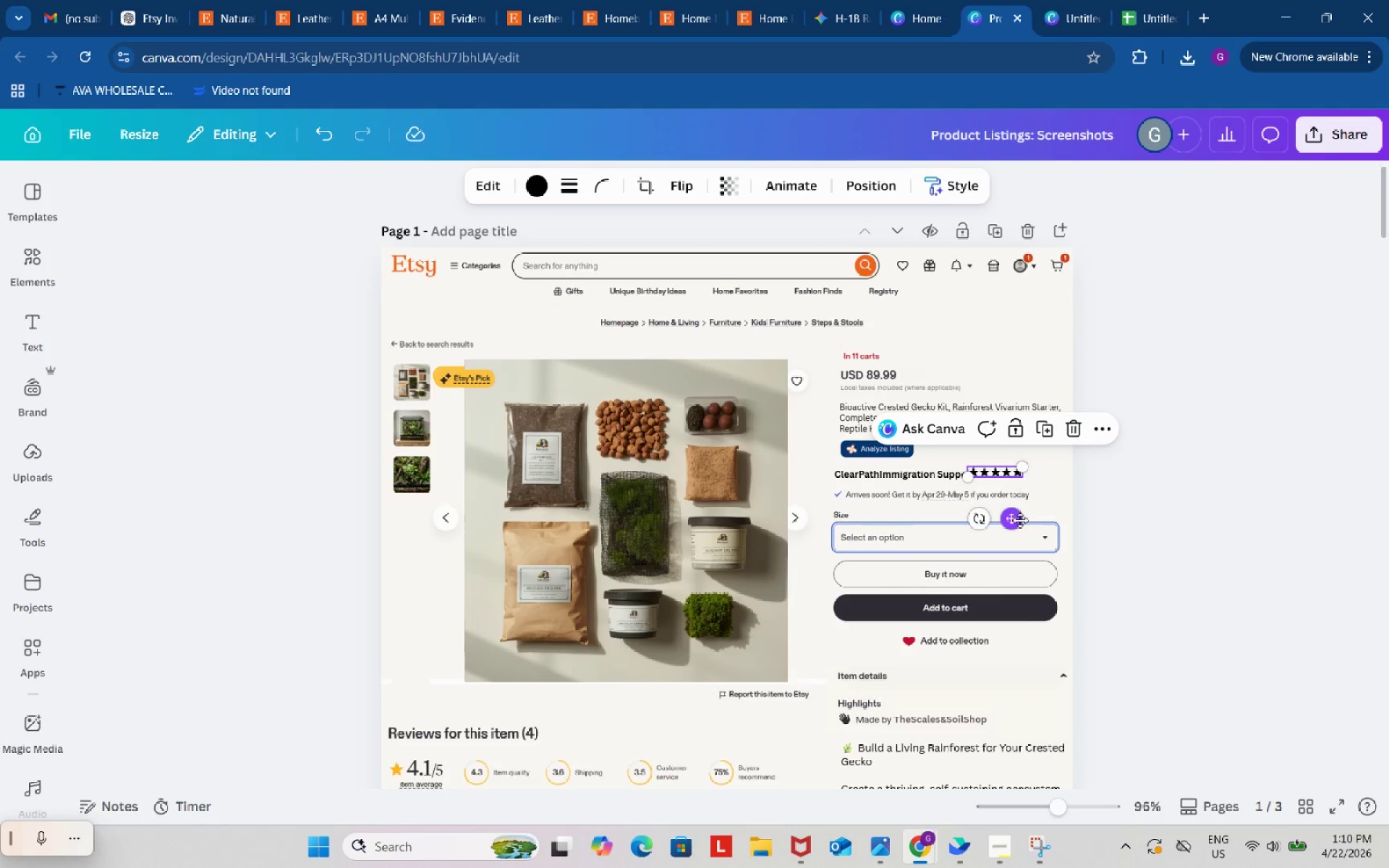 
left_click_drag(start_coordinate=[1020, 520], to_coordinate=[1034, 522])
 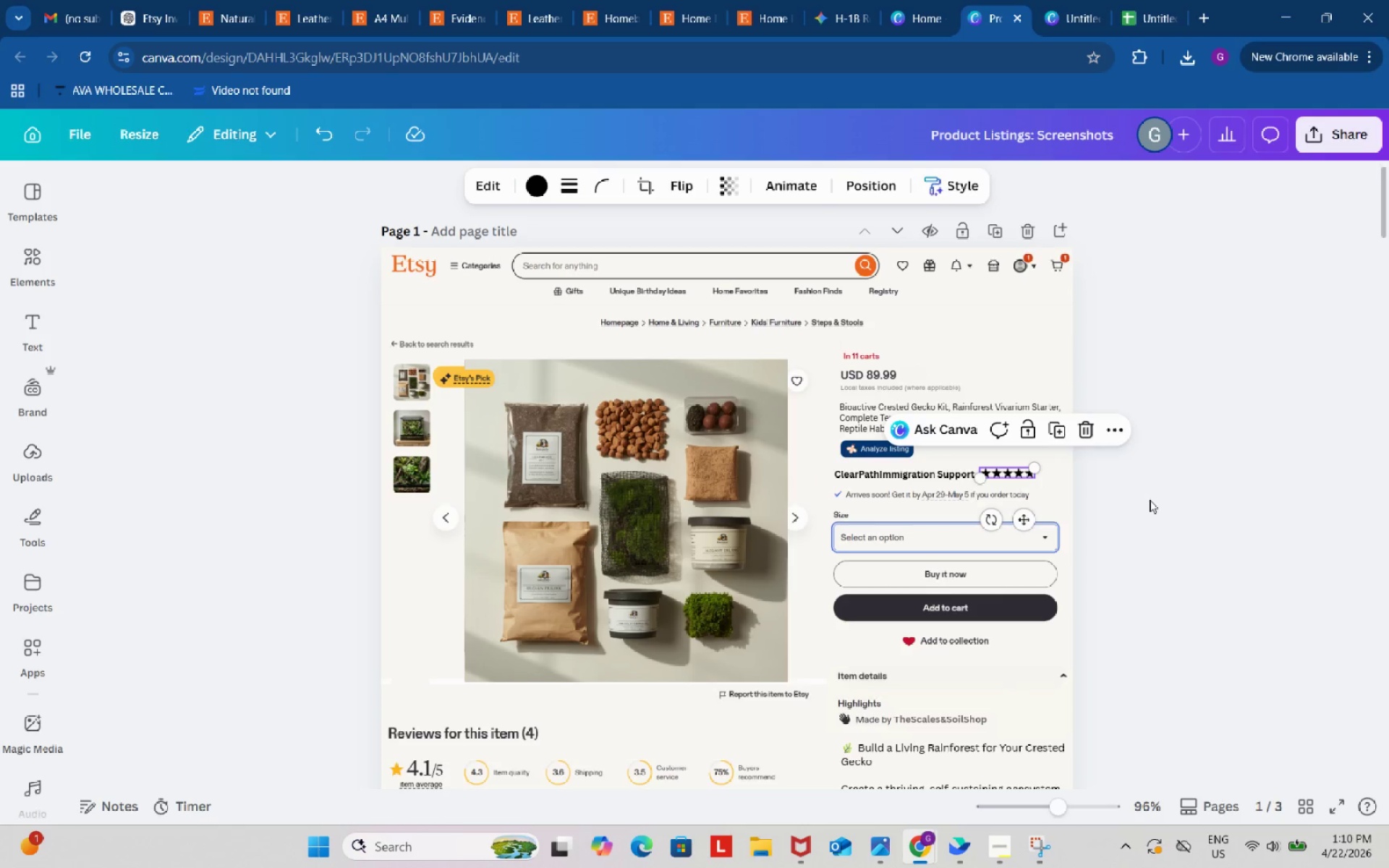 
left_click([1150, 500])
 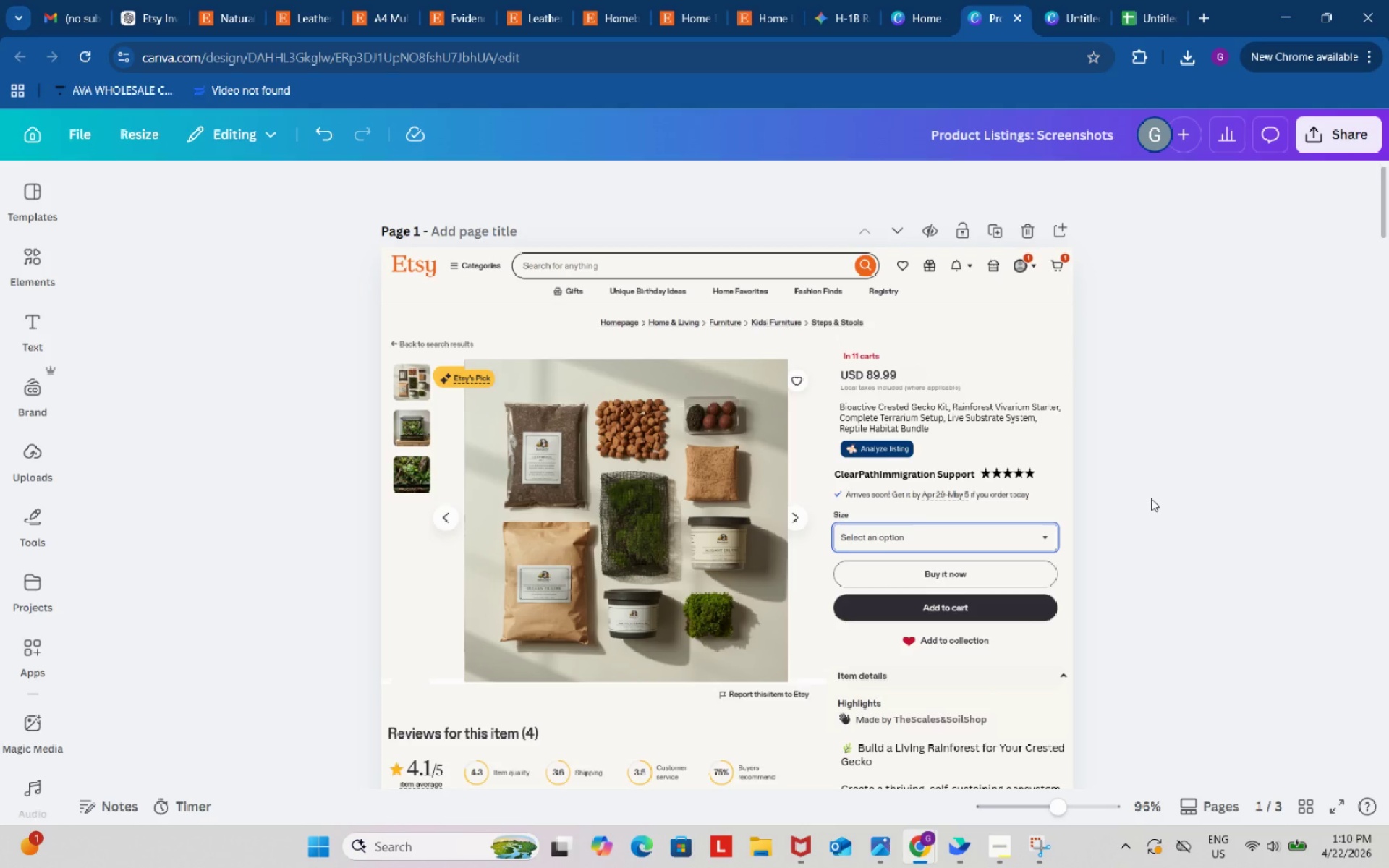 
wait(18.19)
 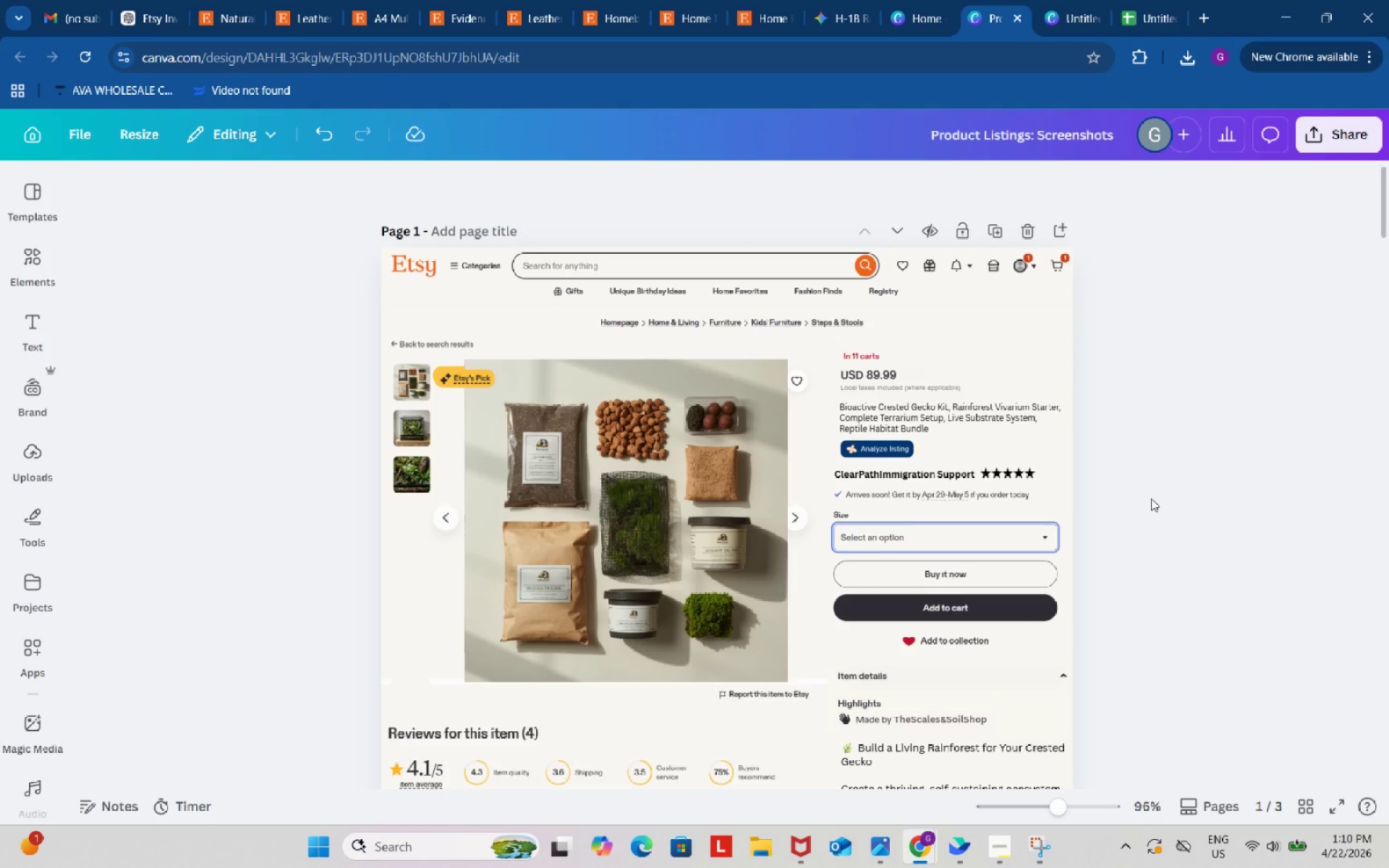 
left_click([682, 11])
 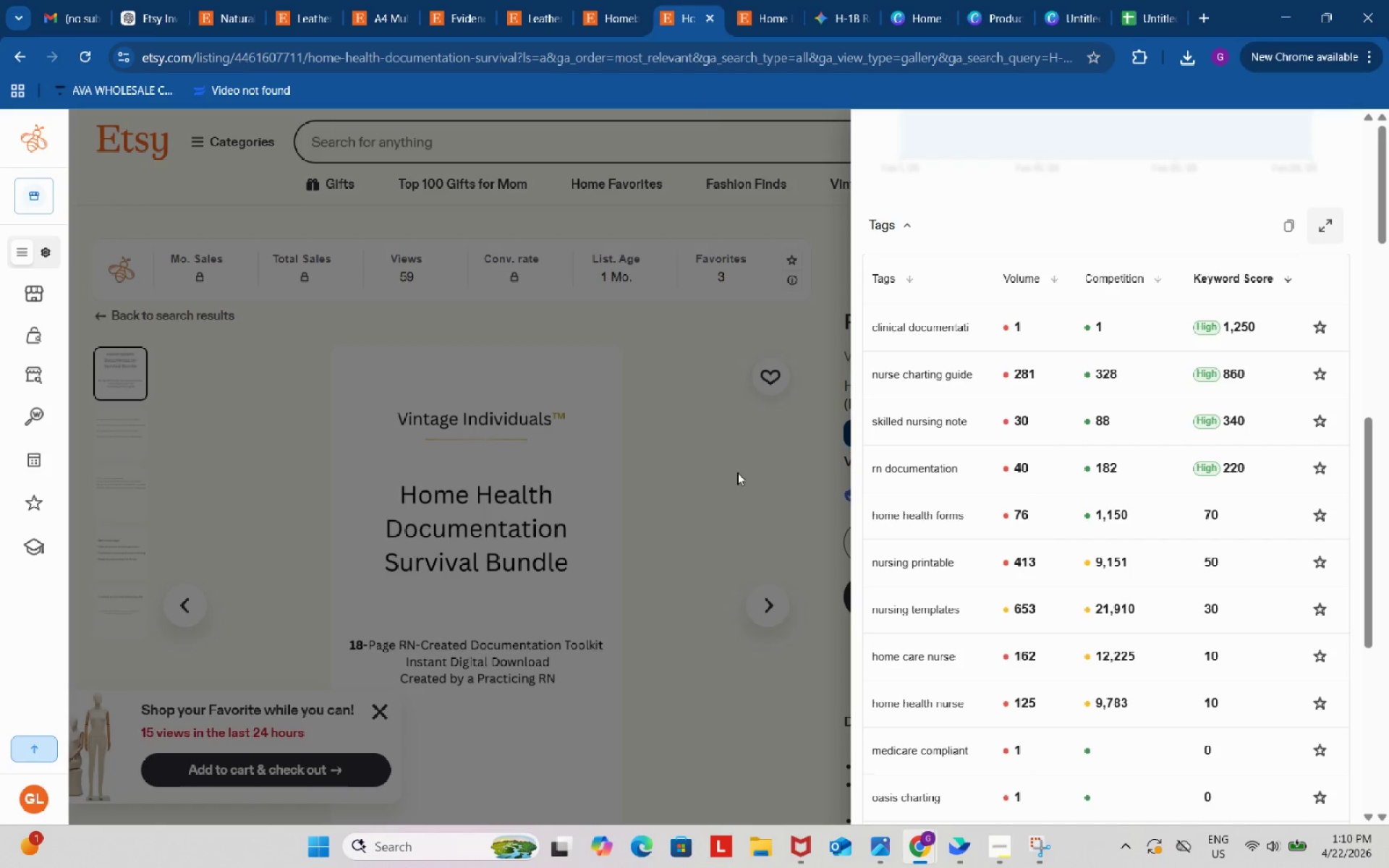 
left_click([790, 480])
 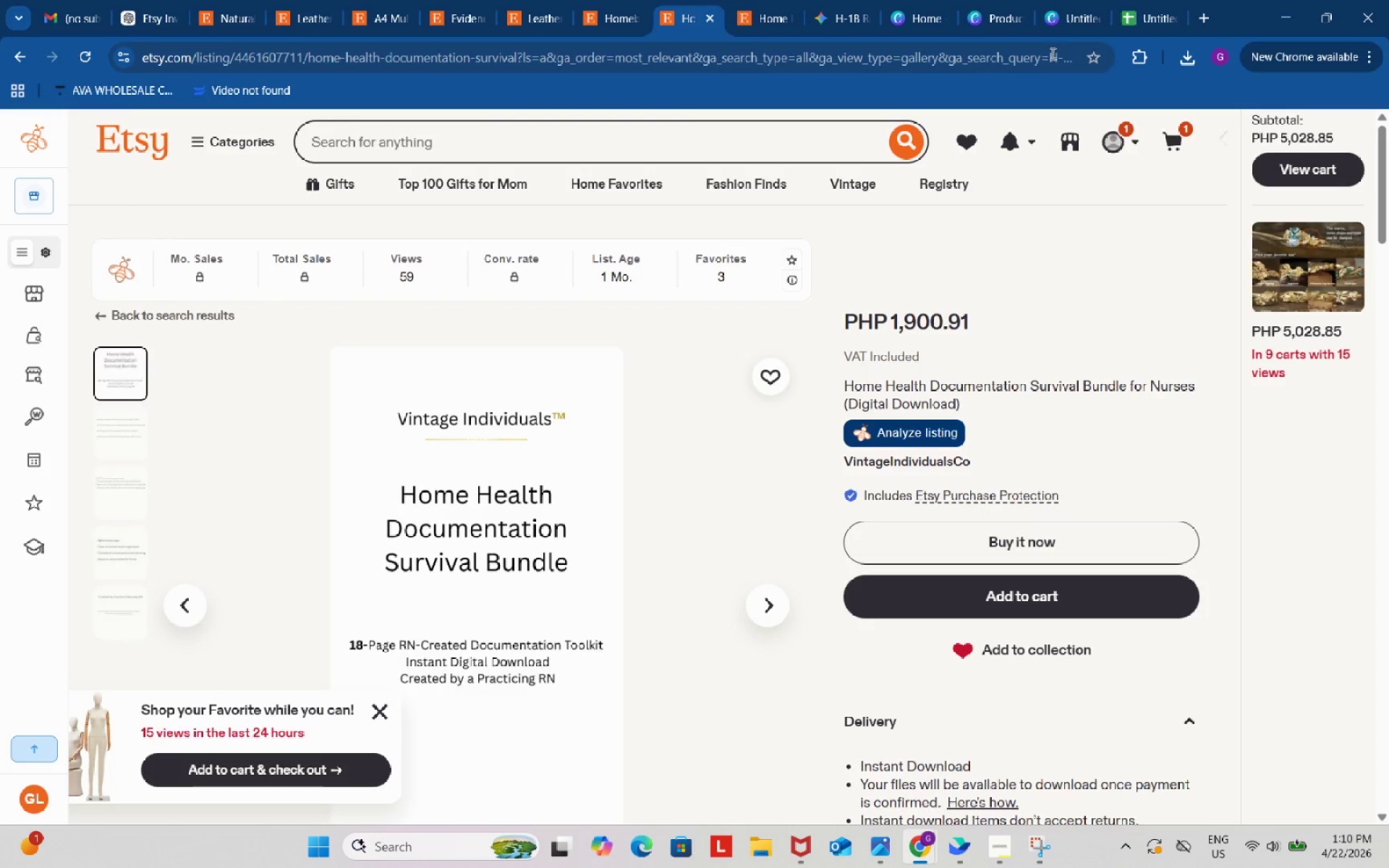 
mouse_move([1053, 4])
 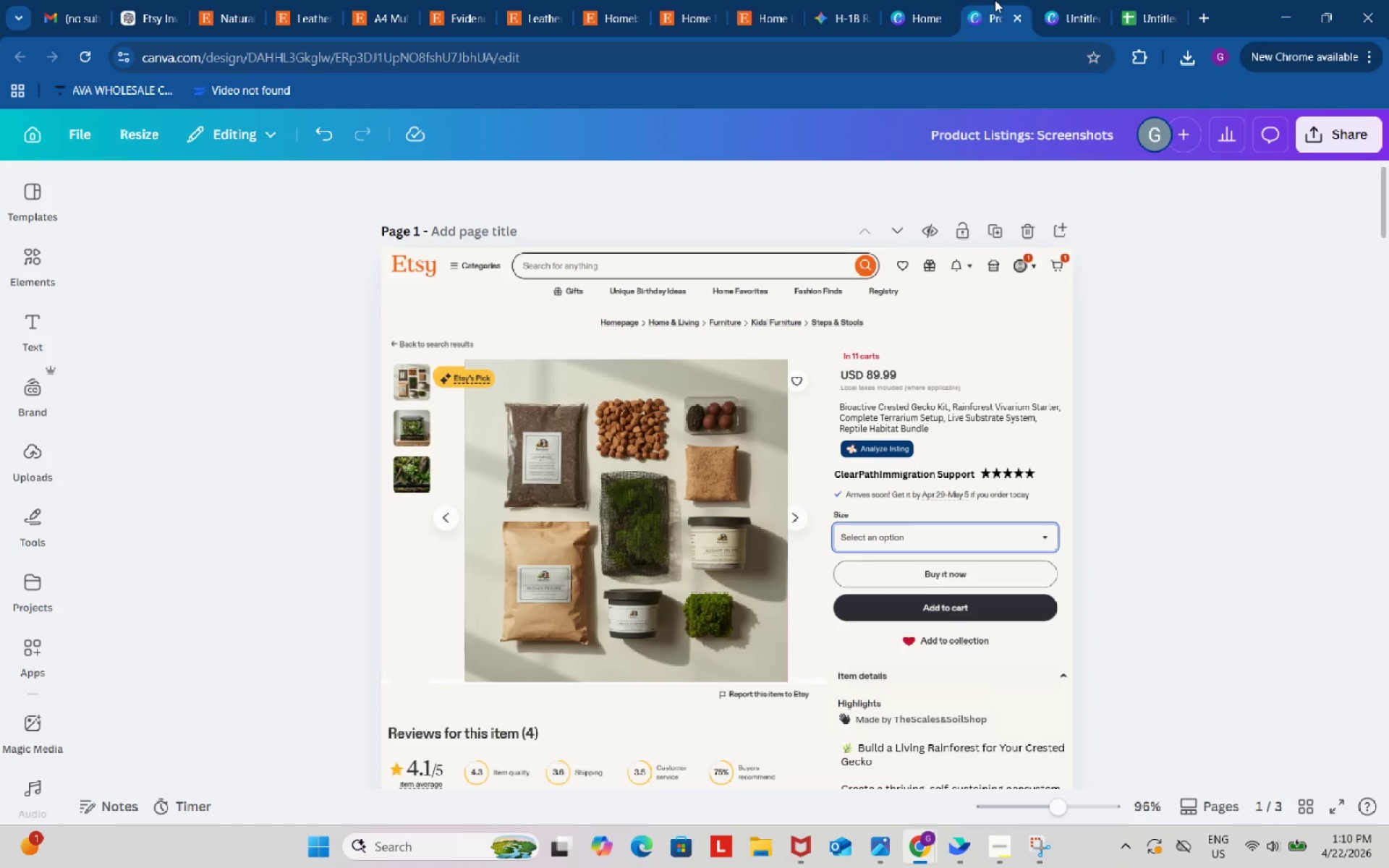 
left_click([995, 0])
 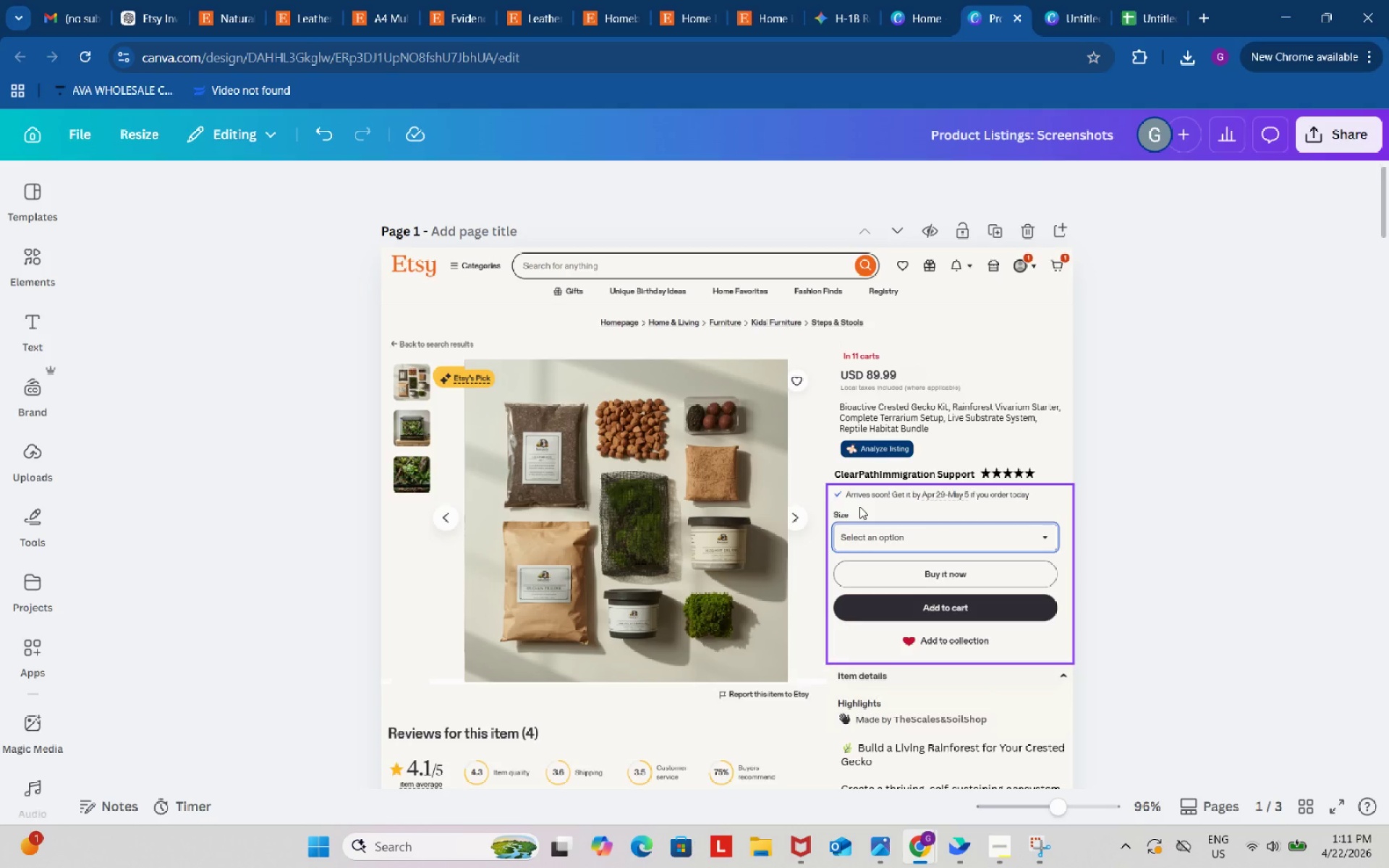 
wait(52.31)
 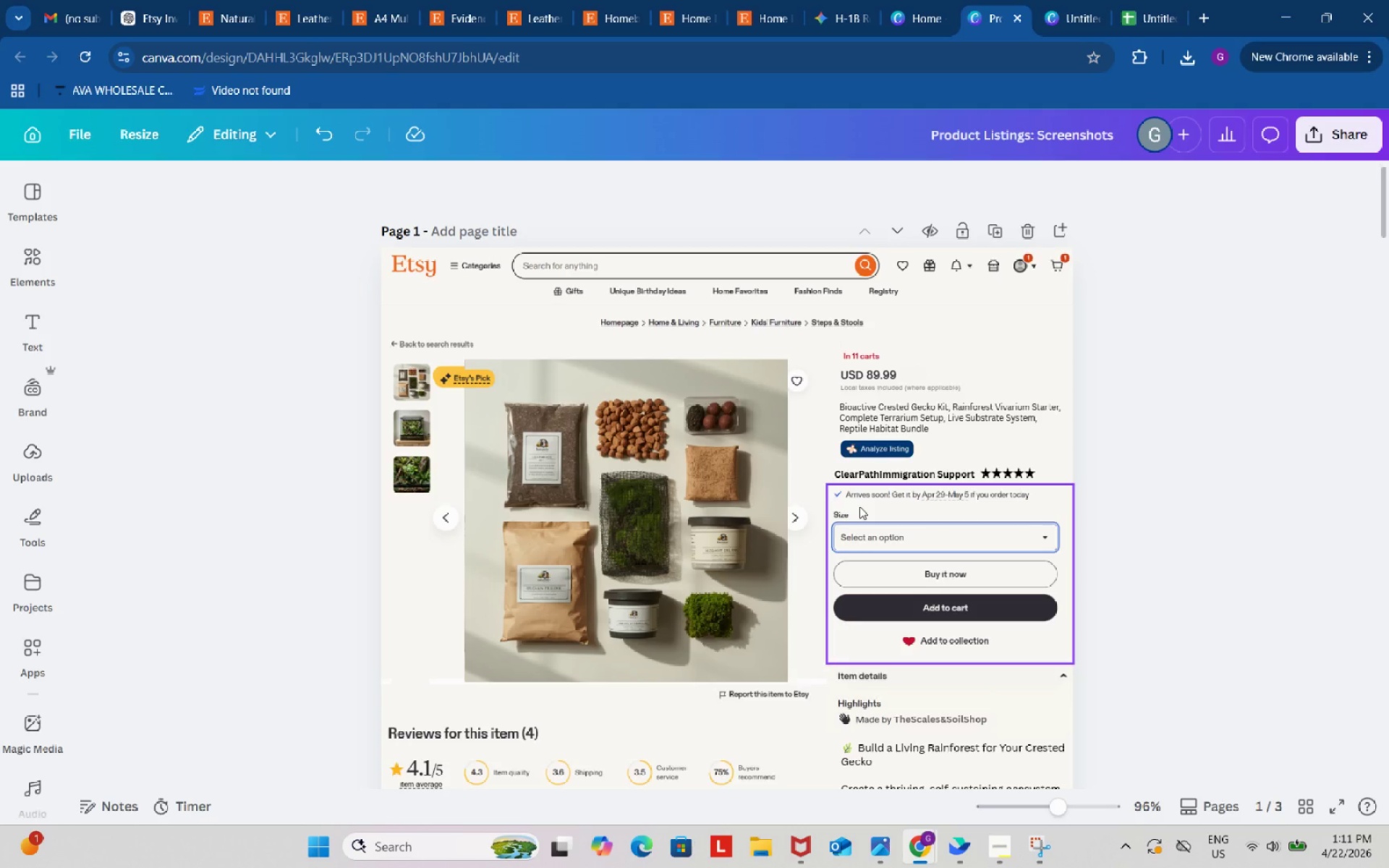 
left_click([998, 525])
 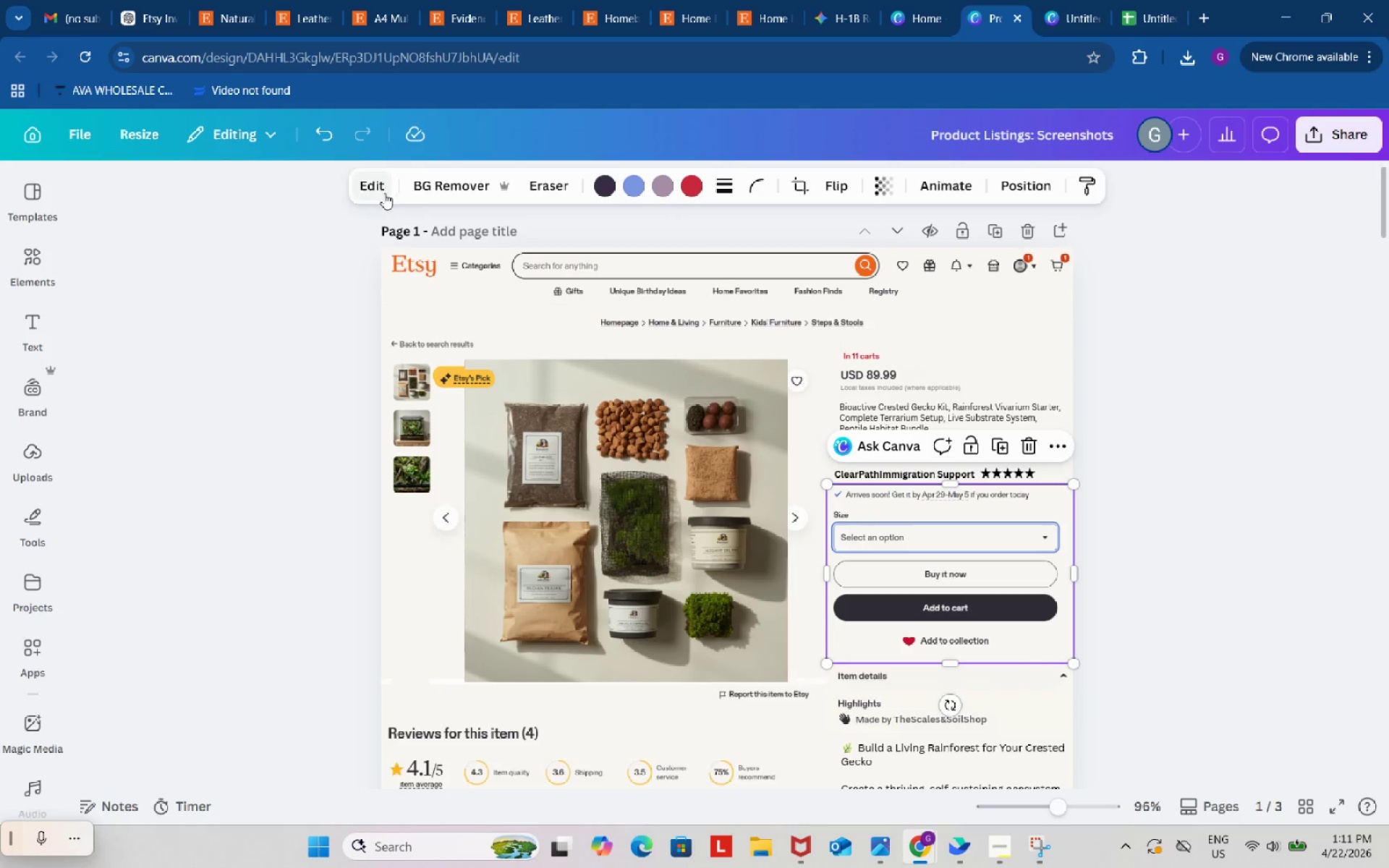 
left_click([370, 189])
 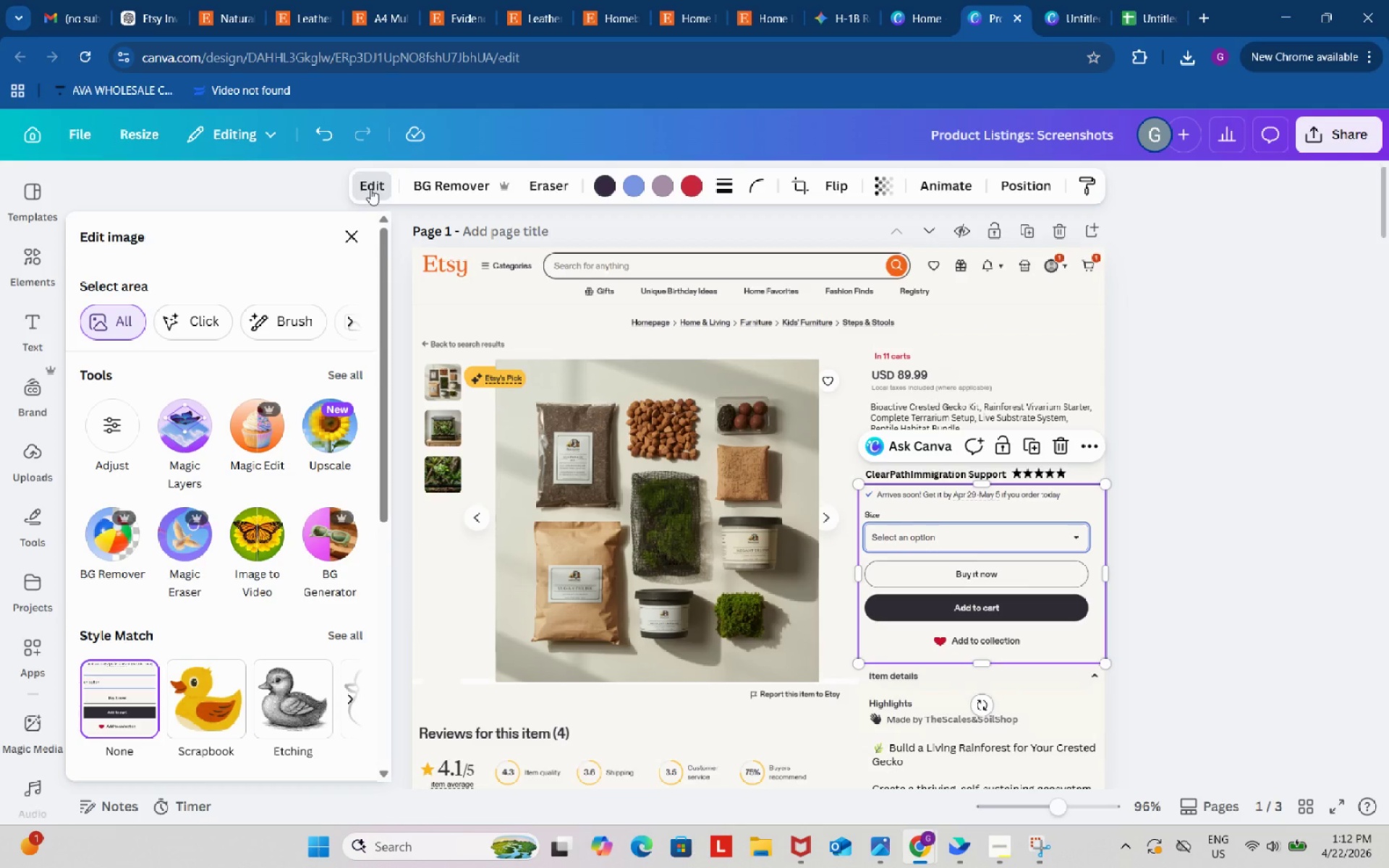 
wait(64.3)
 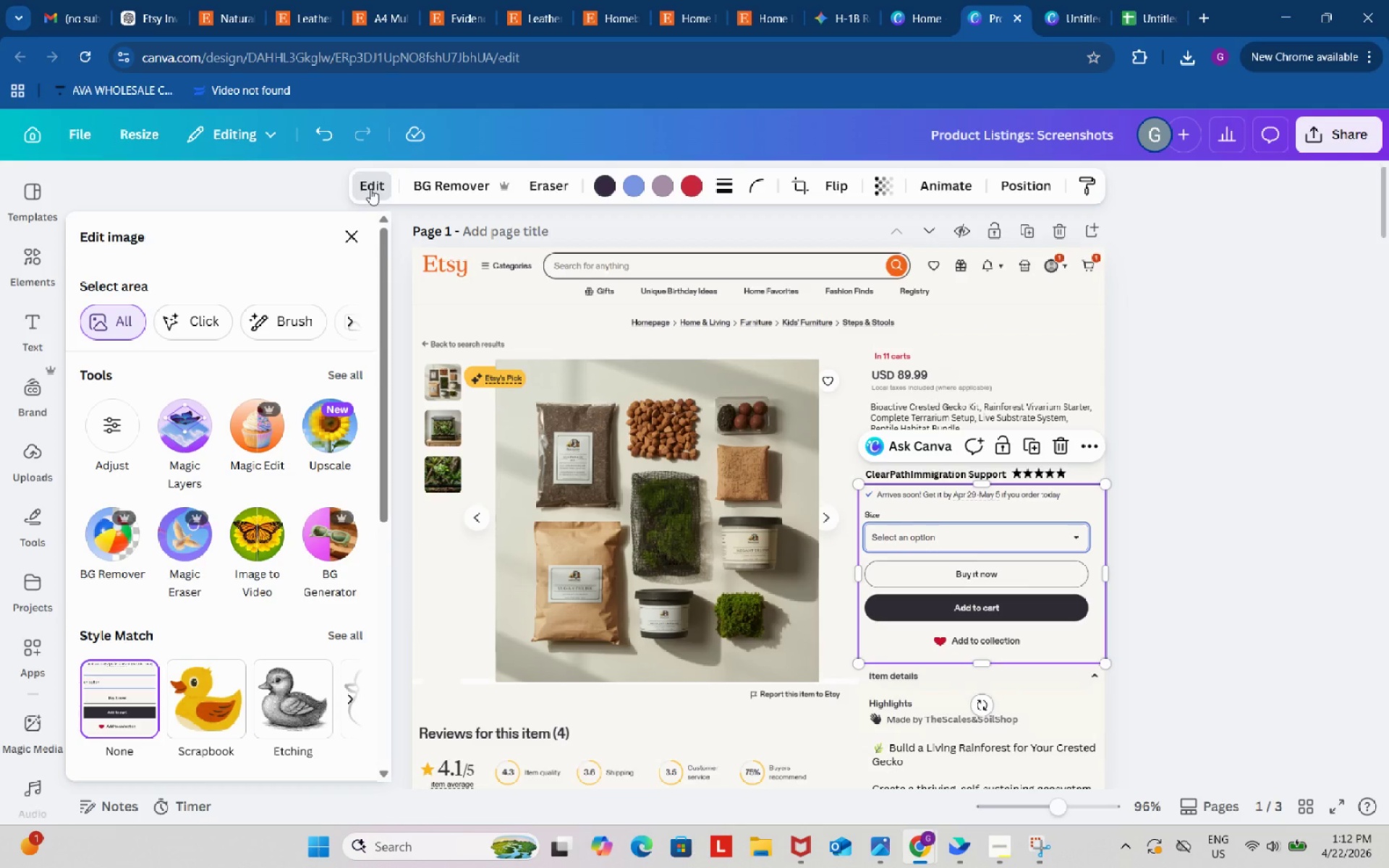 
left_click([341, 368])
 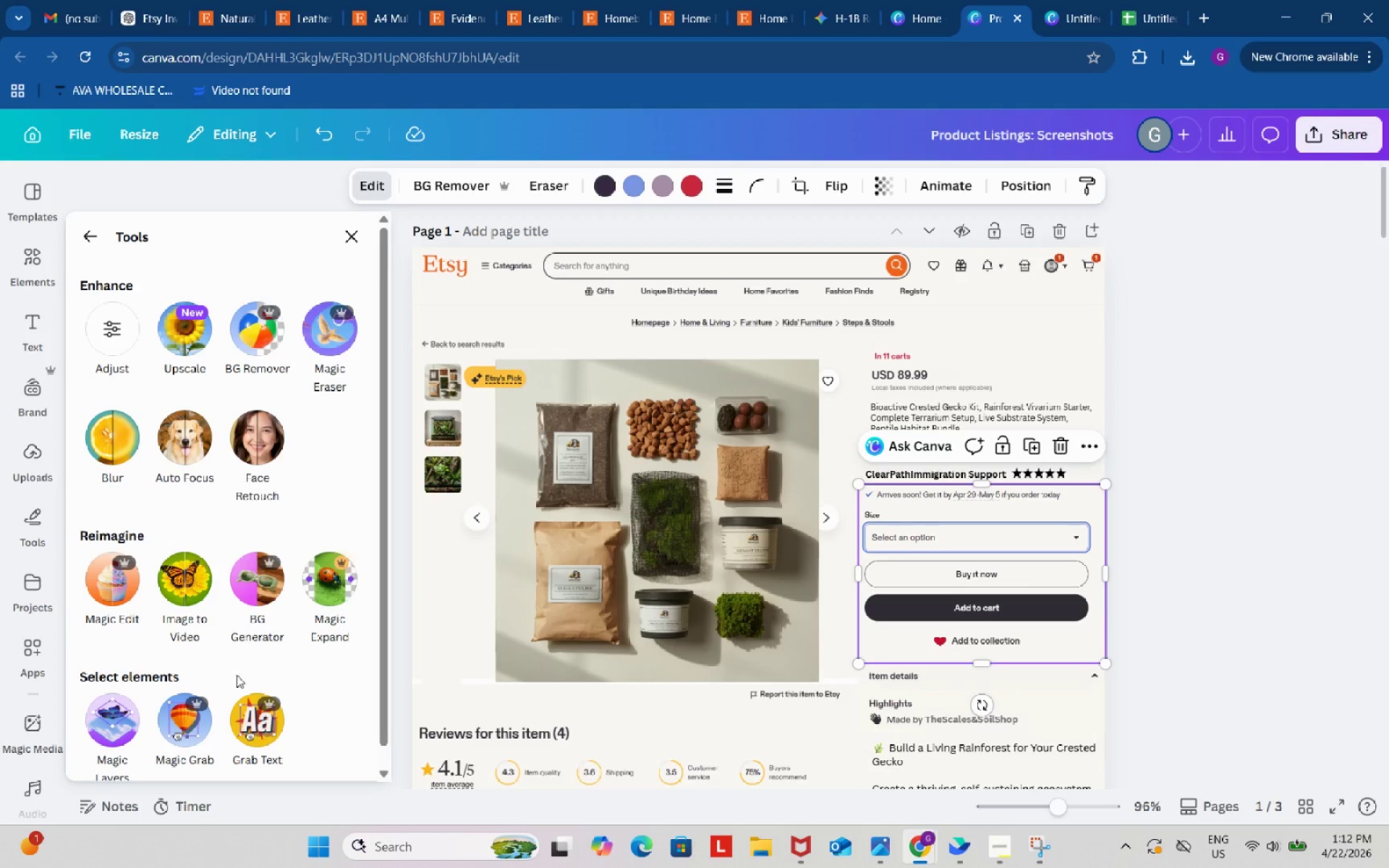 
left_click([255, 726])
 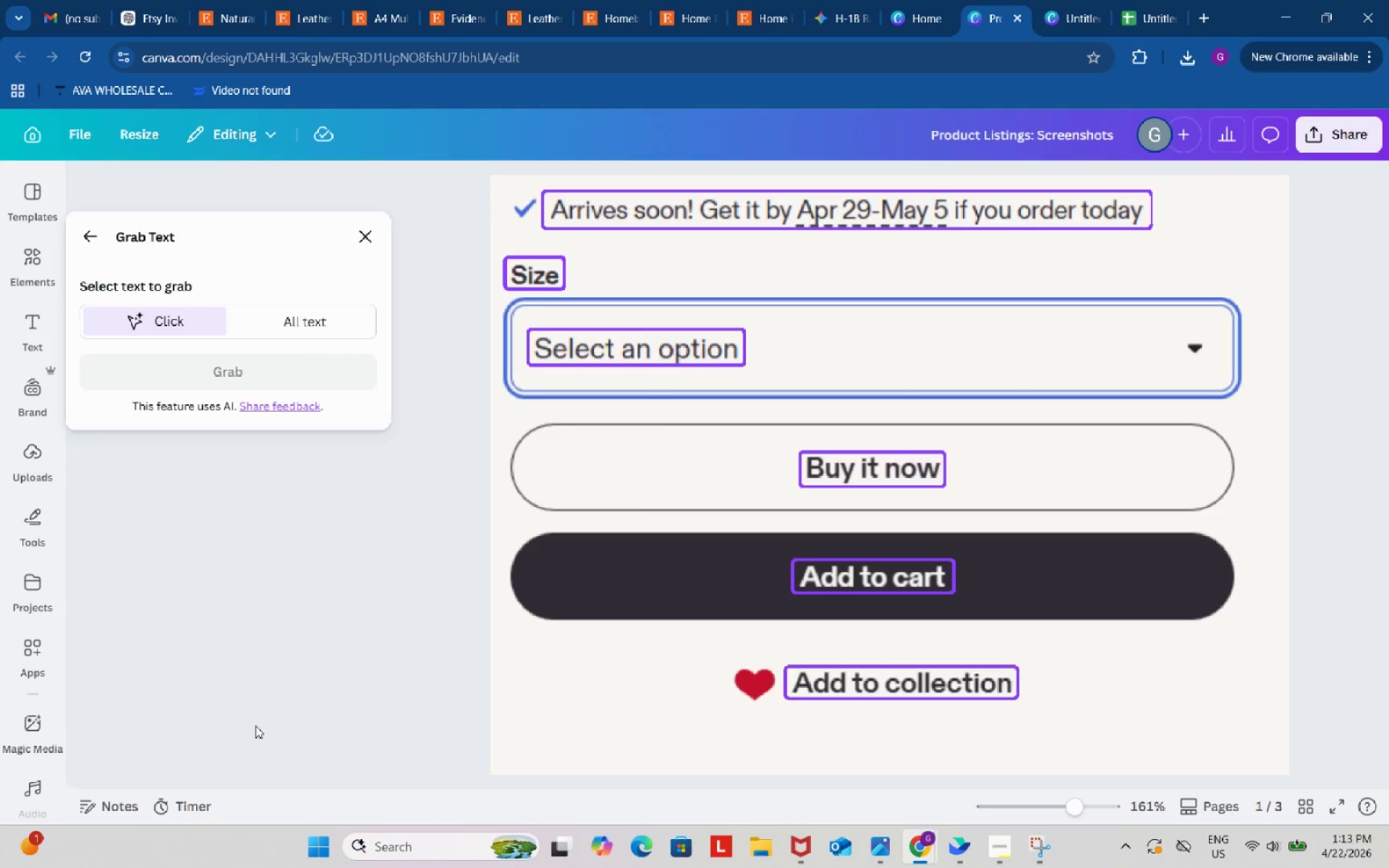 
wait(53.5)
 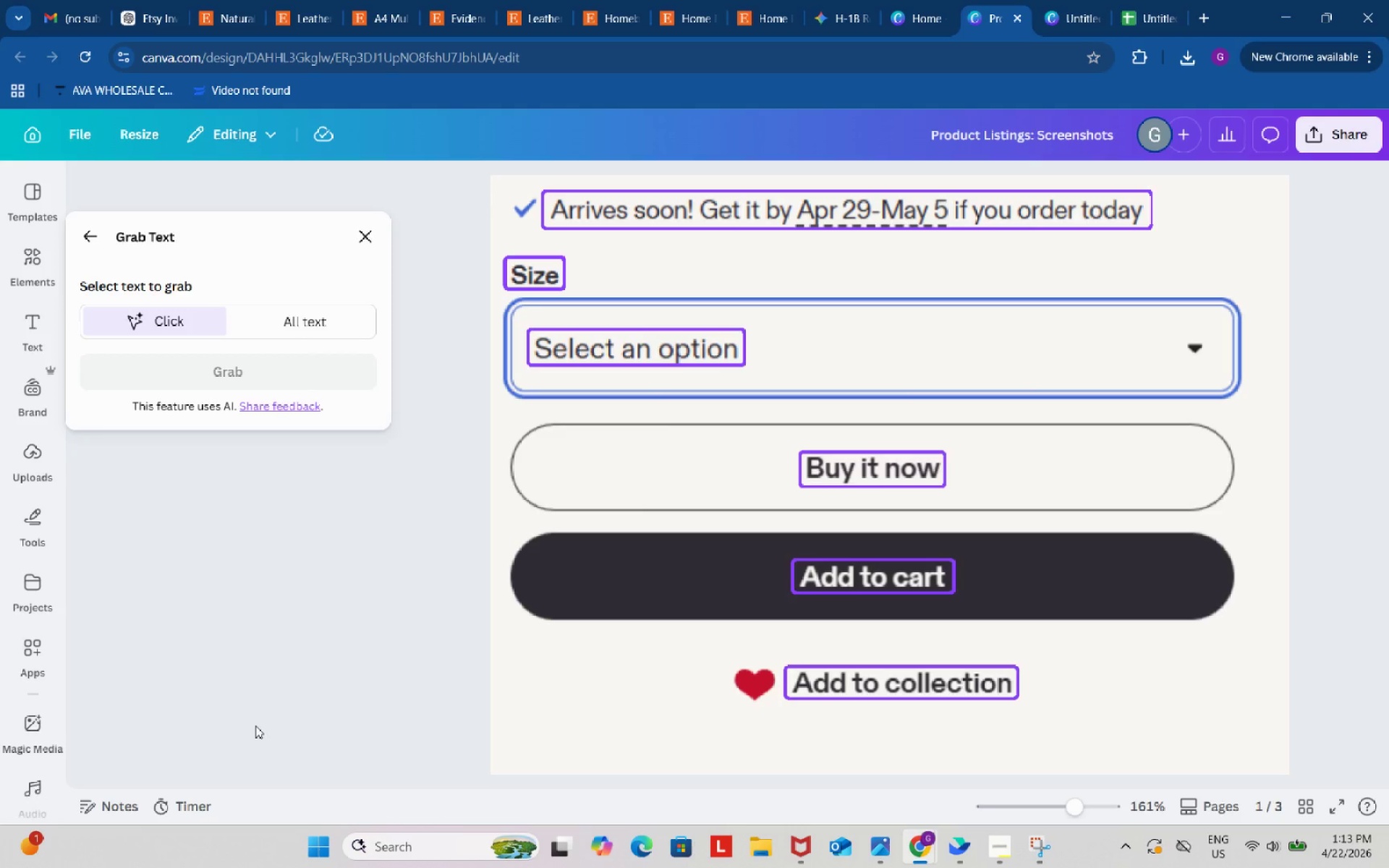 
left_click([533, 267])
 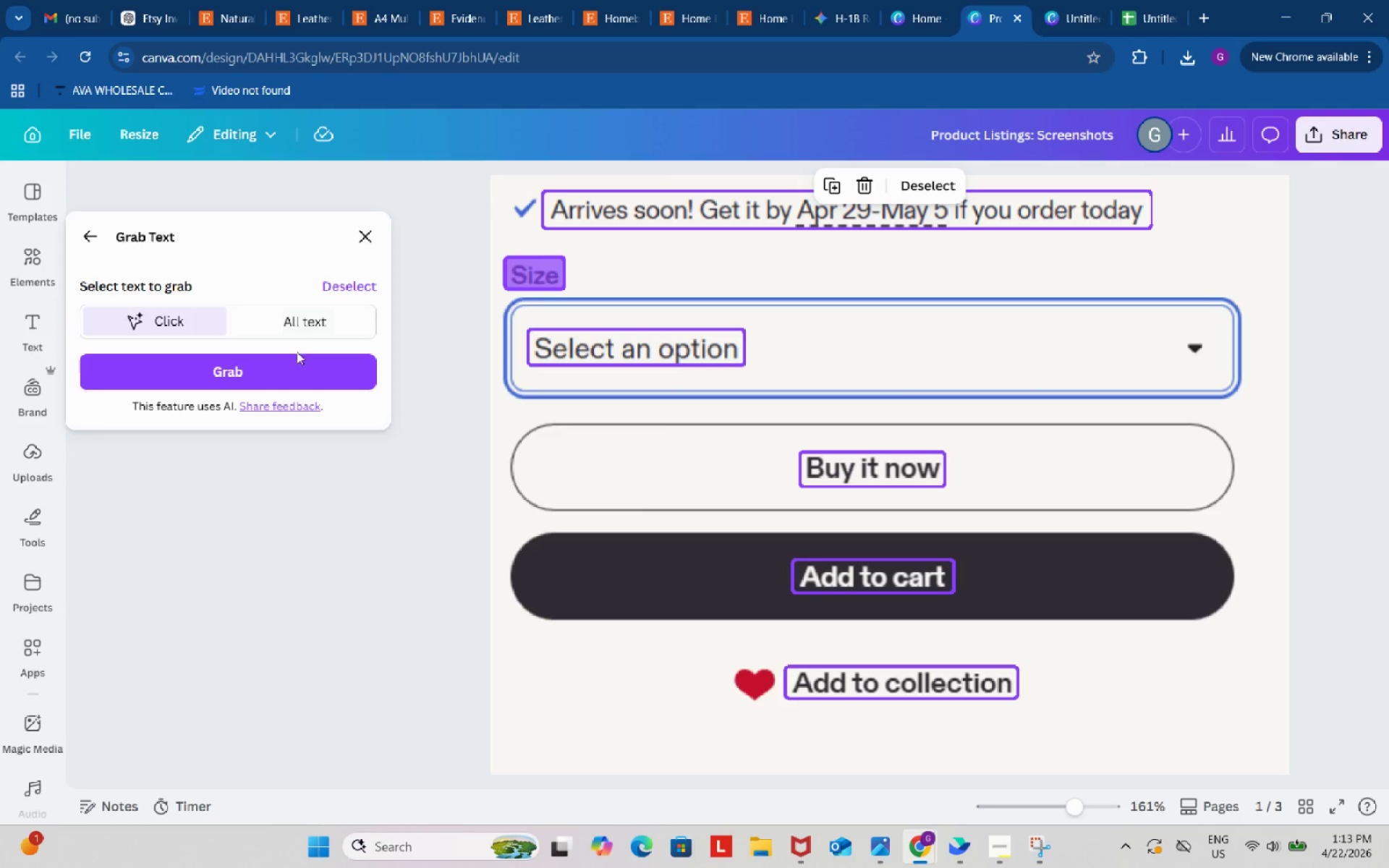 
left_click([297, 362])
 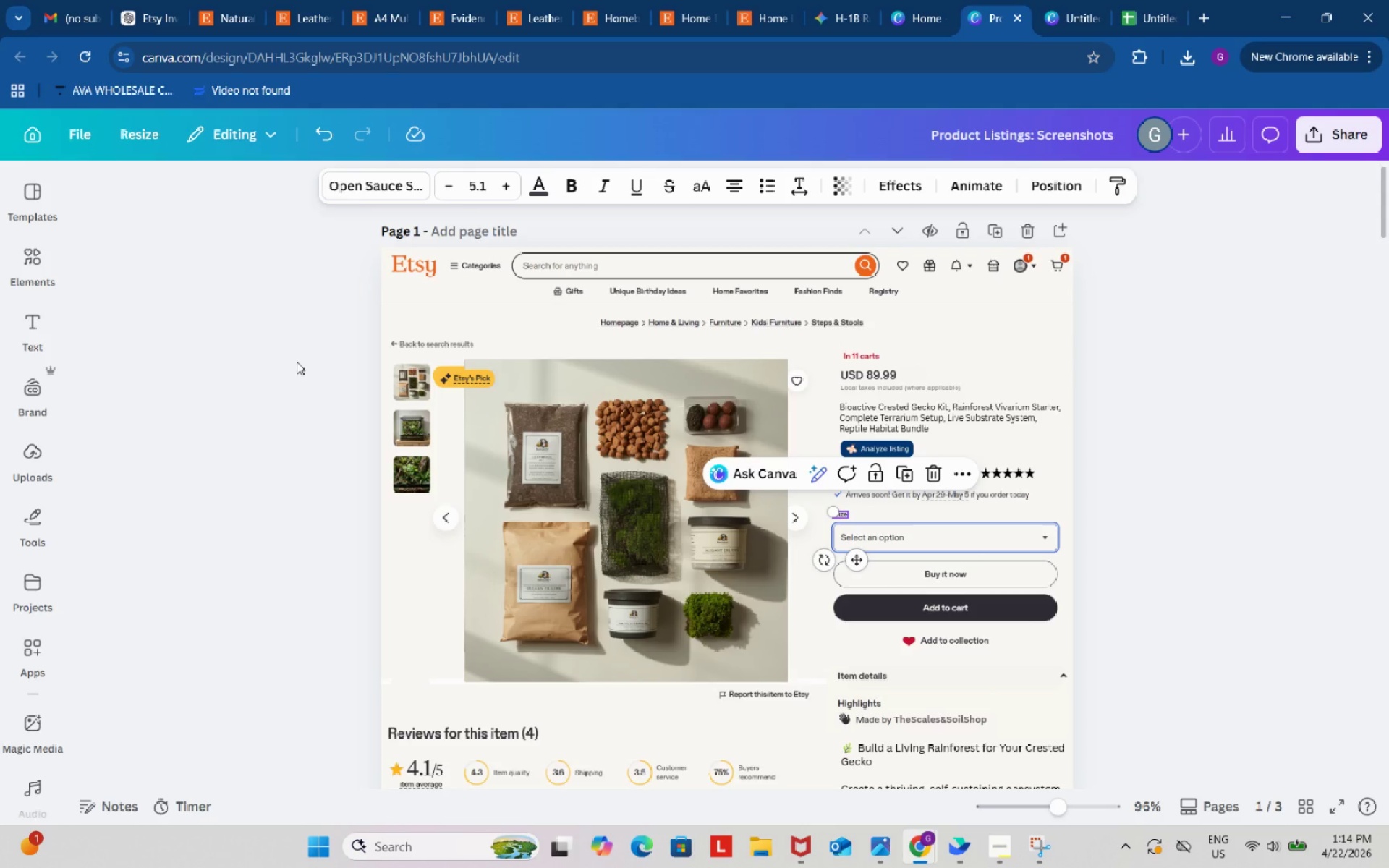 
wait(34.45)
 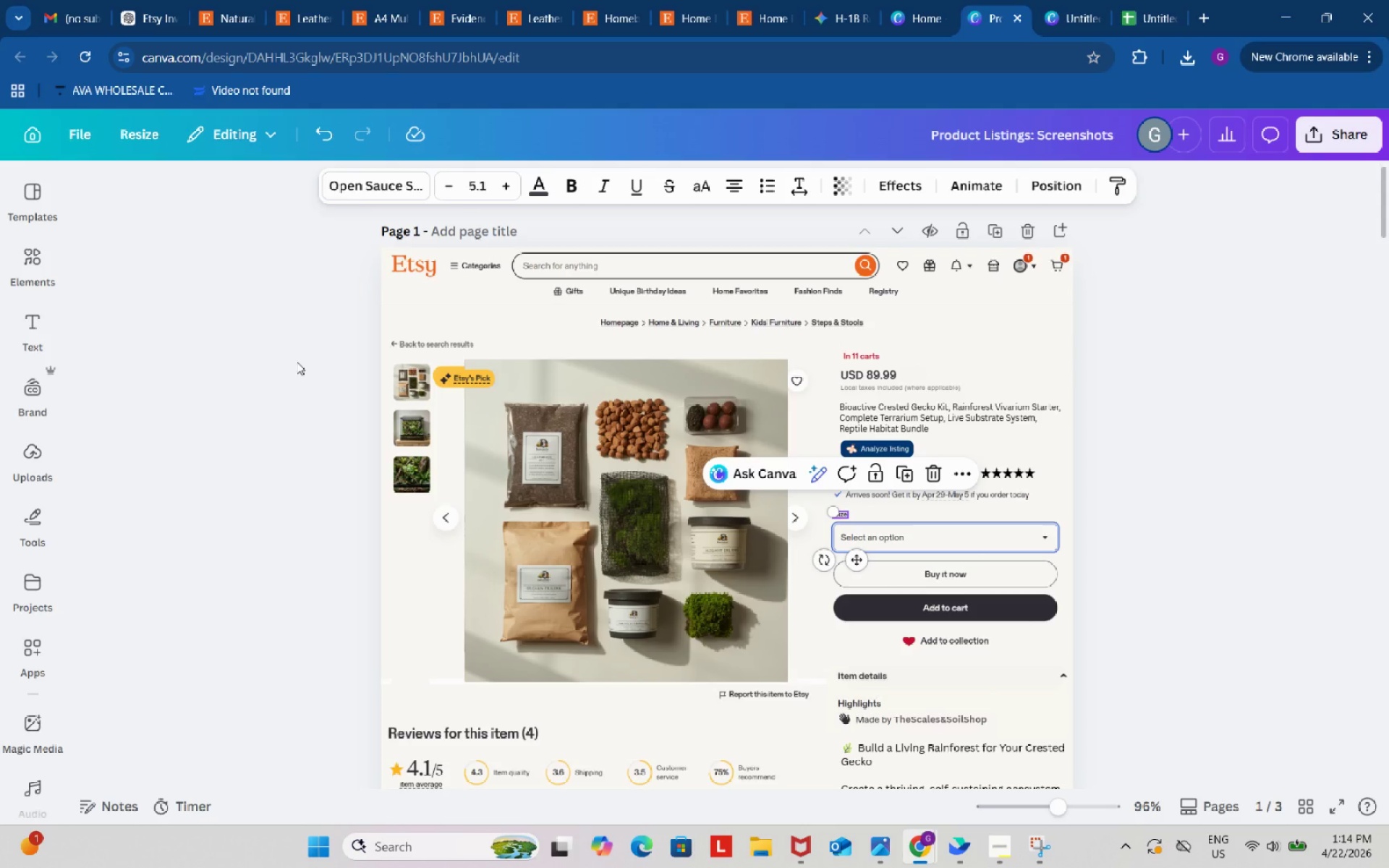 
left_click_drag(start_coordinate=[1061, 813], to_coordinate=[1095, 813])
 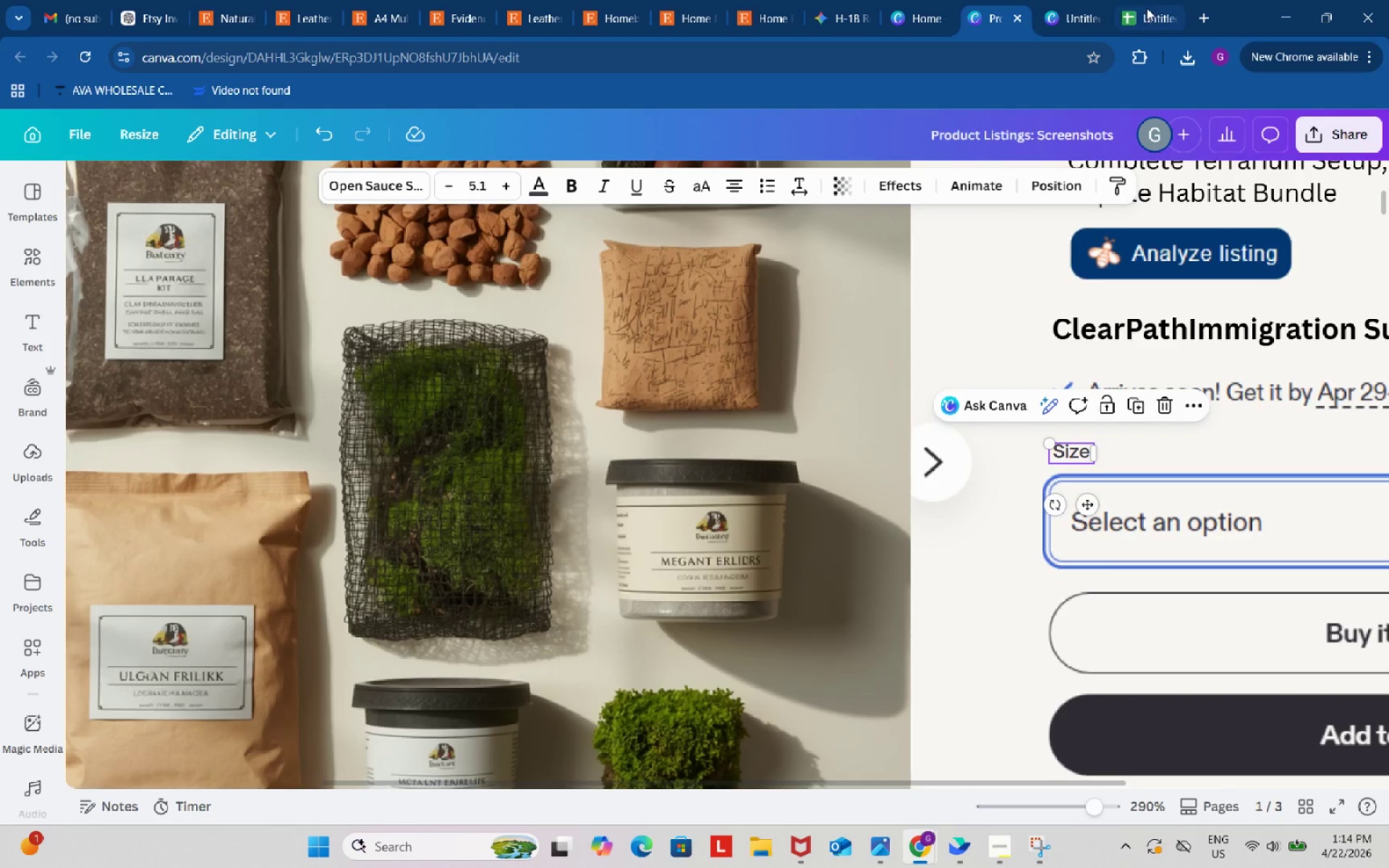 
left_click([1158, 0])
 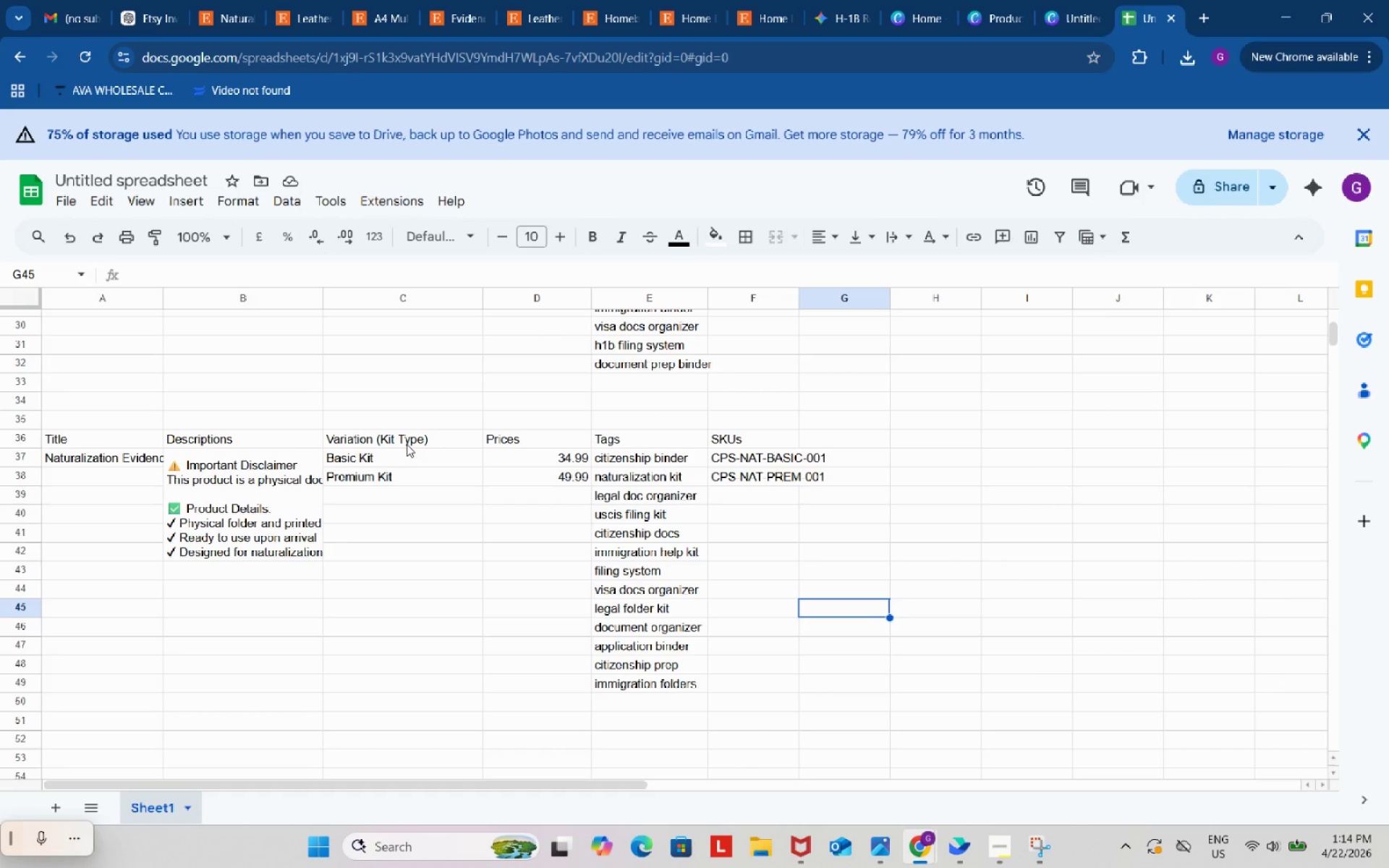 
wait(5.75)
 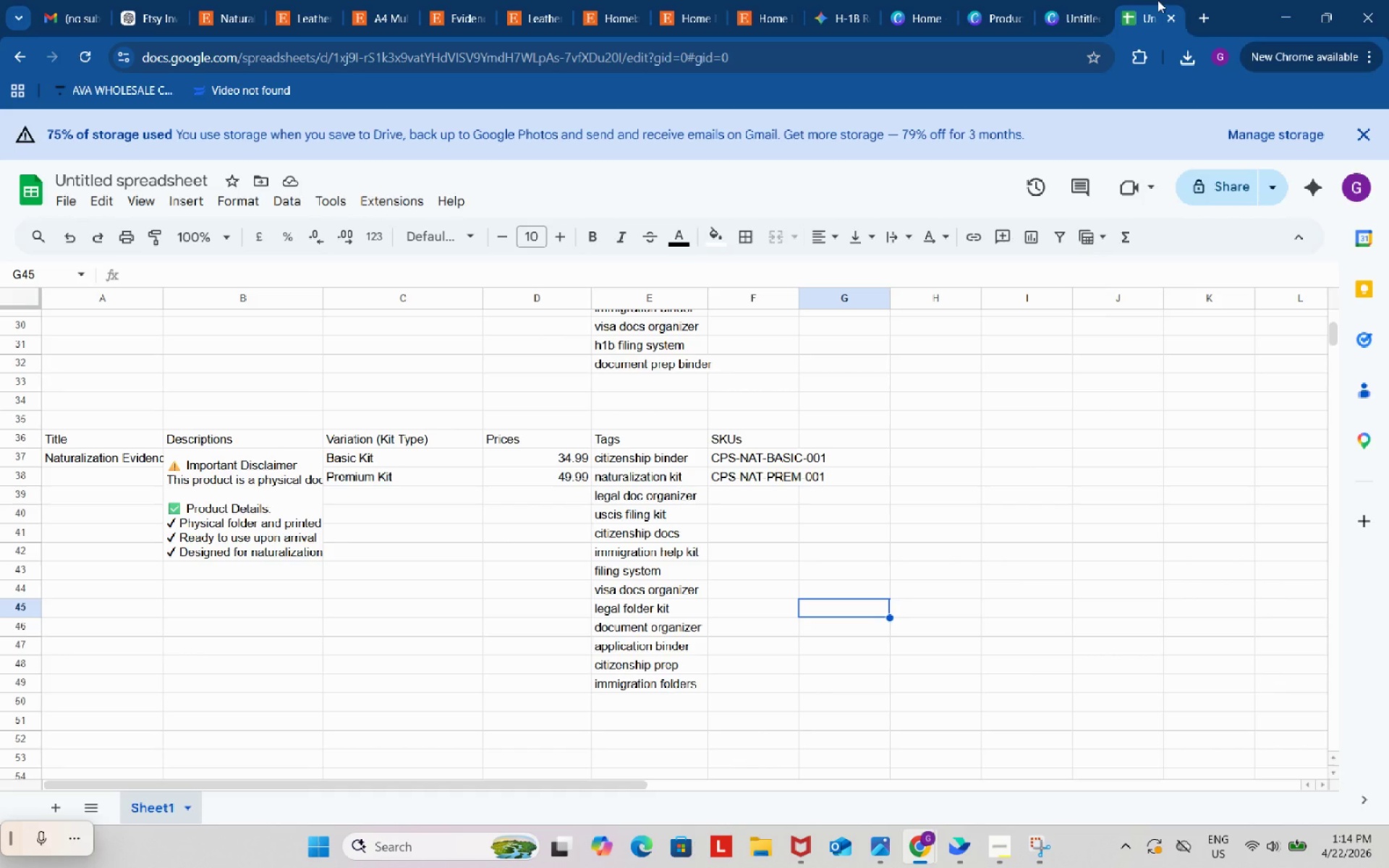 
left_click([975, 3])
 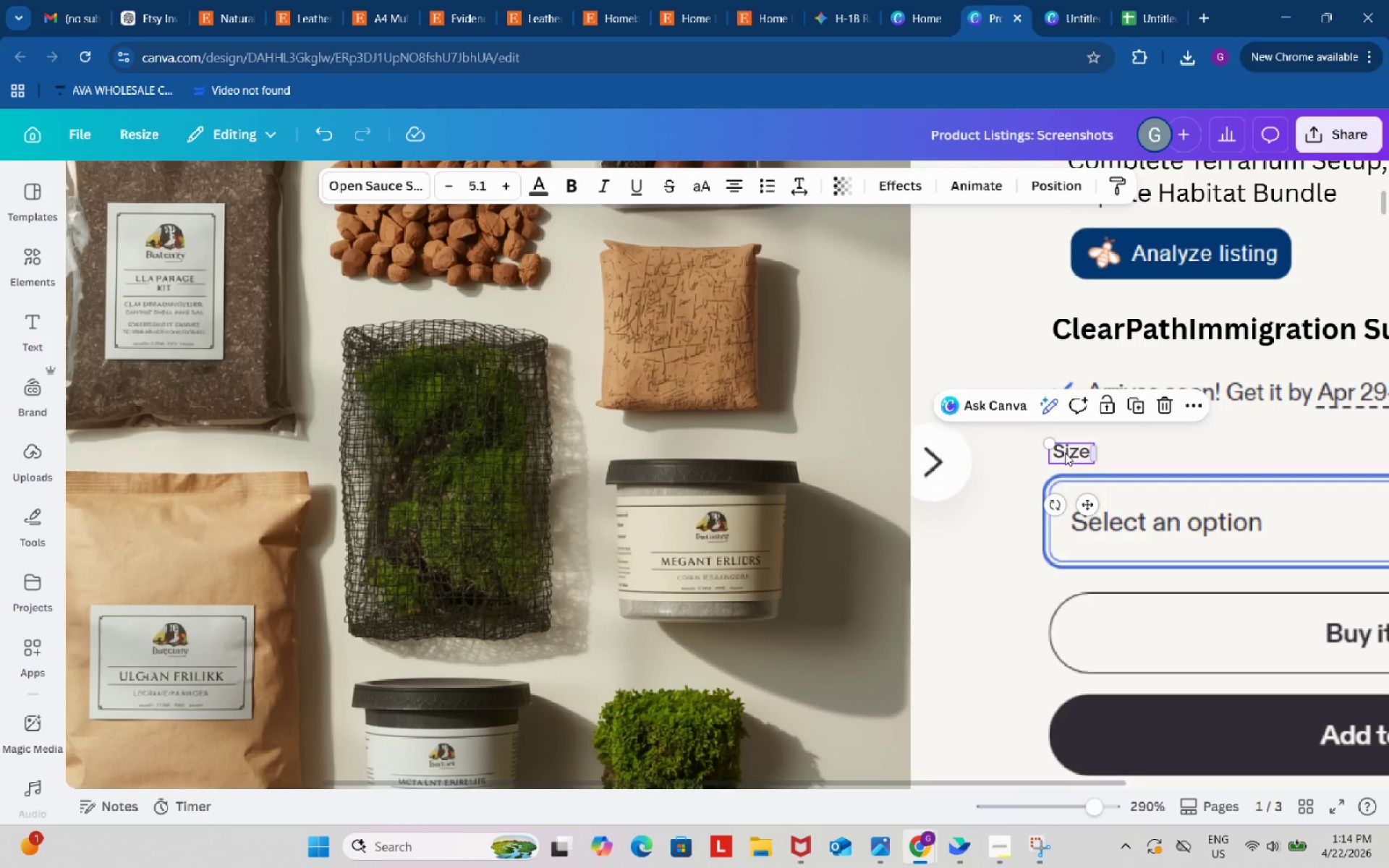 
left_click([1065, 453])
 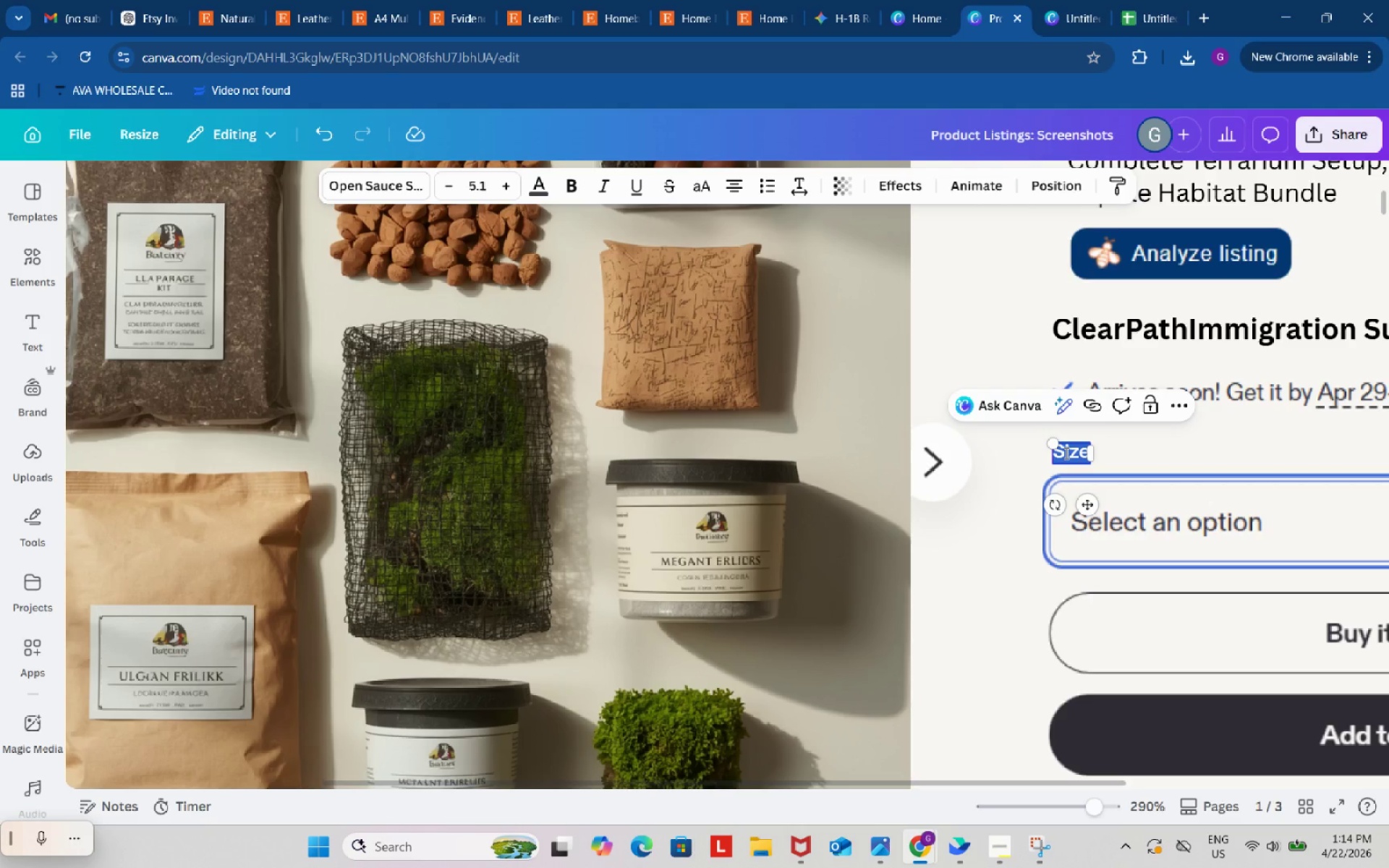 
type(Kit Type)
 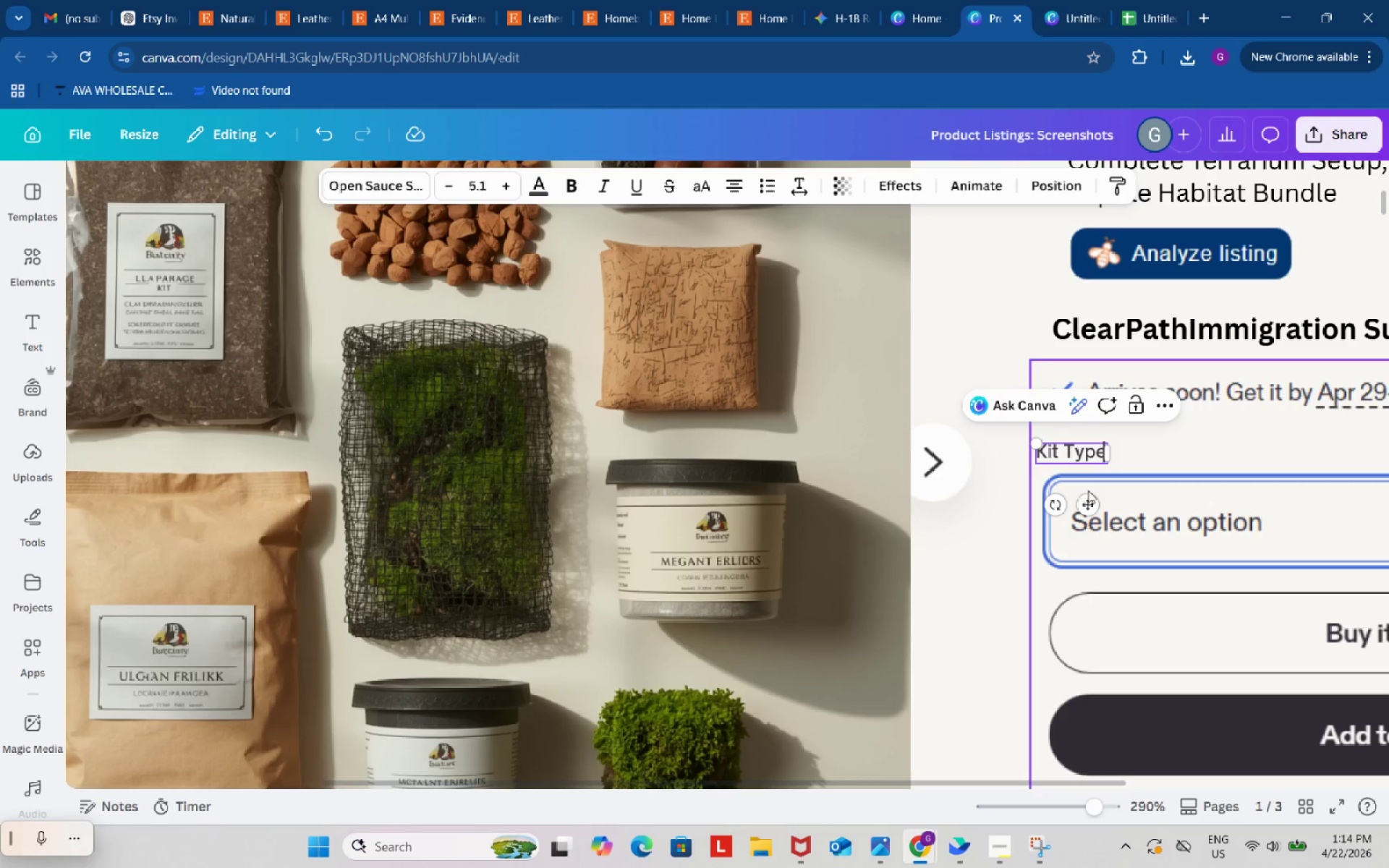 
left_click_drag(start_coordinate=[1089, 501], to_coordinate=[1100, 501])
 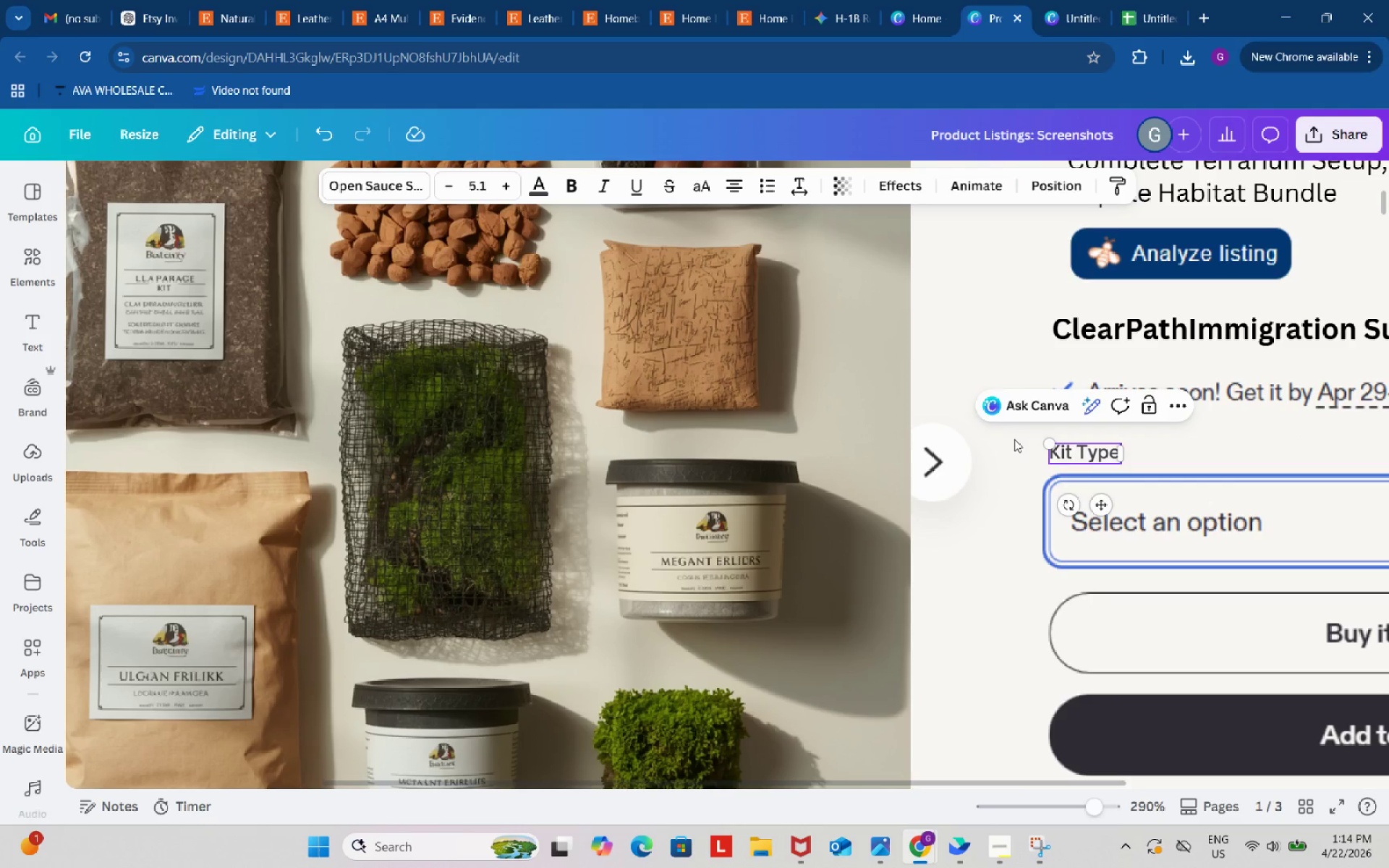 
left_click([1007, 439])
 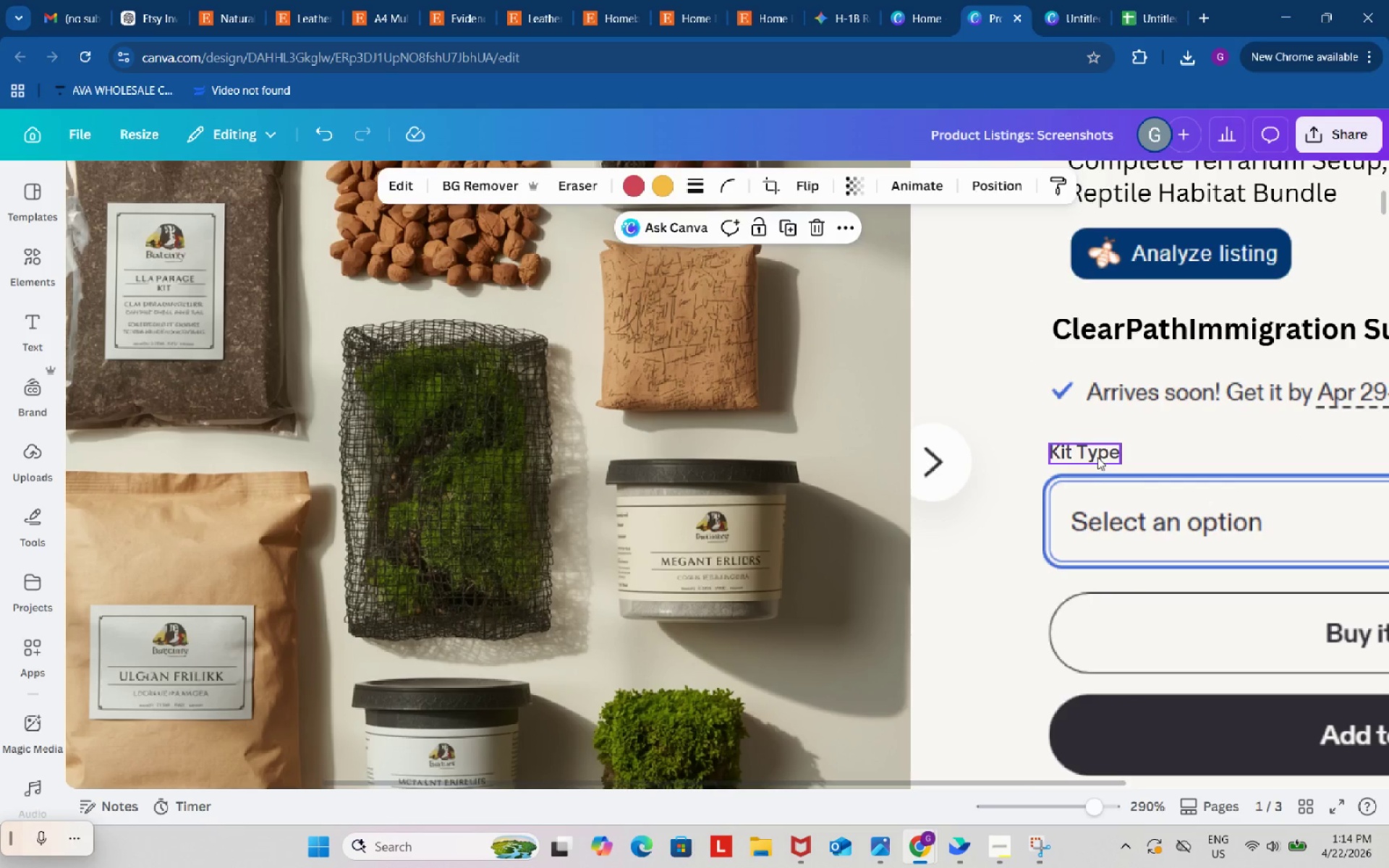 
left_click([1097, 457])
 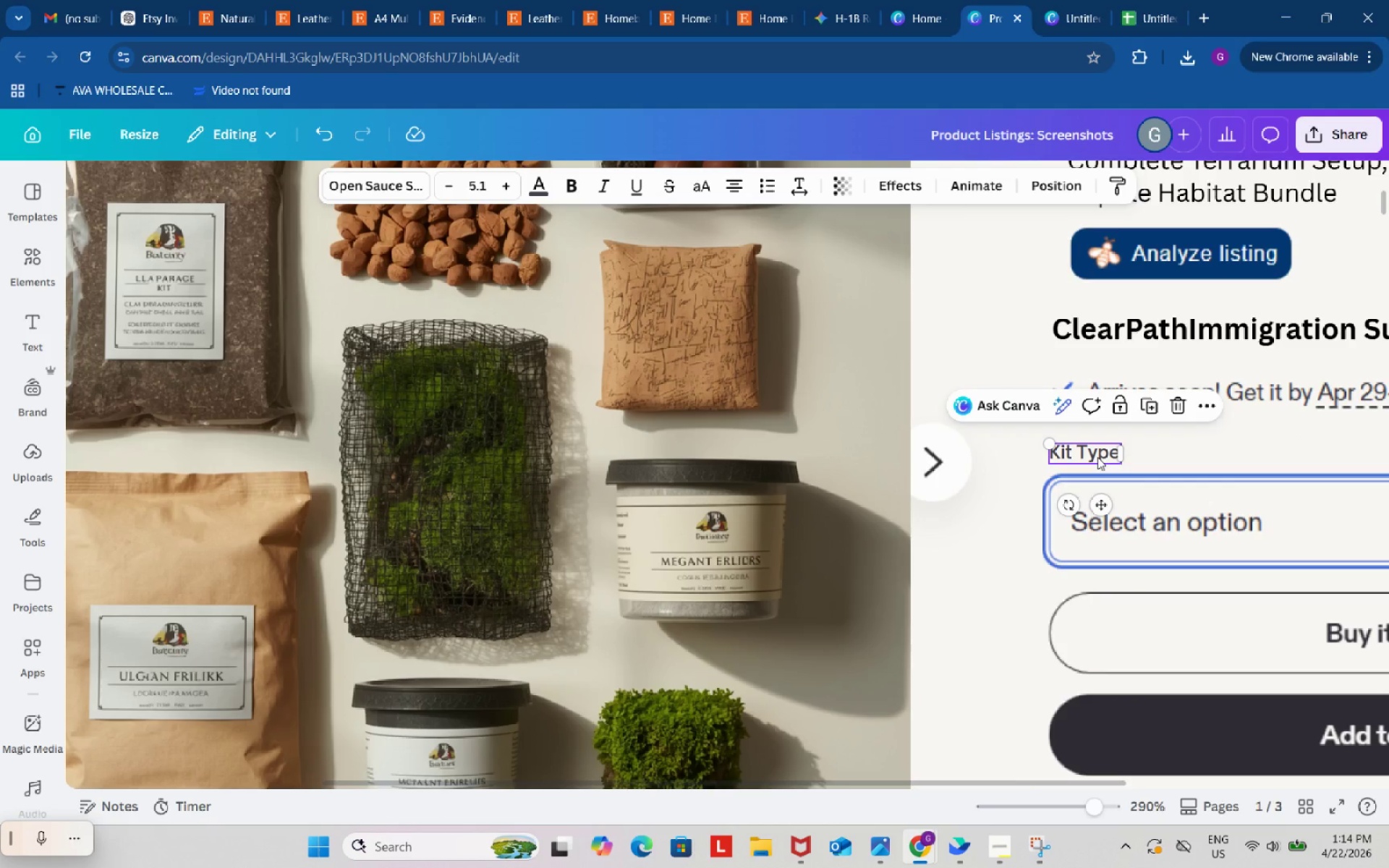 
key(Control+B)
 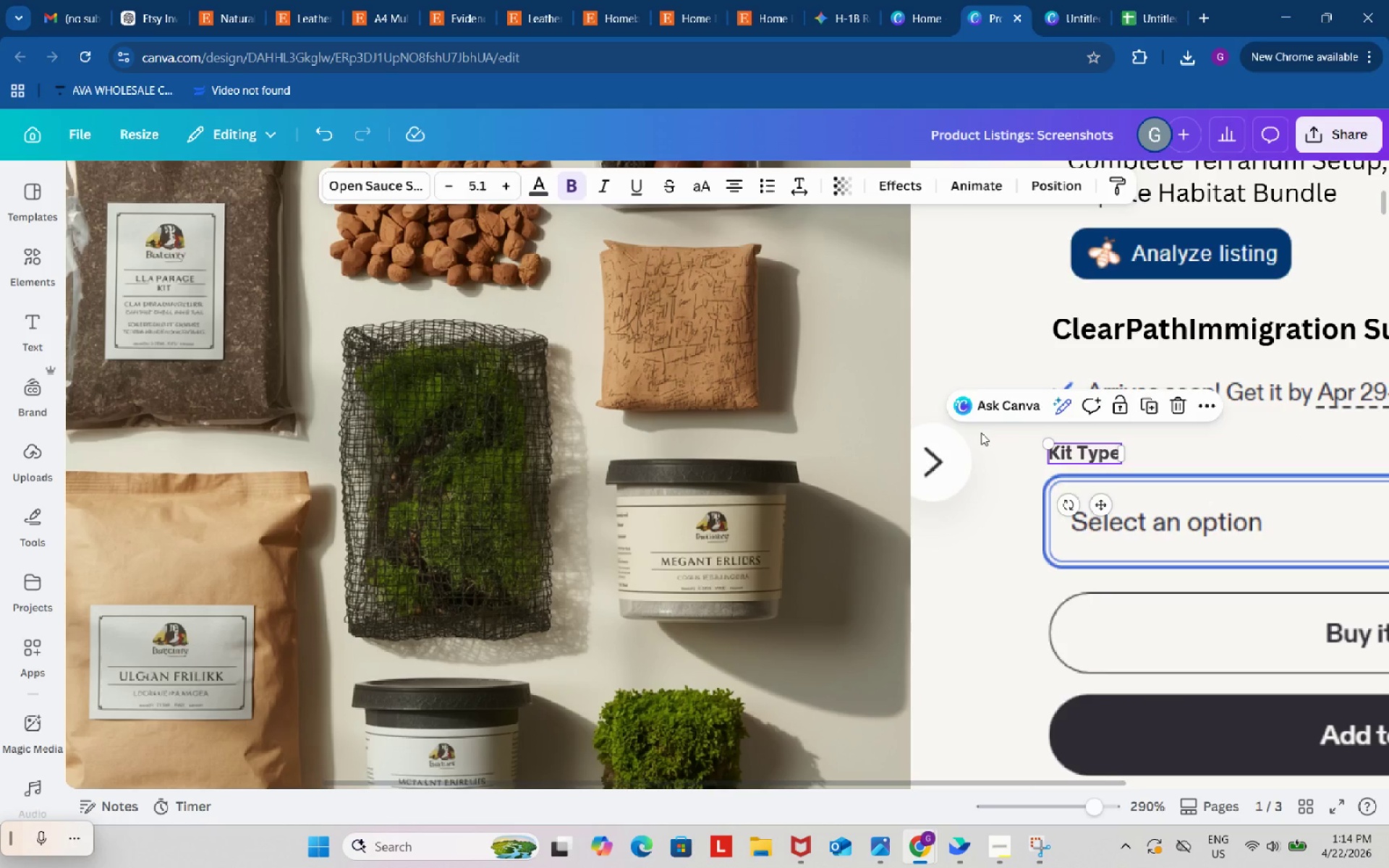 
left_click([974, 428])
 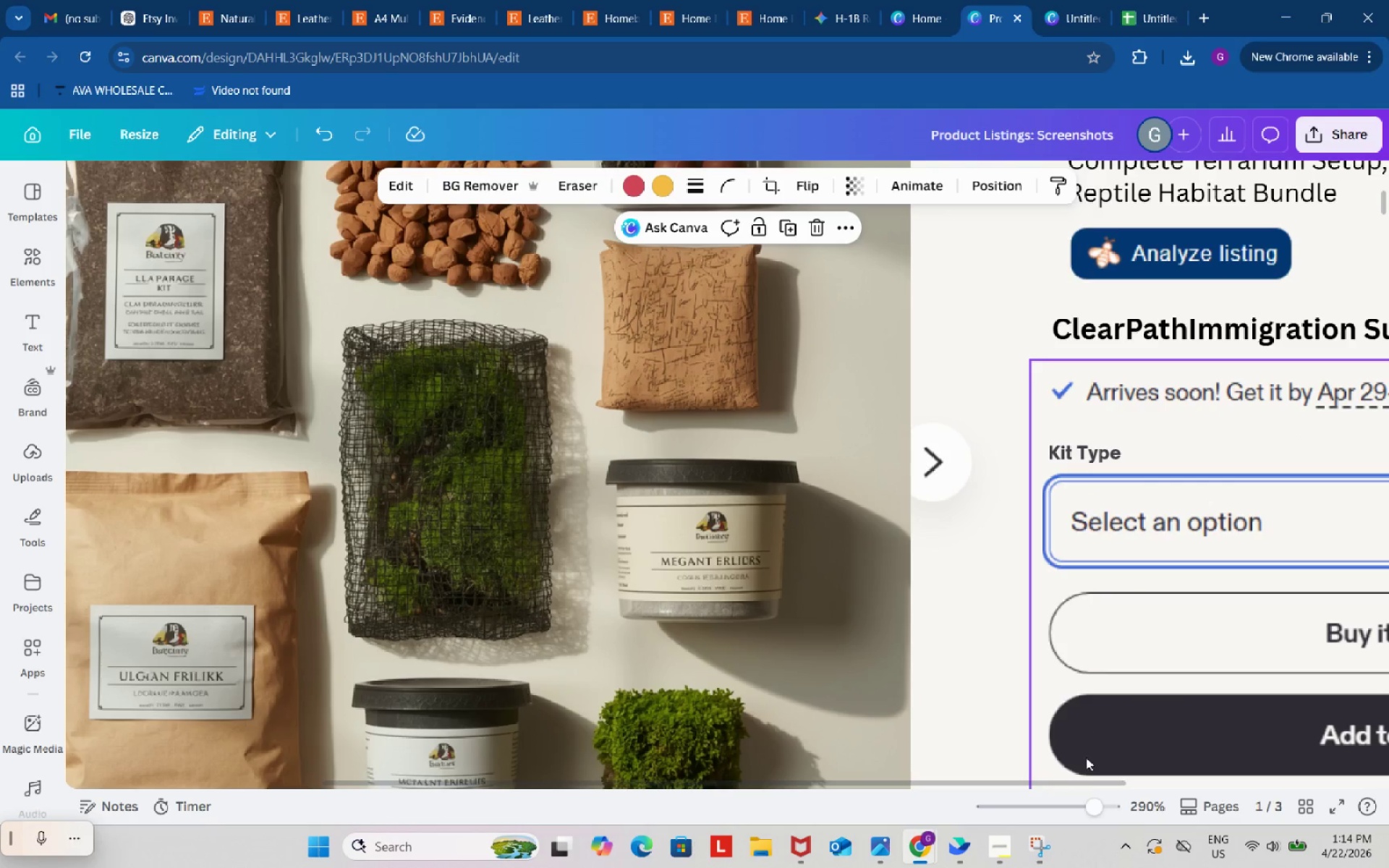 
left_click_drag(start_coordinate=[1095, 810], to_coordinate=[1073, 805])
 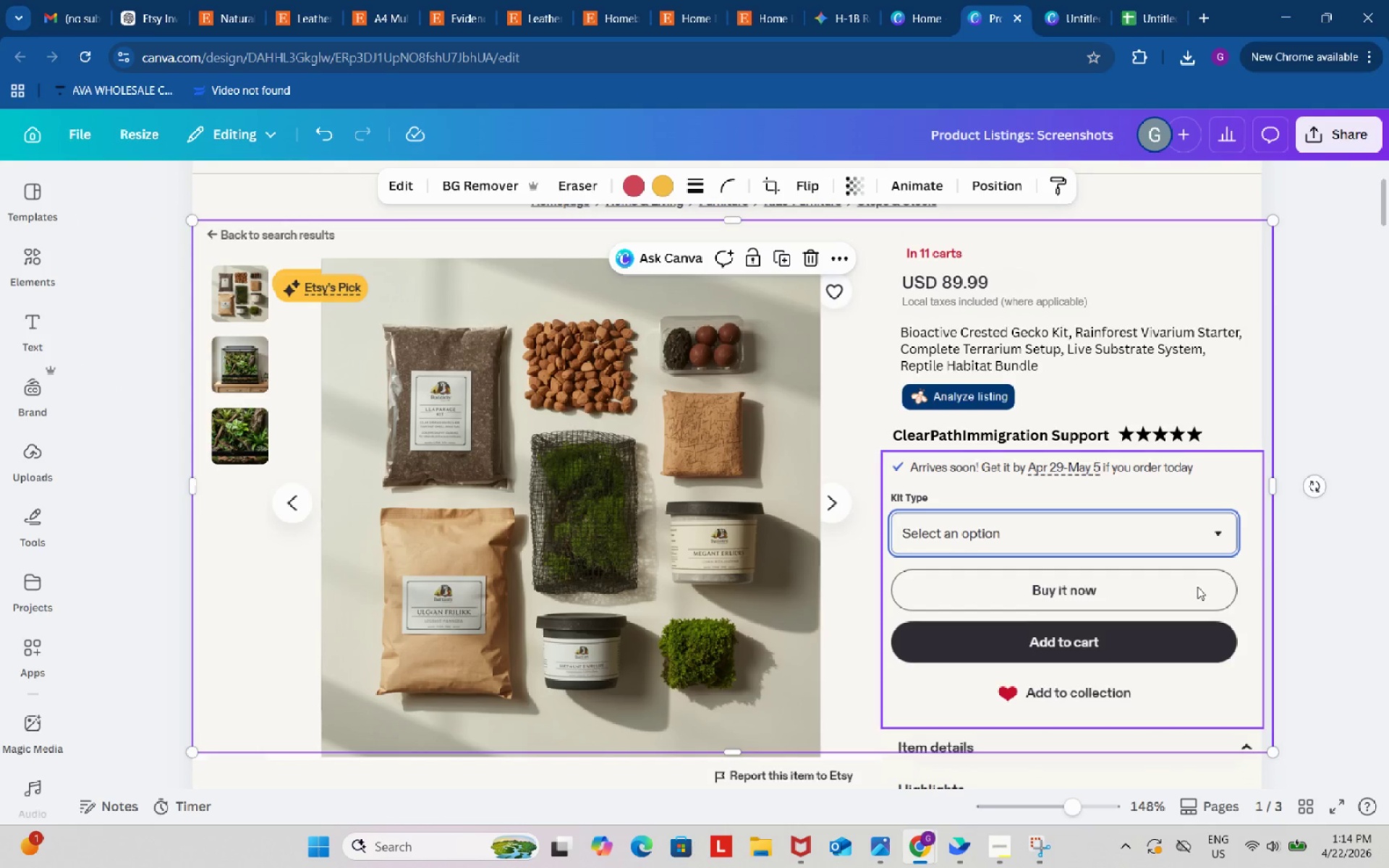 
left_click([1343, 537])
 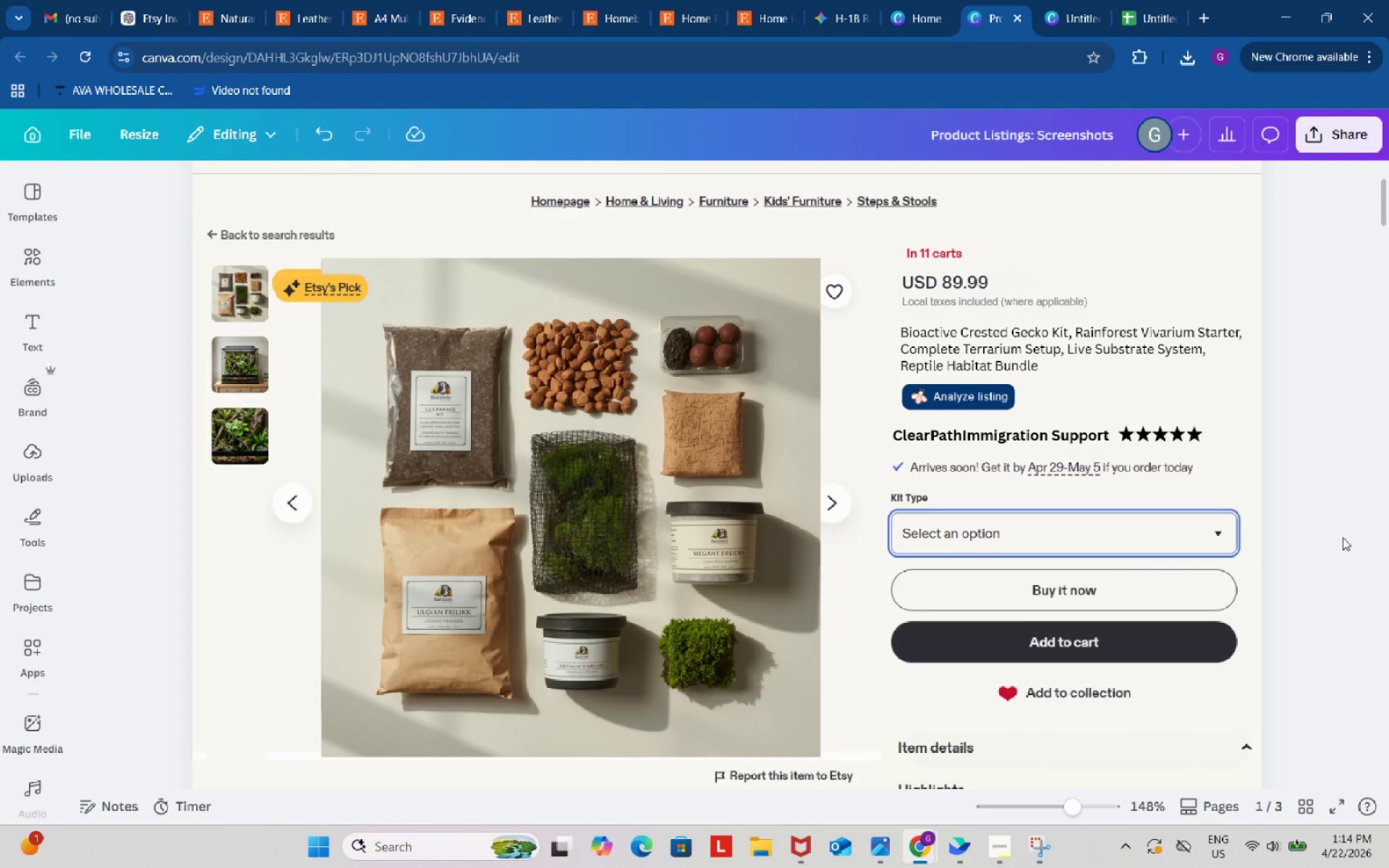 
scroll: coordinate [1343, 537], scroll_direction: down, amount: 3.0
 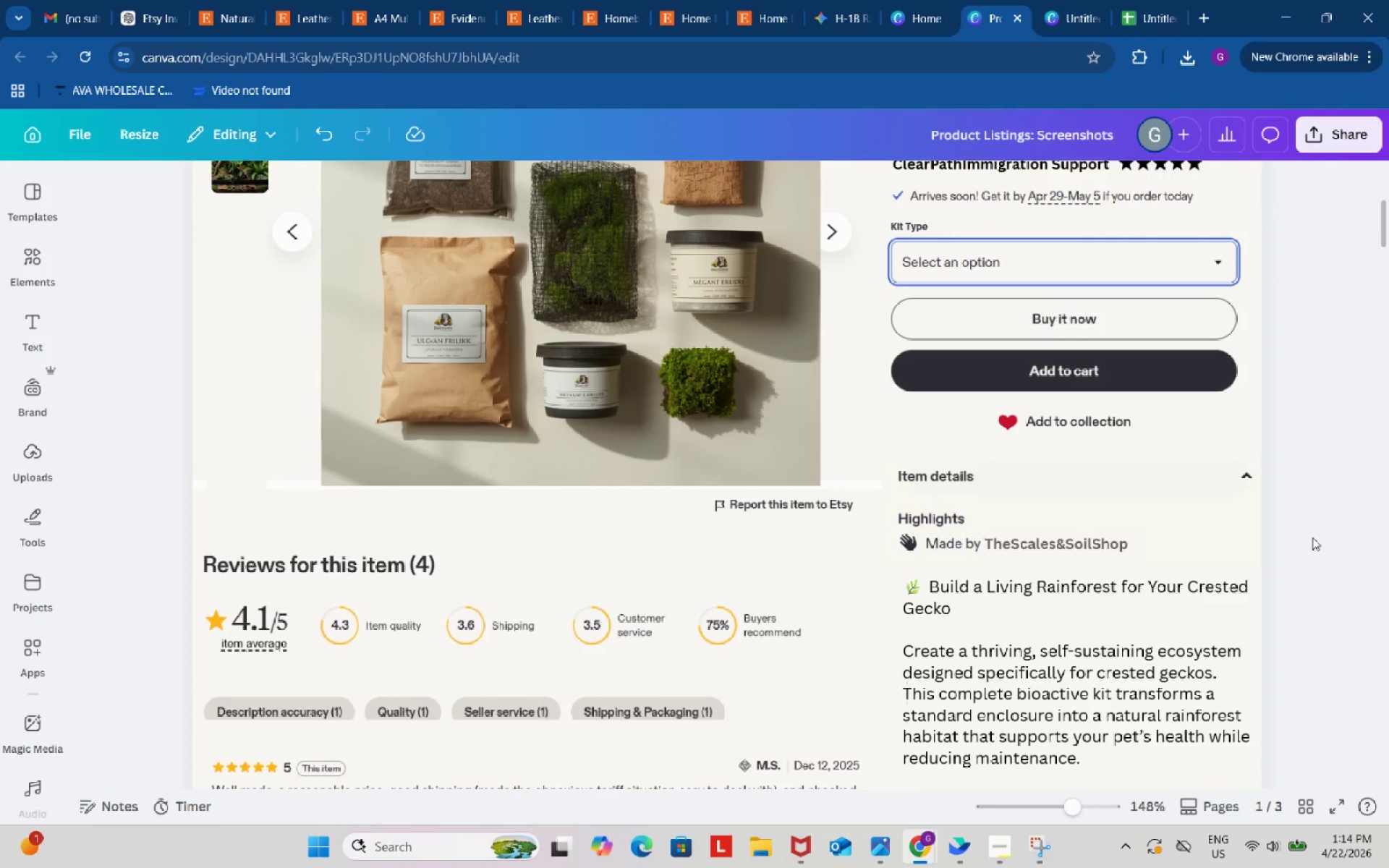 
scroll: coordinate [1307, 537], scroll_direction: up, amount: 1.0
 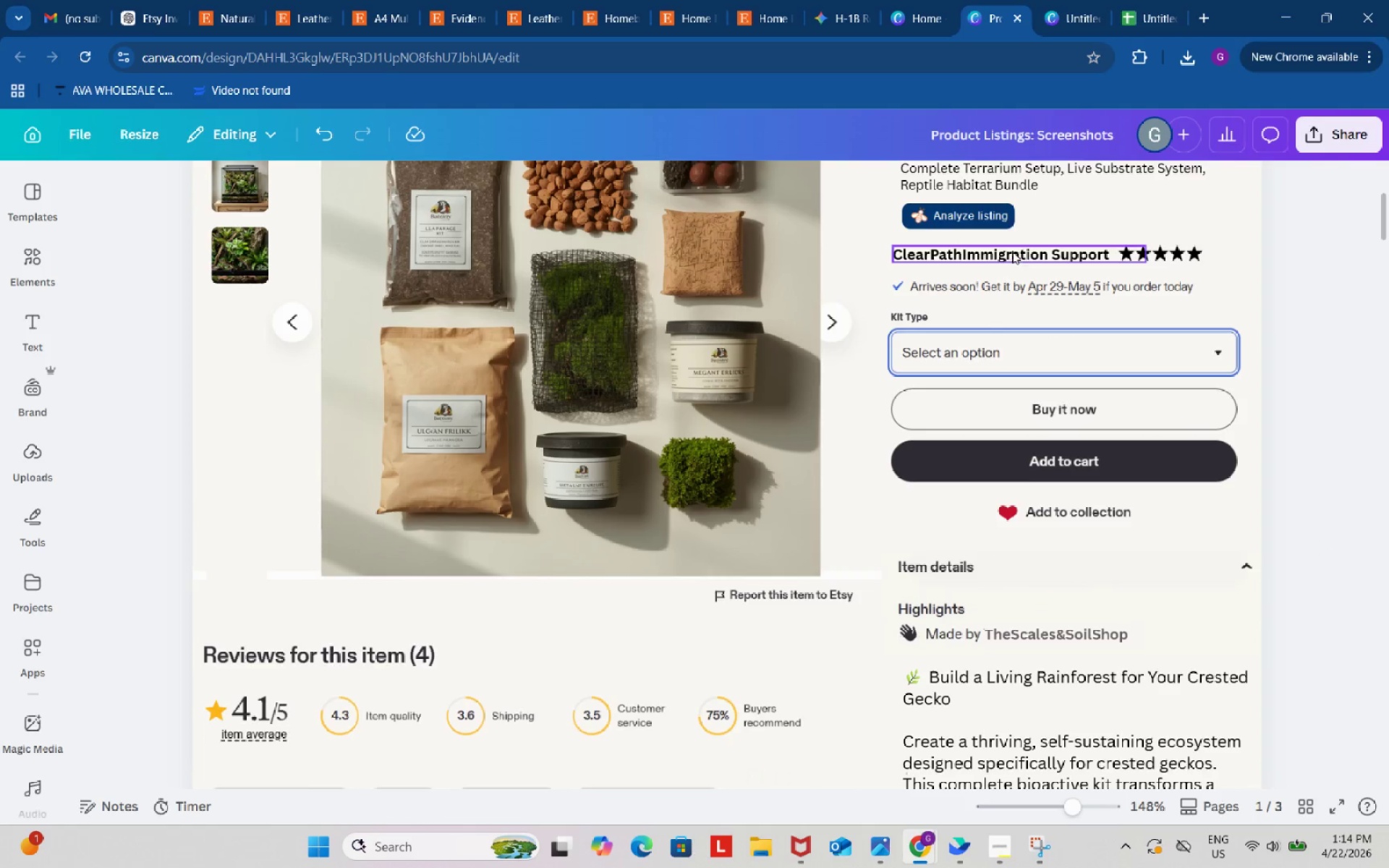 
left_click([1012, 251])
 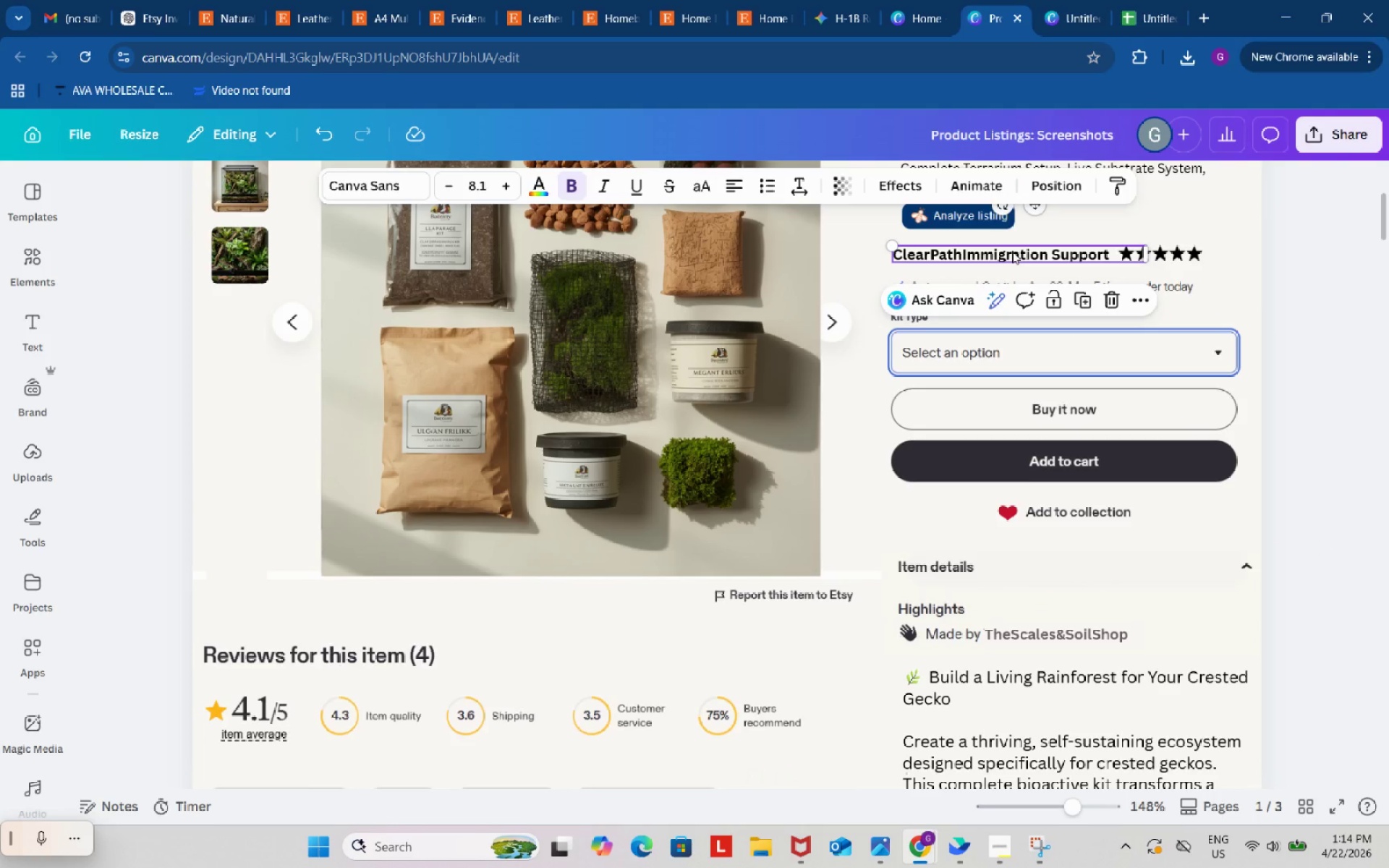 
key(Control+ControlLeft)
 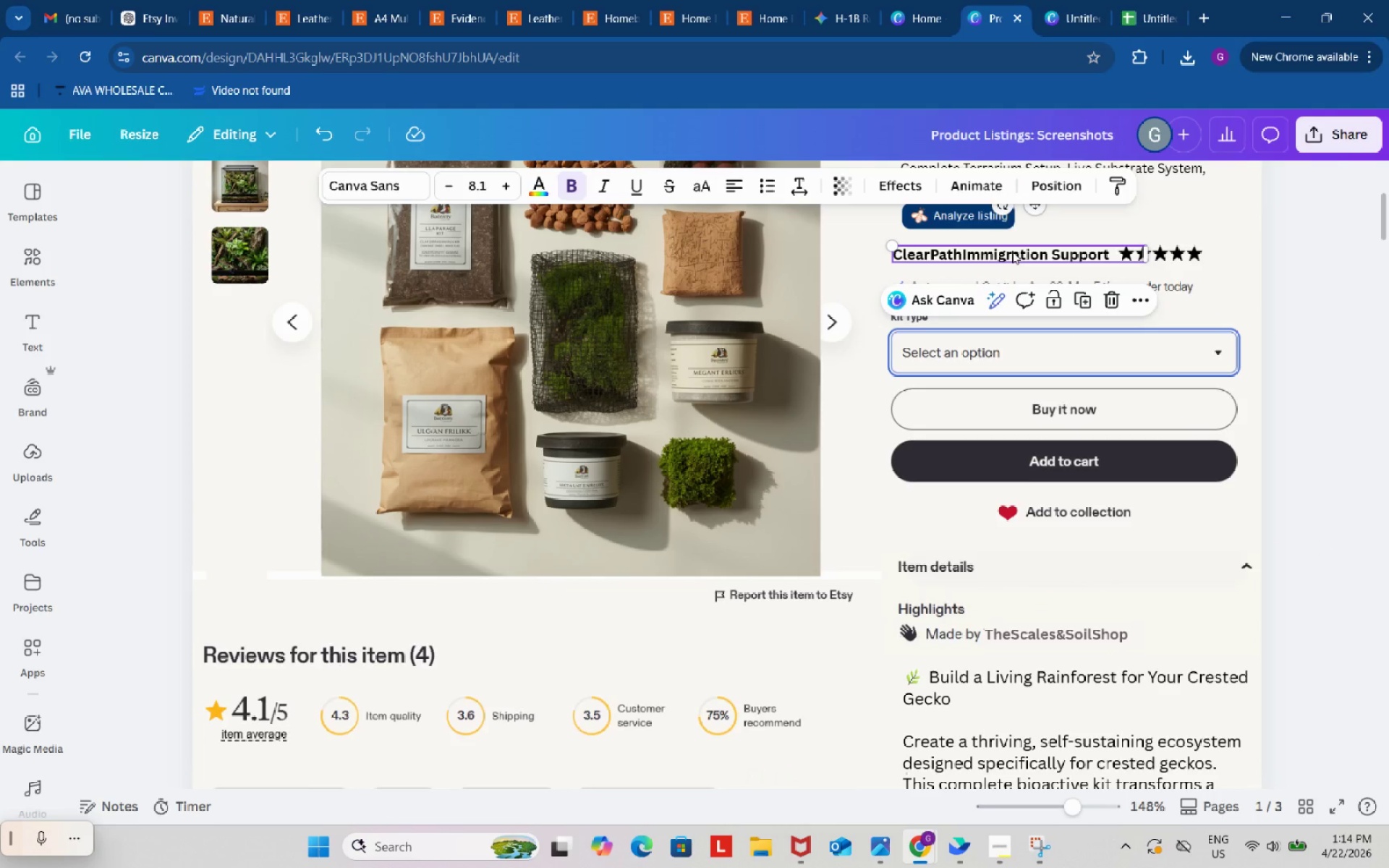 
key(Control+C)
 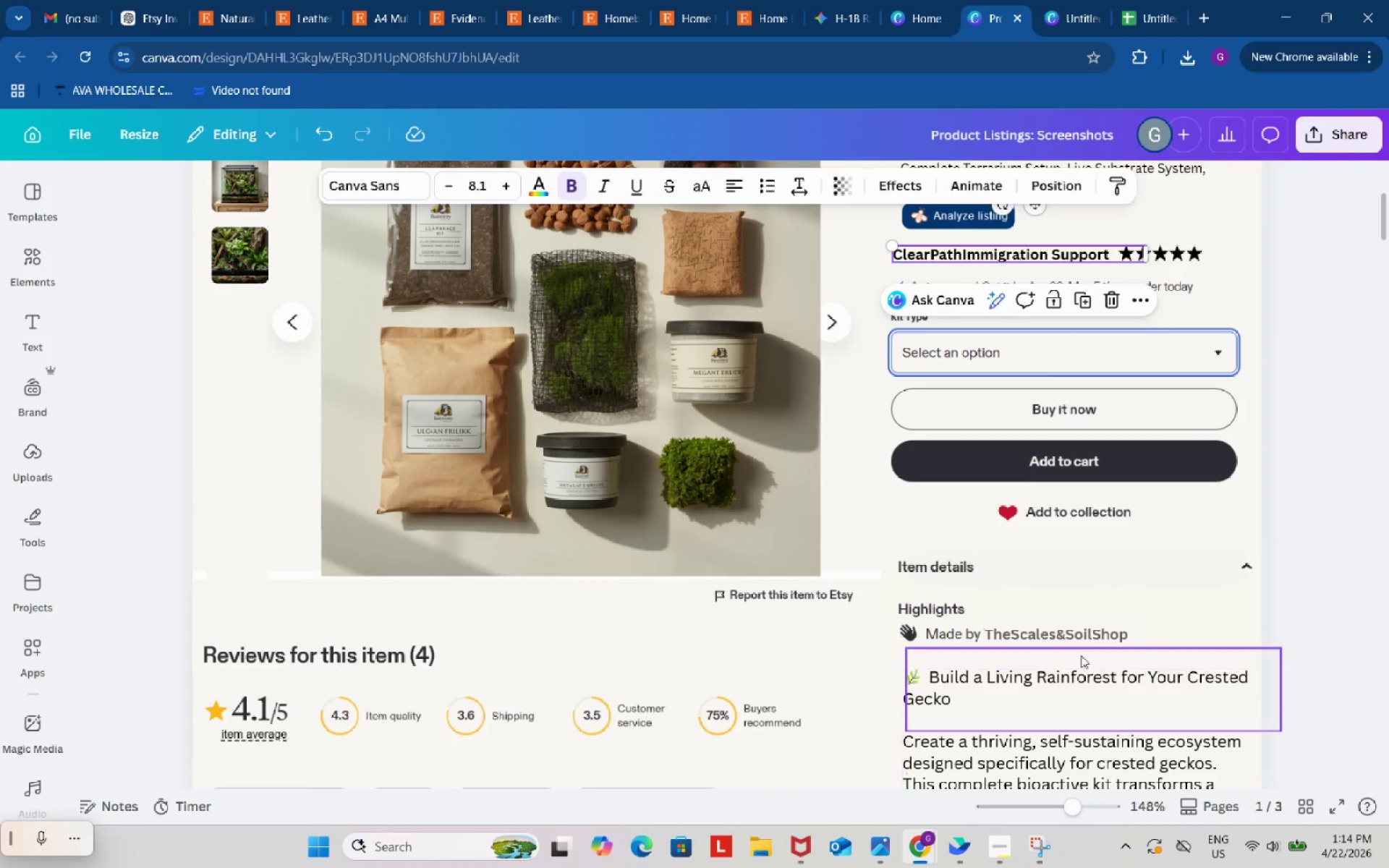 
double_click([1066, 638])
 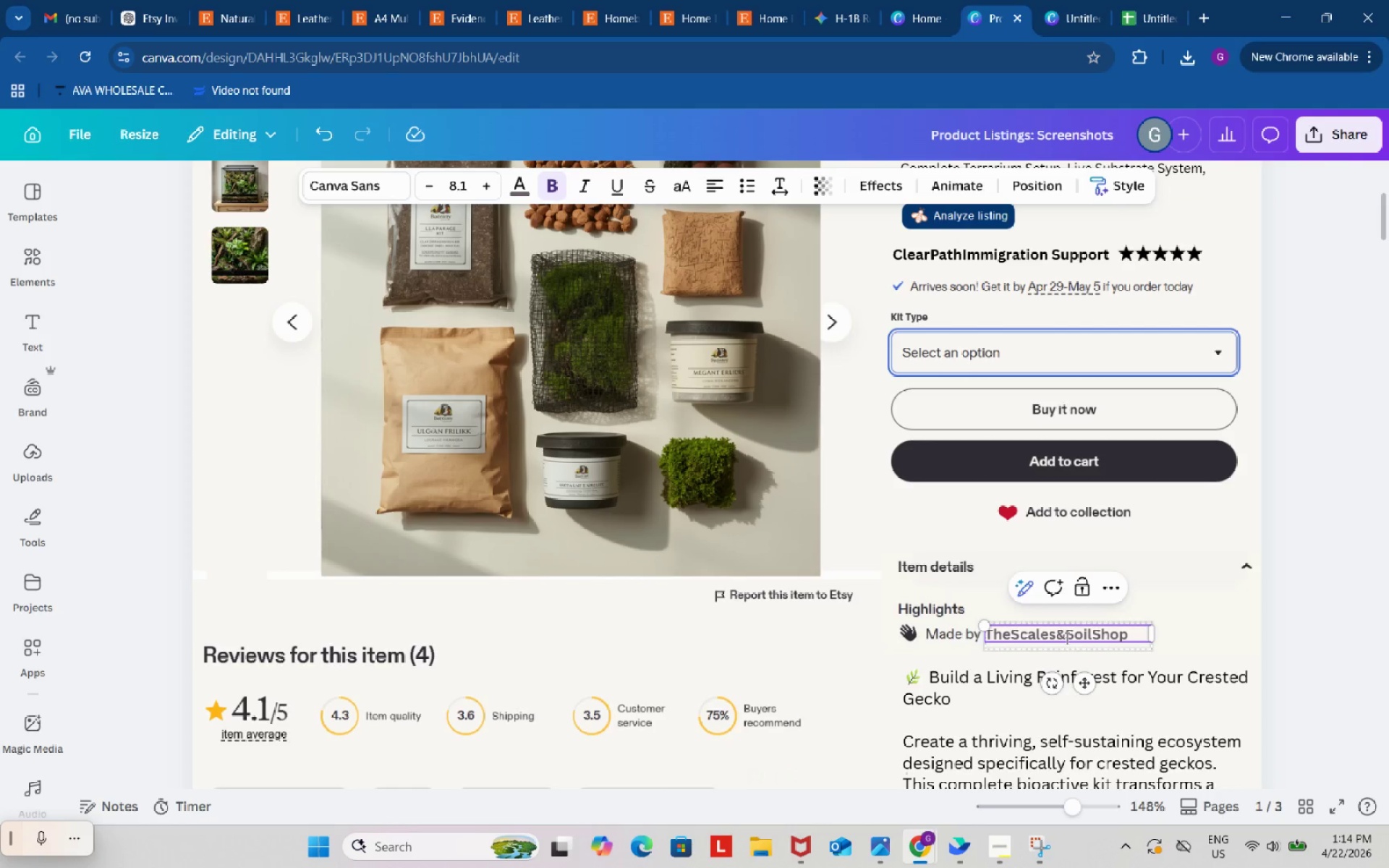 
key(Control+ControlLeft)
 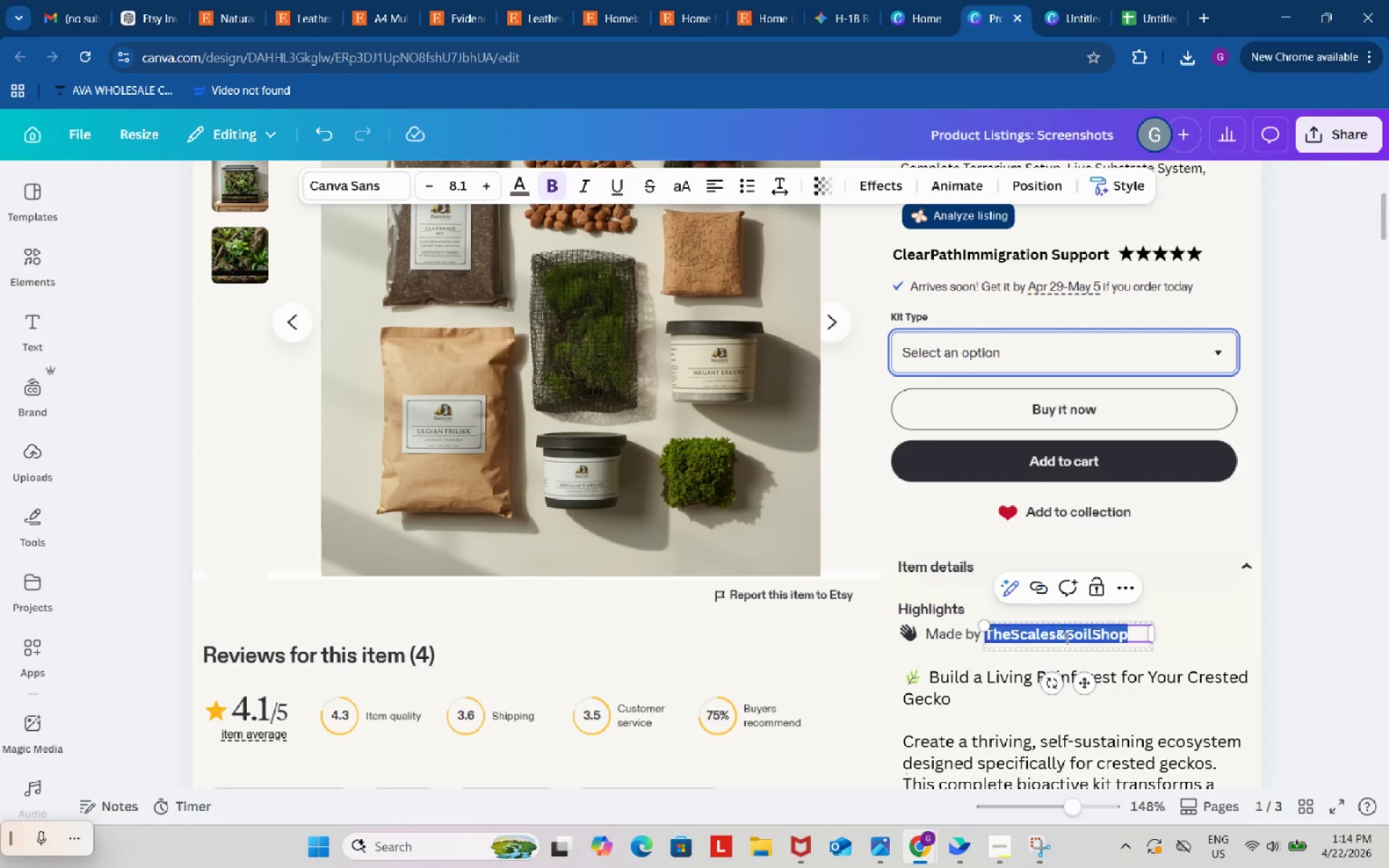 
key(Control+A)
 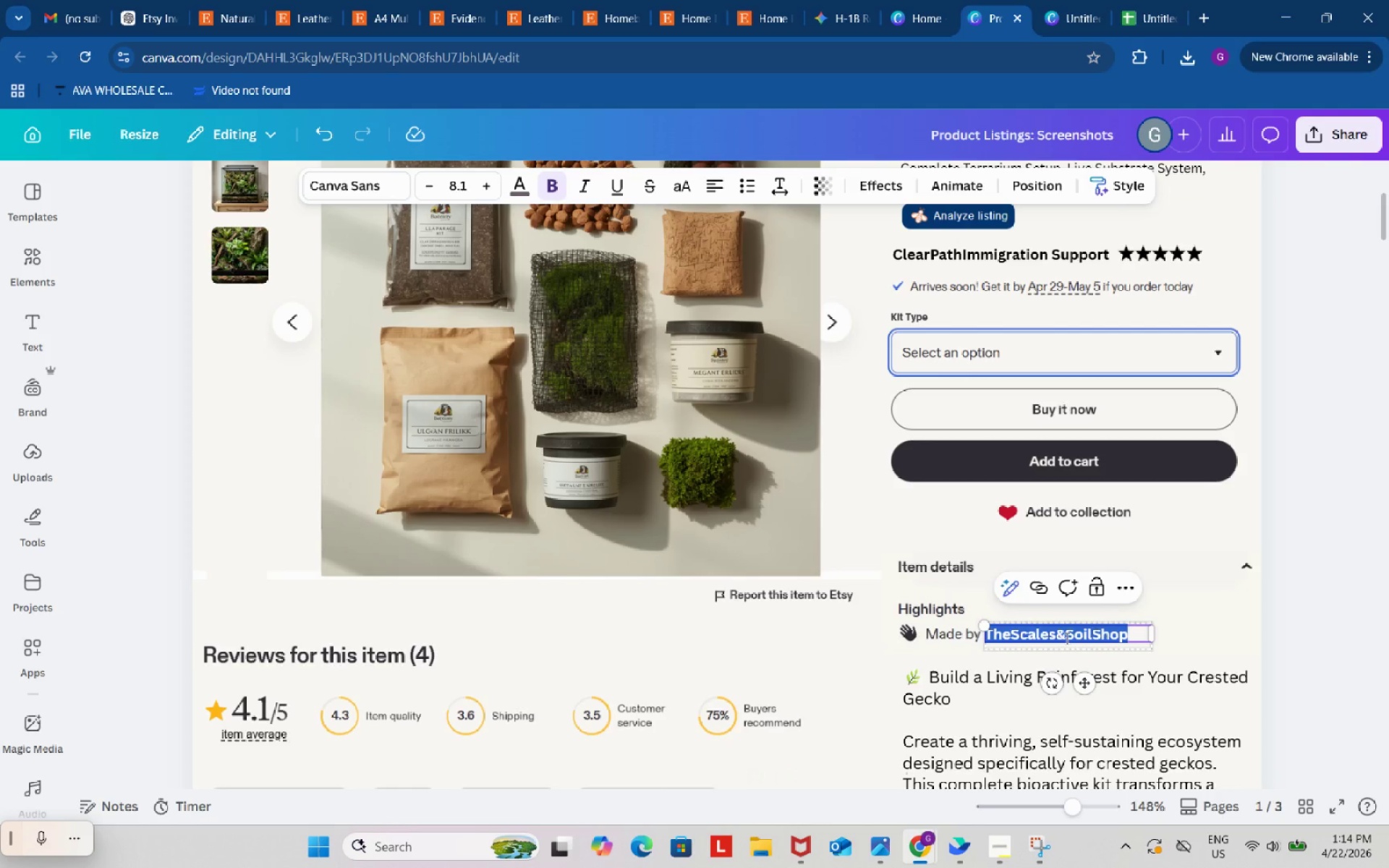 
key(Control+V)
 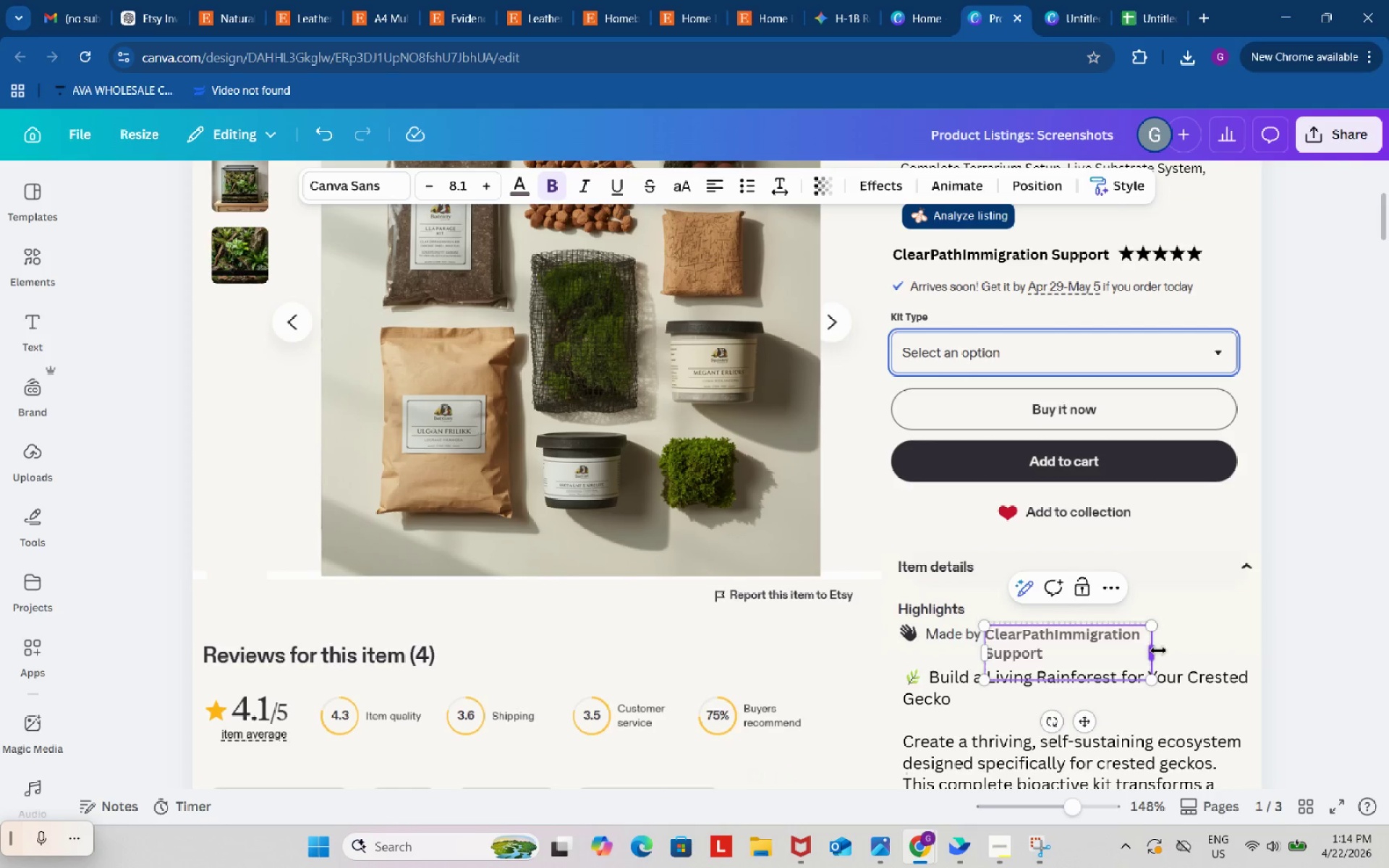 
left_click_drag(start_coordinate=[1154, 651], to_coordinate=[1215, 650])
 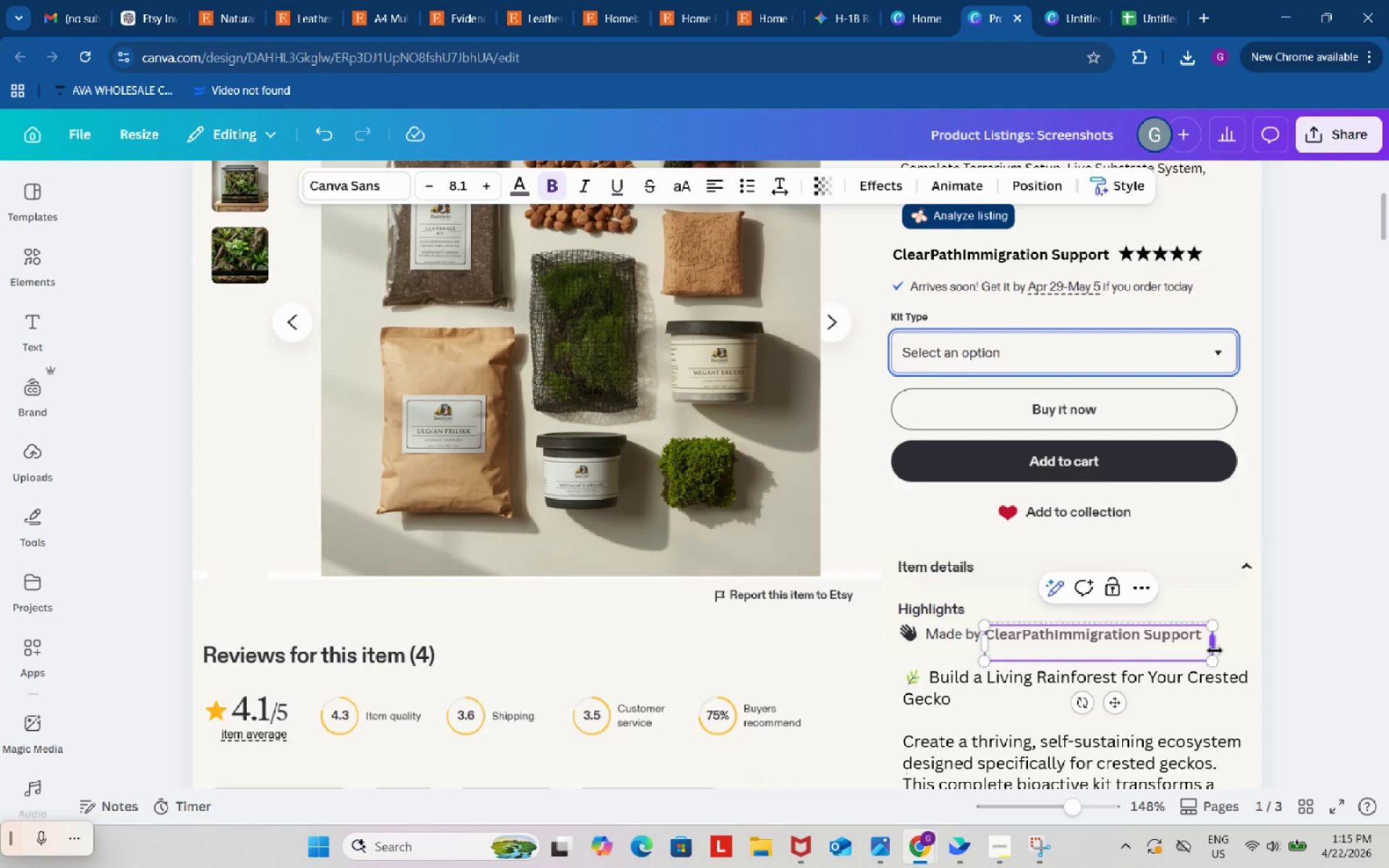 
wait(13.17)
 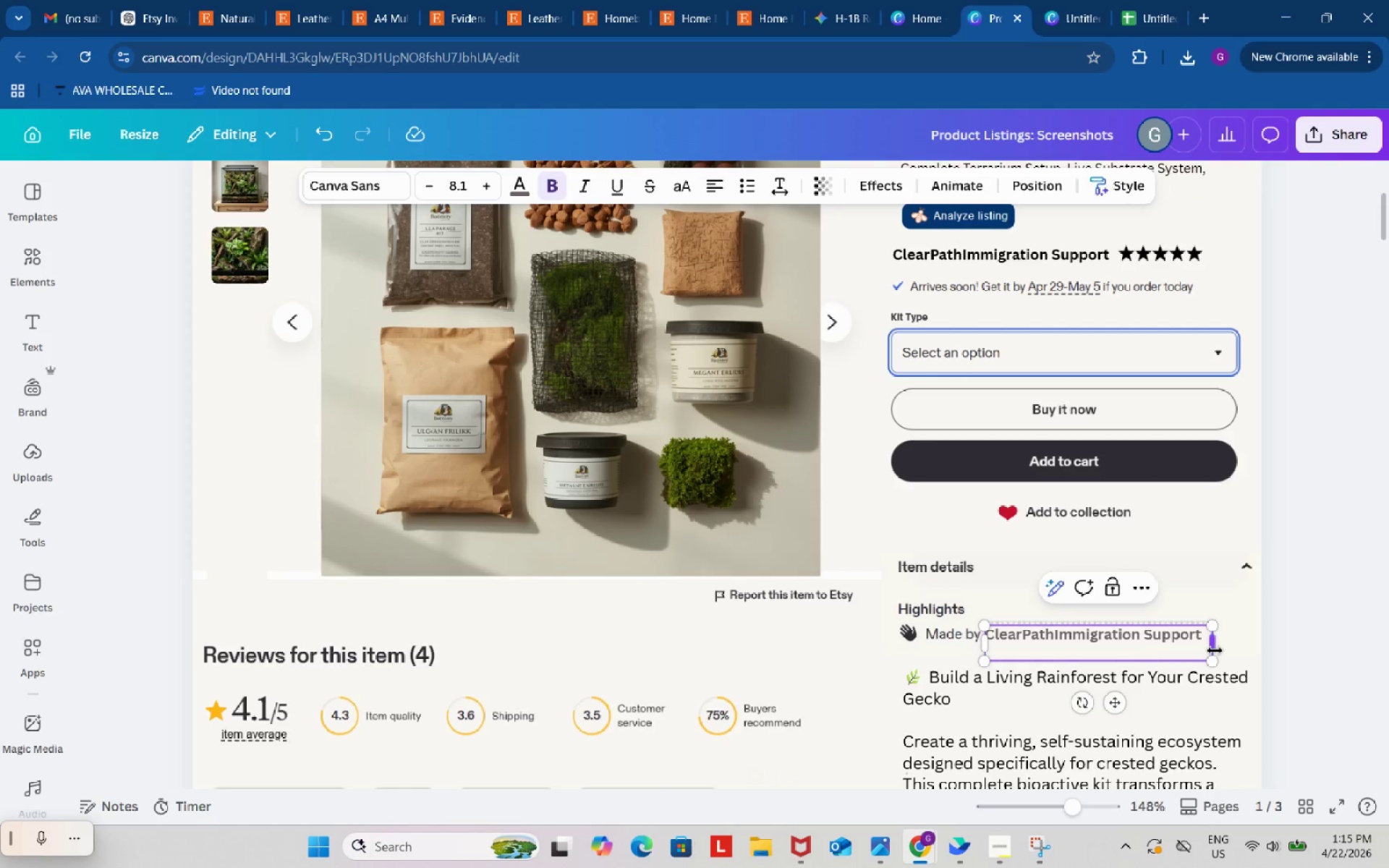 
left_click([1162, 0])
 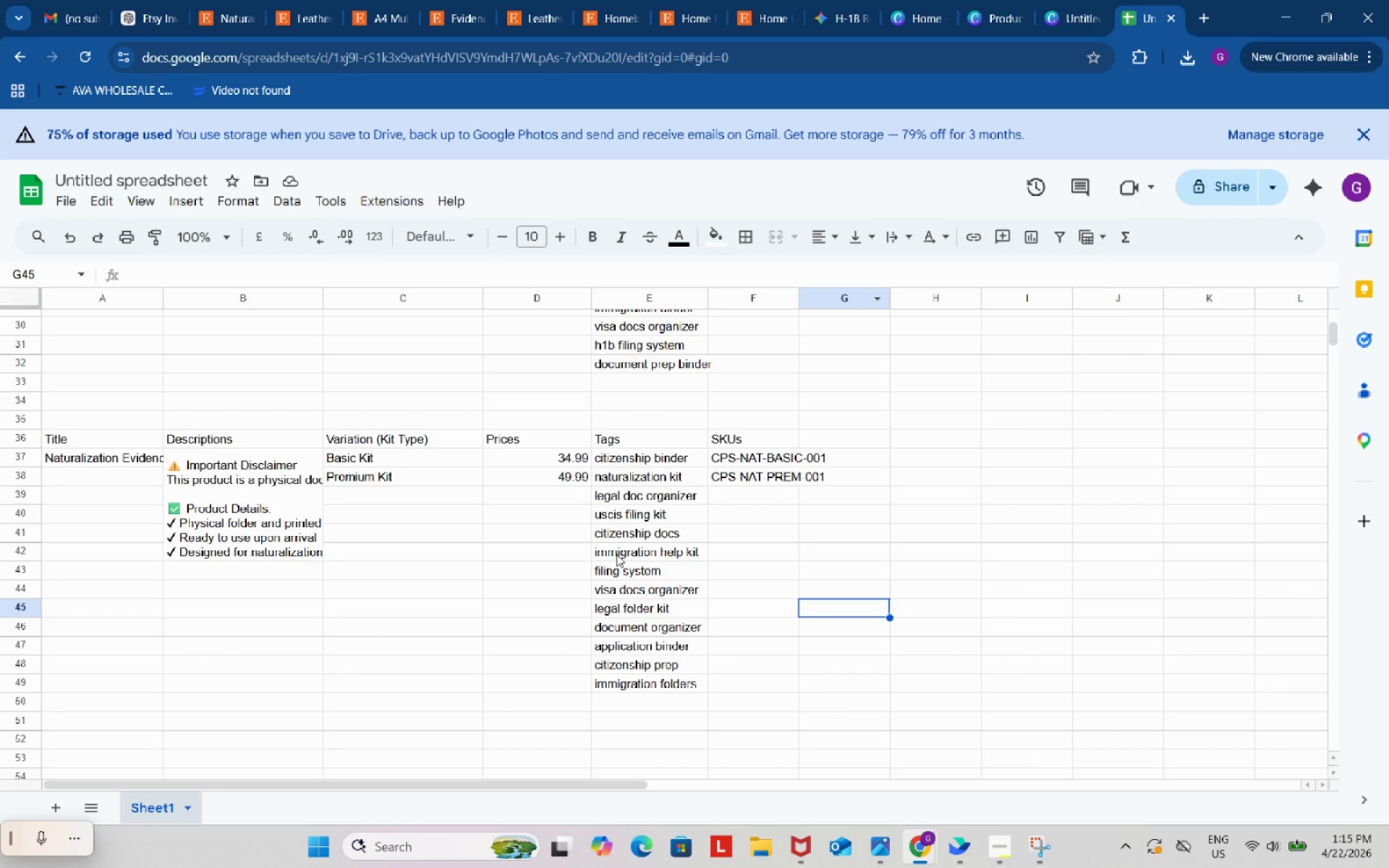 
left_click([263, 383])
 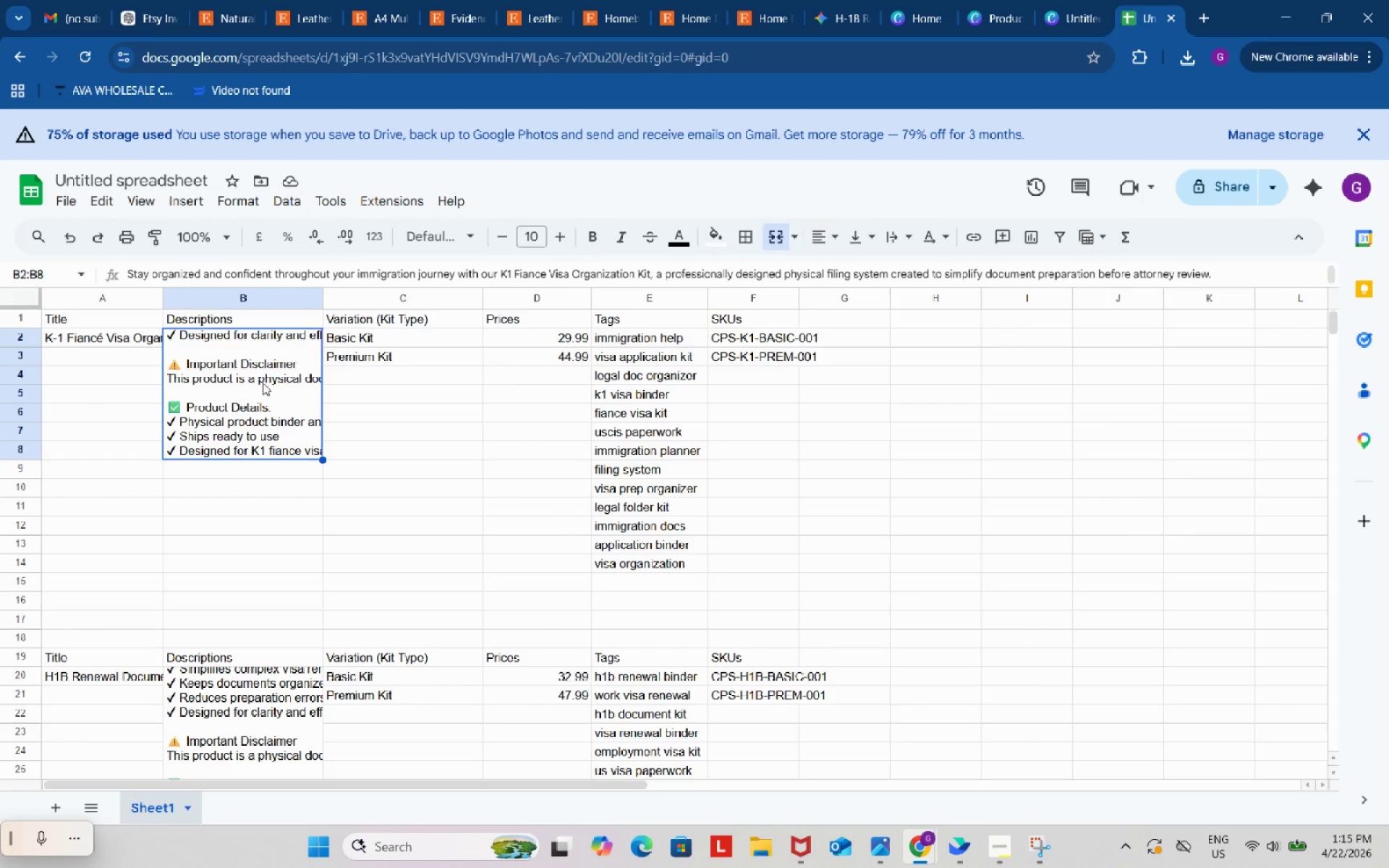 
scroll: coordinate [438, 553], scroll_direction: up, amount: 17.0
 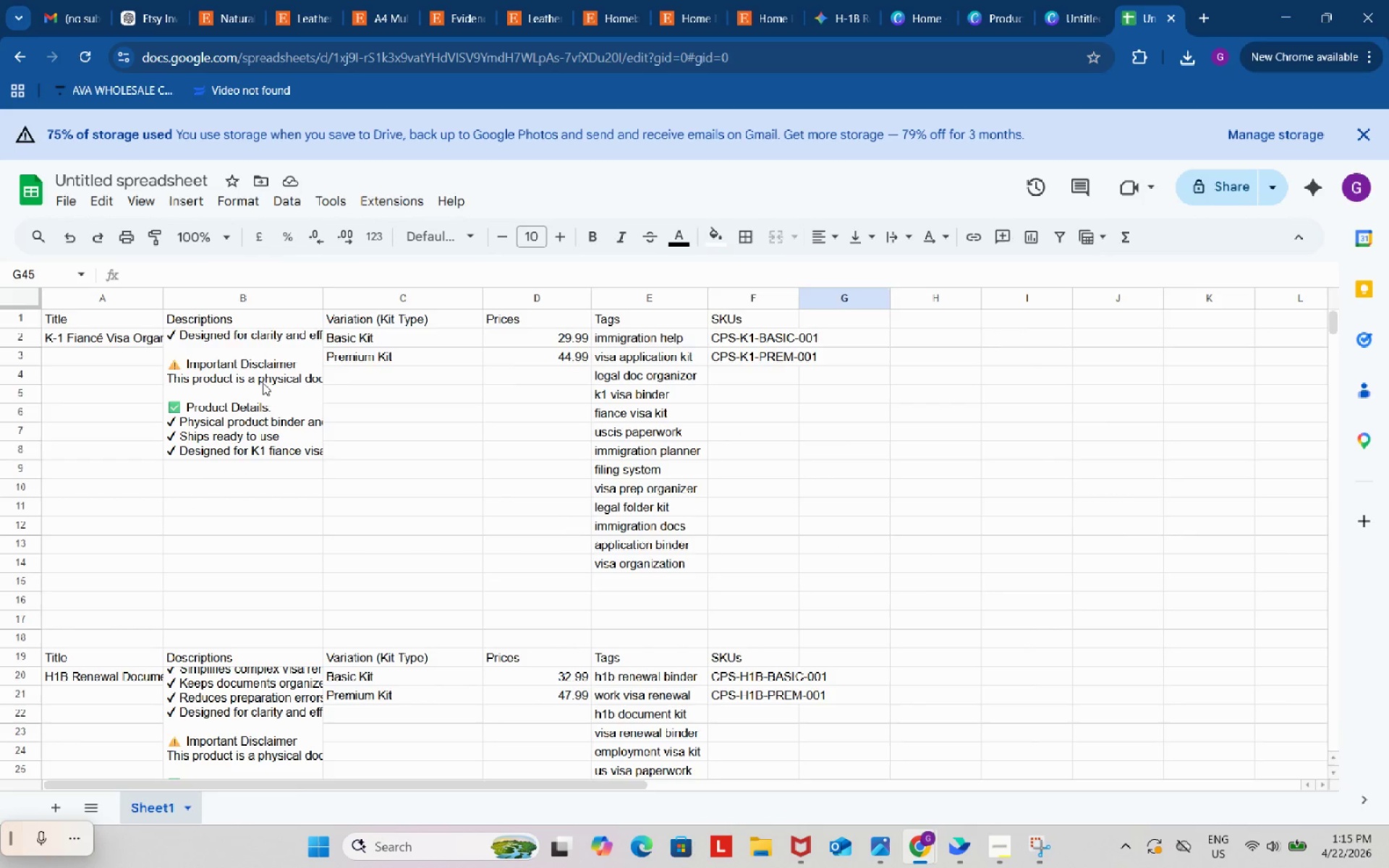 
key(Control+C)
 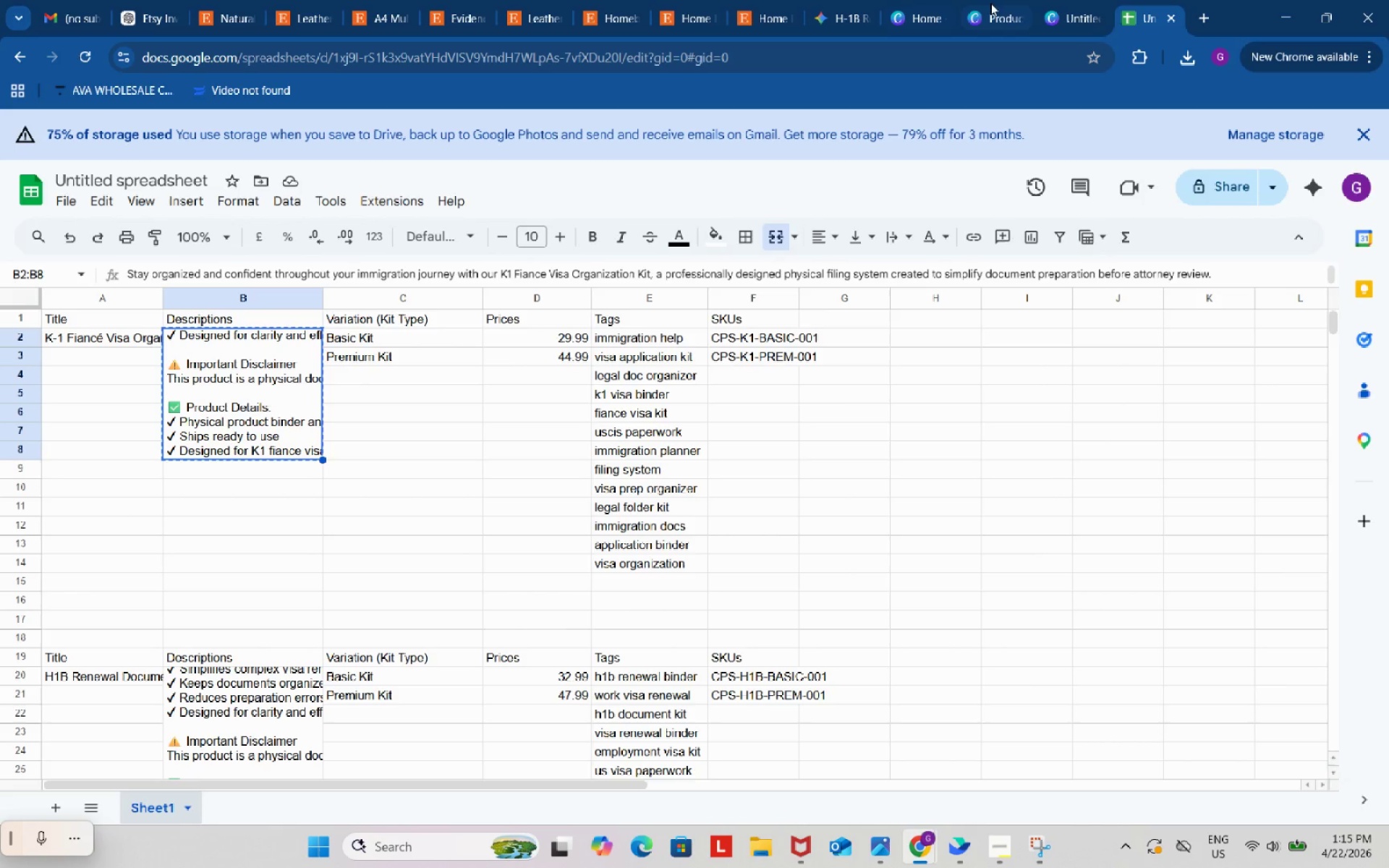 
left_click([1001, 0])
 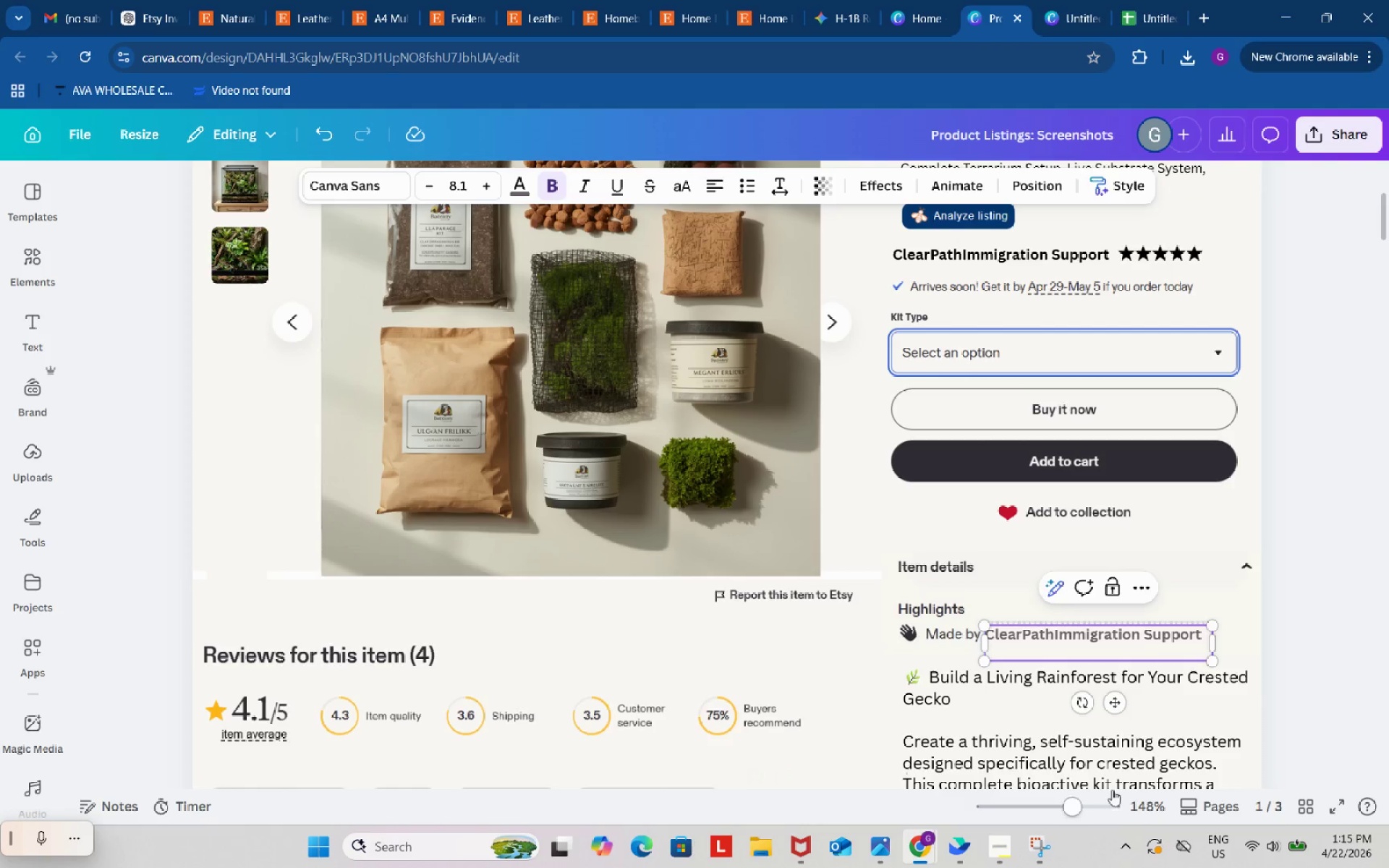 
left_click([1007, 664])
 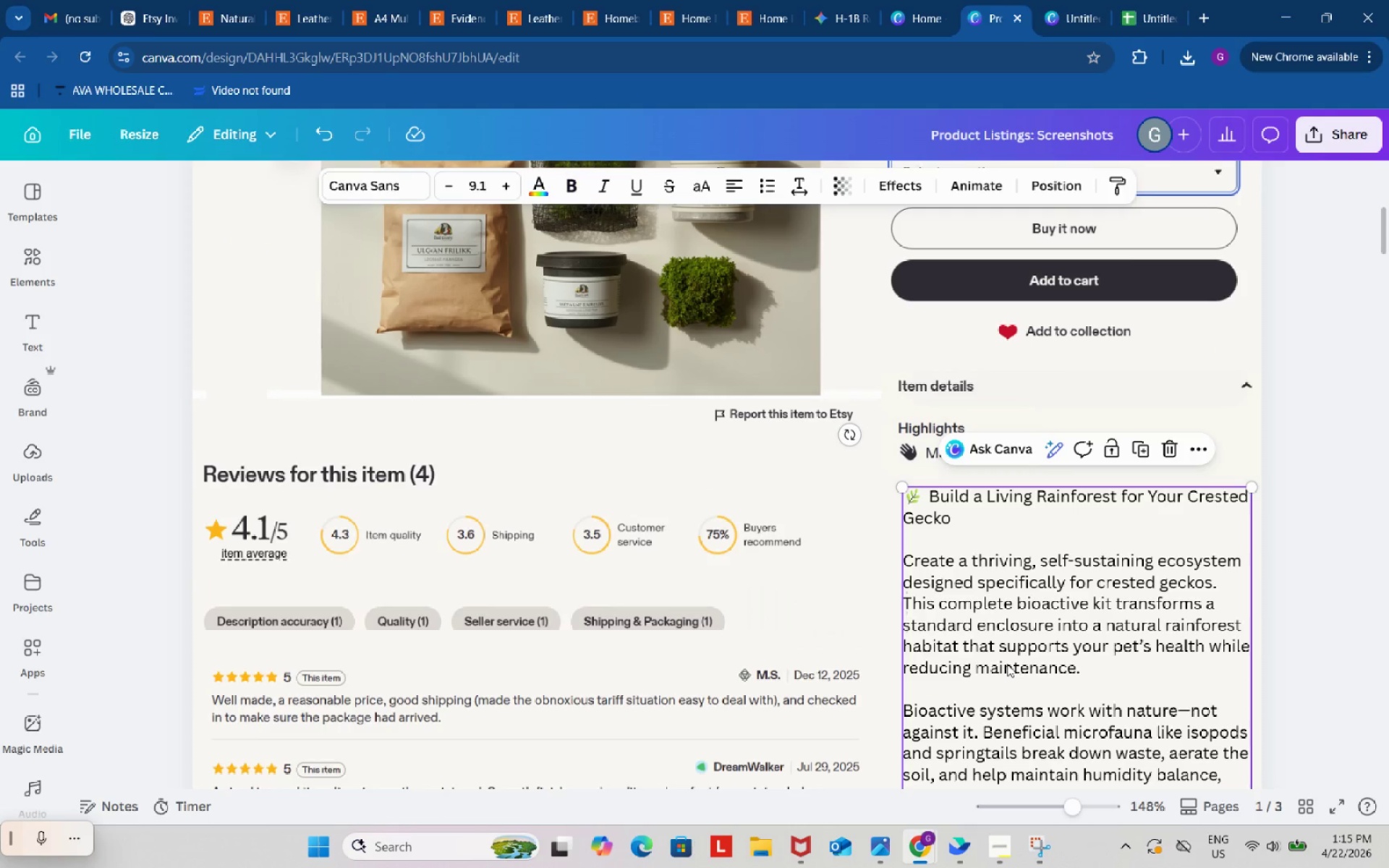 
scroll: coordinate [1323, 611], scroll_direction: down, amount: 2.0
 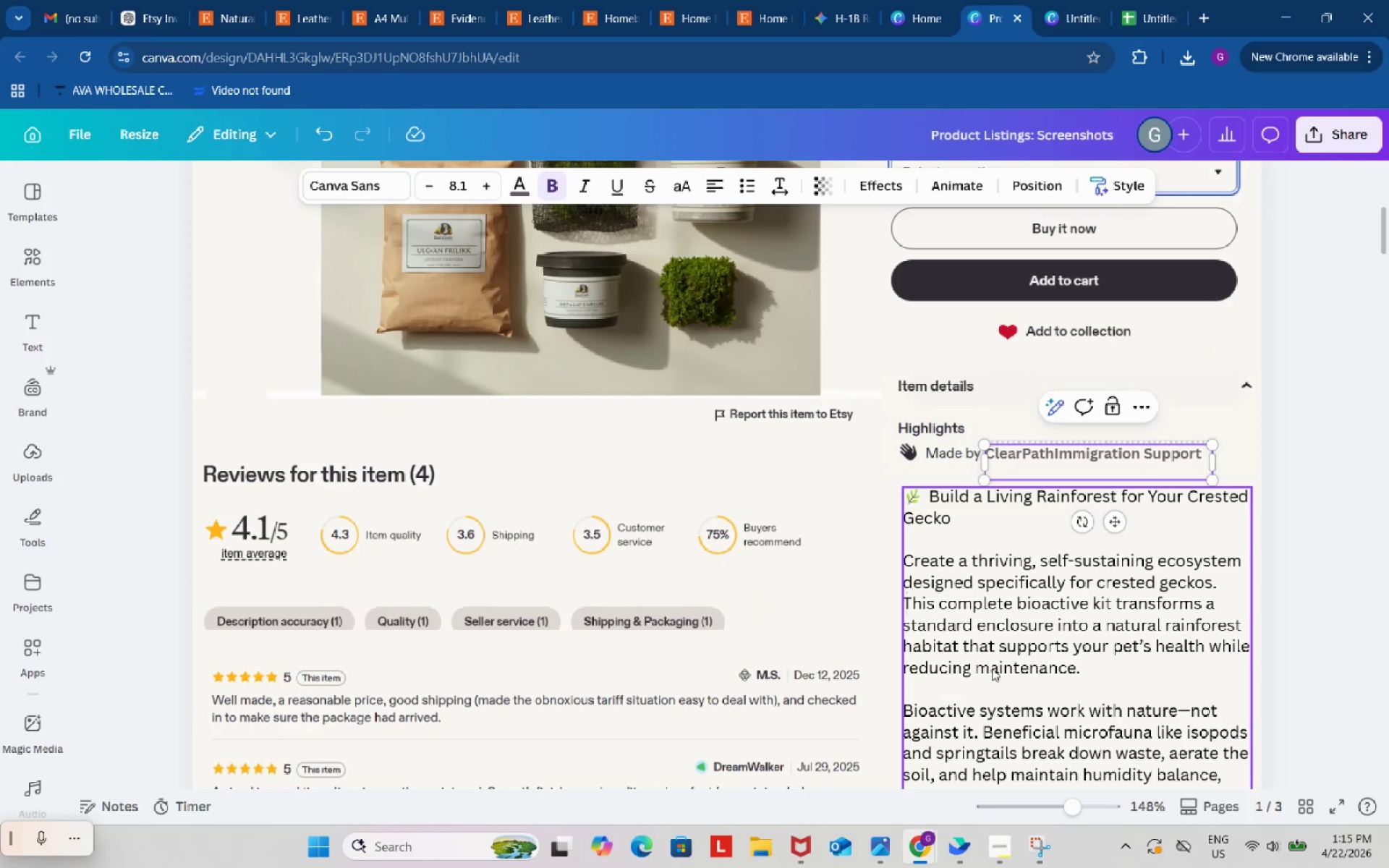 
double_click([1007, 664])
 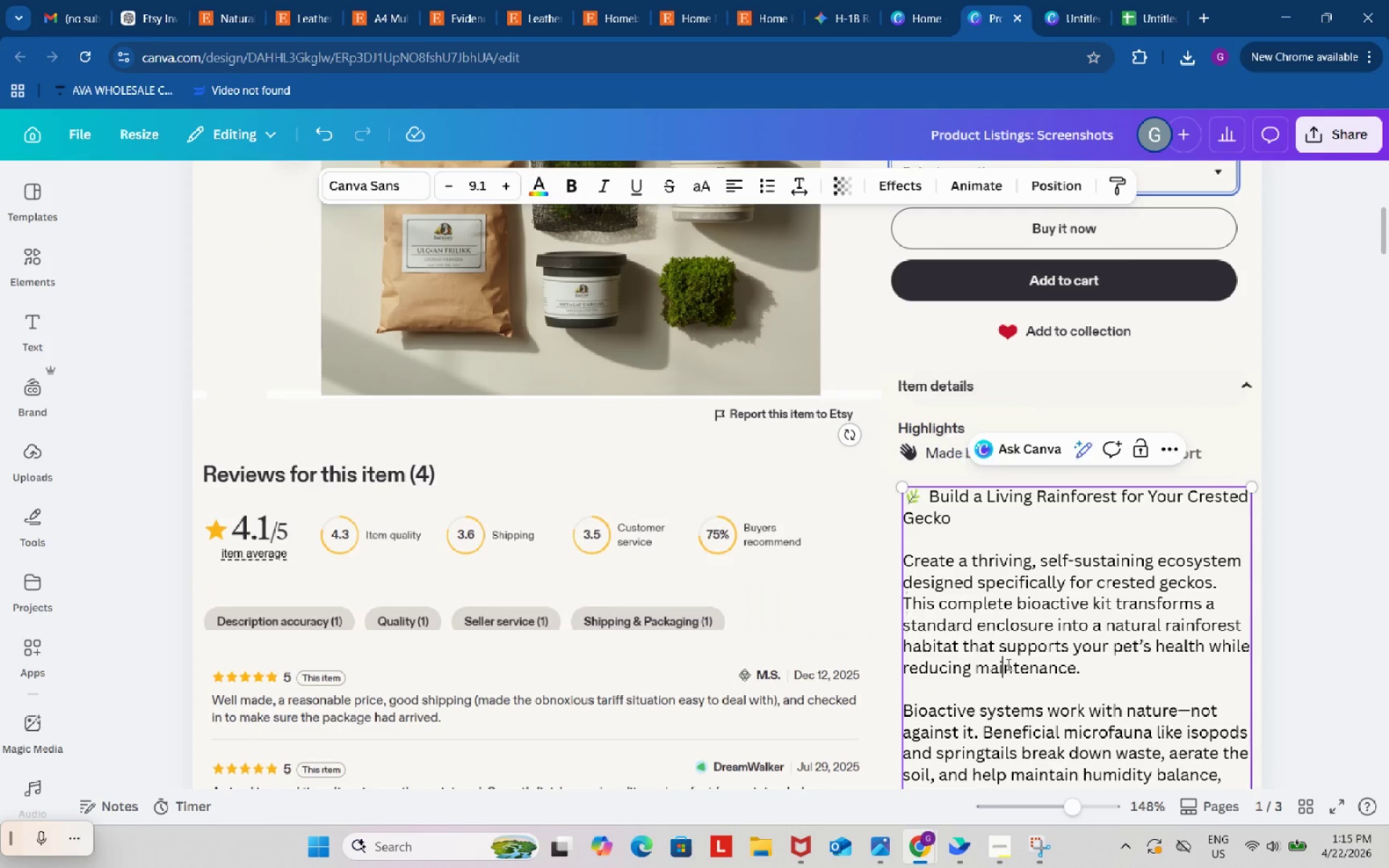 
key(Control+ControlLeft)
 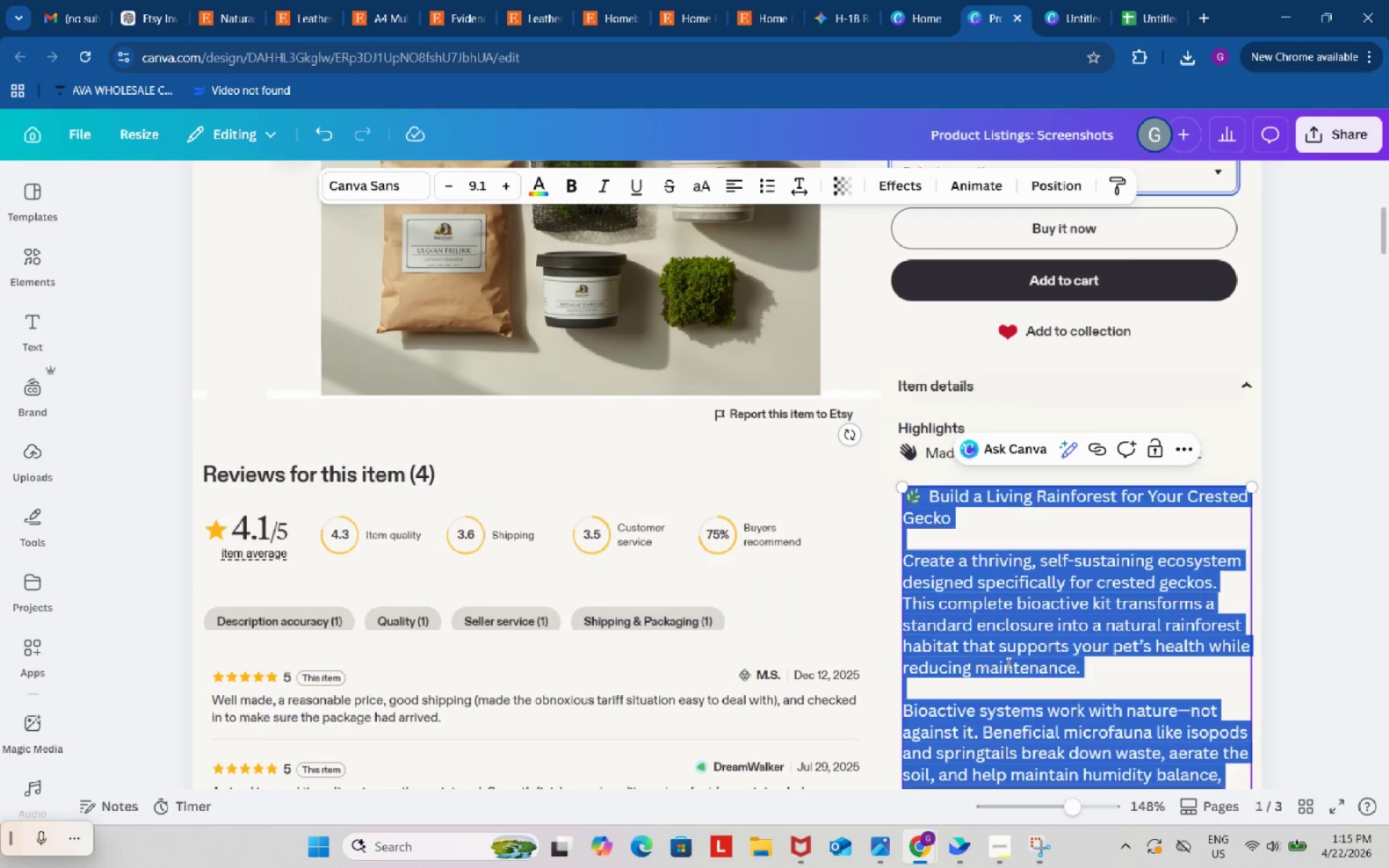 
key(Control+A)
 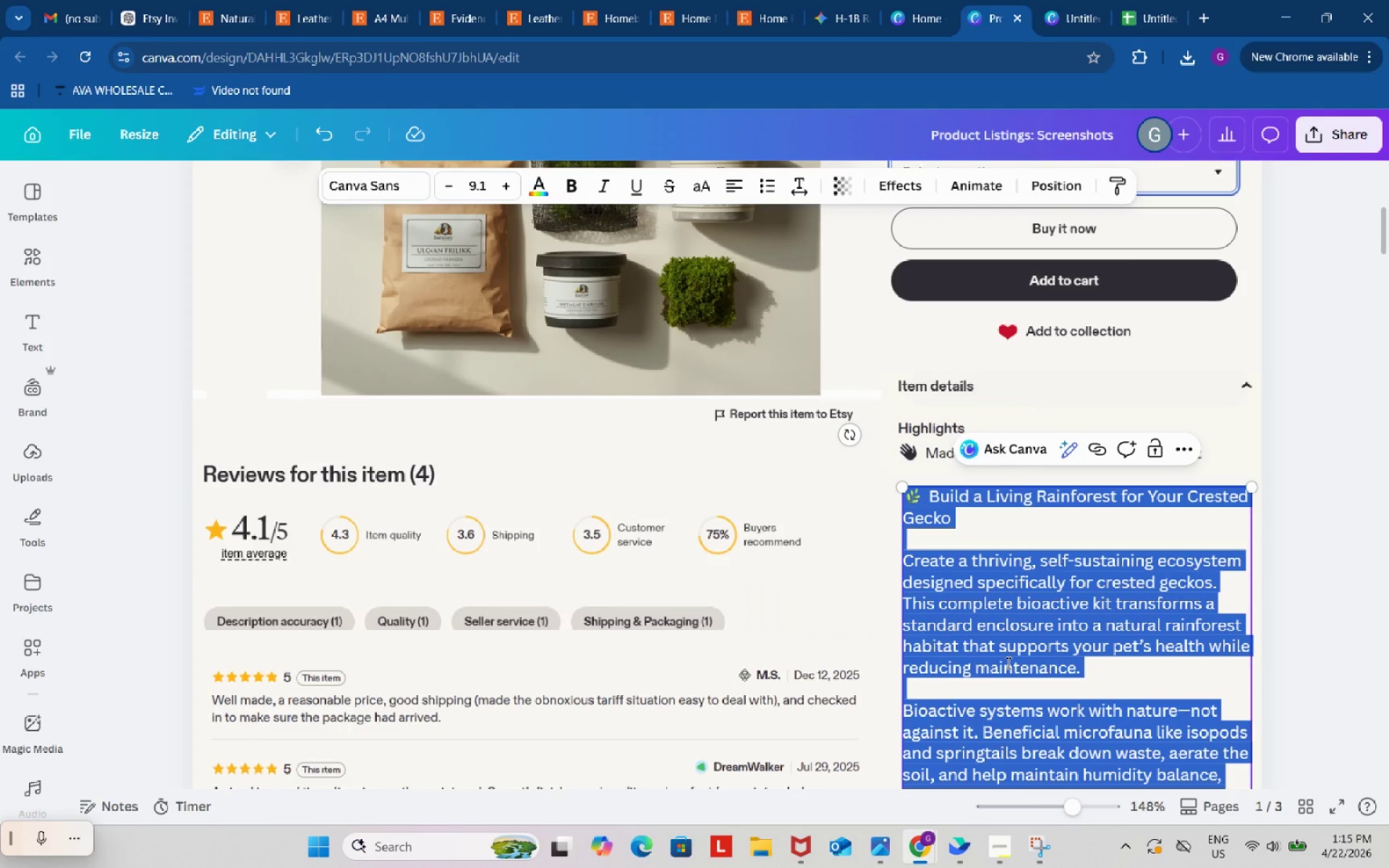 
key(Control+ControlLeft)
 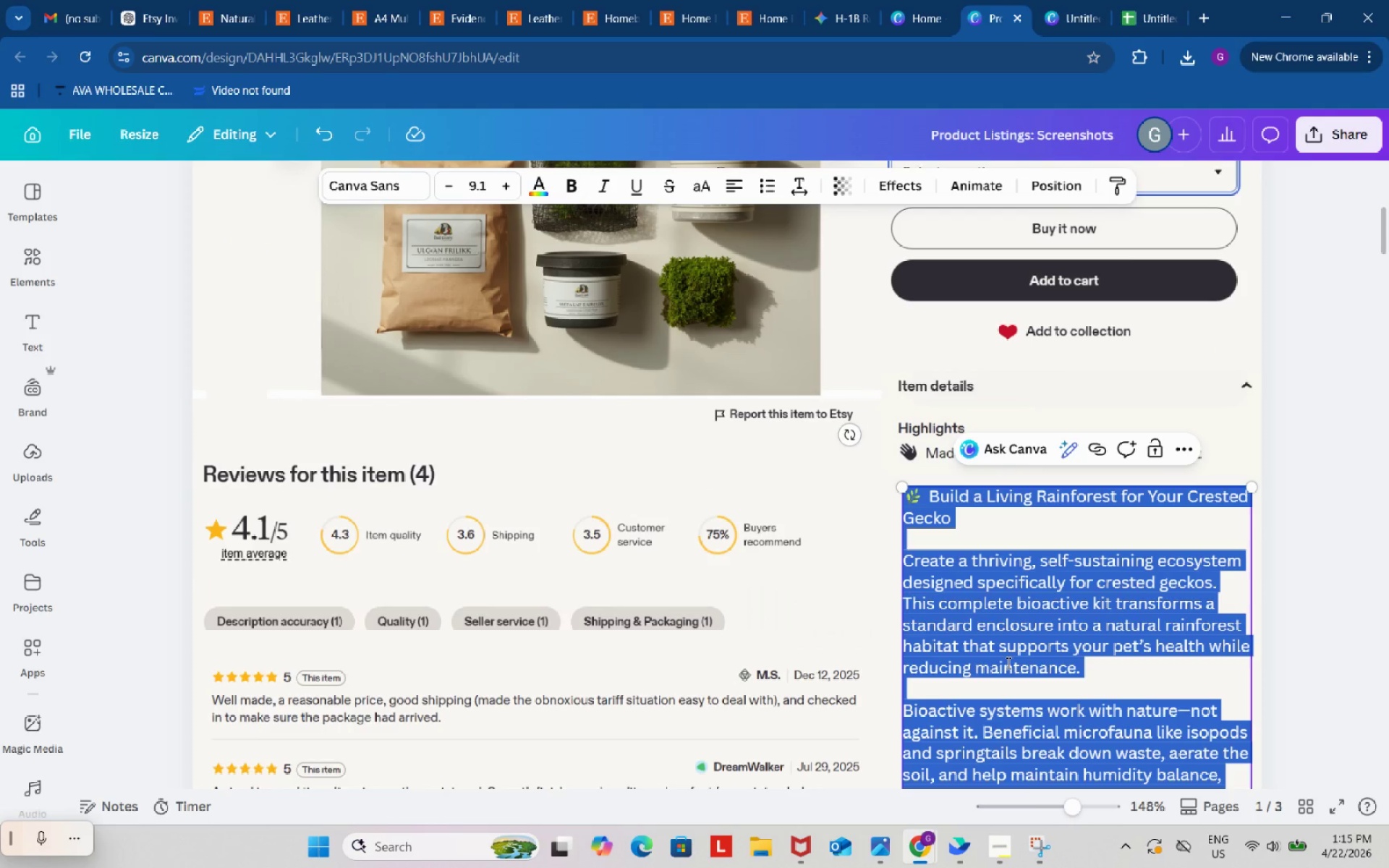 
key(Control+V)
 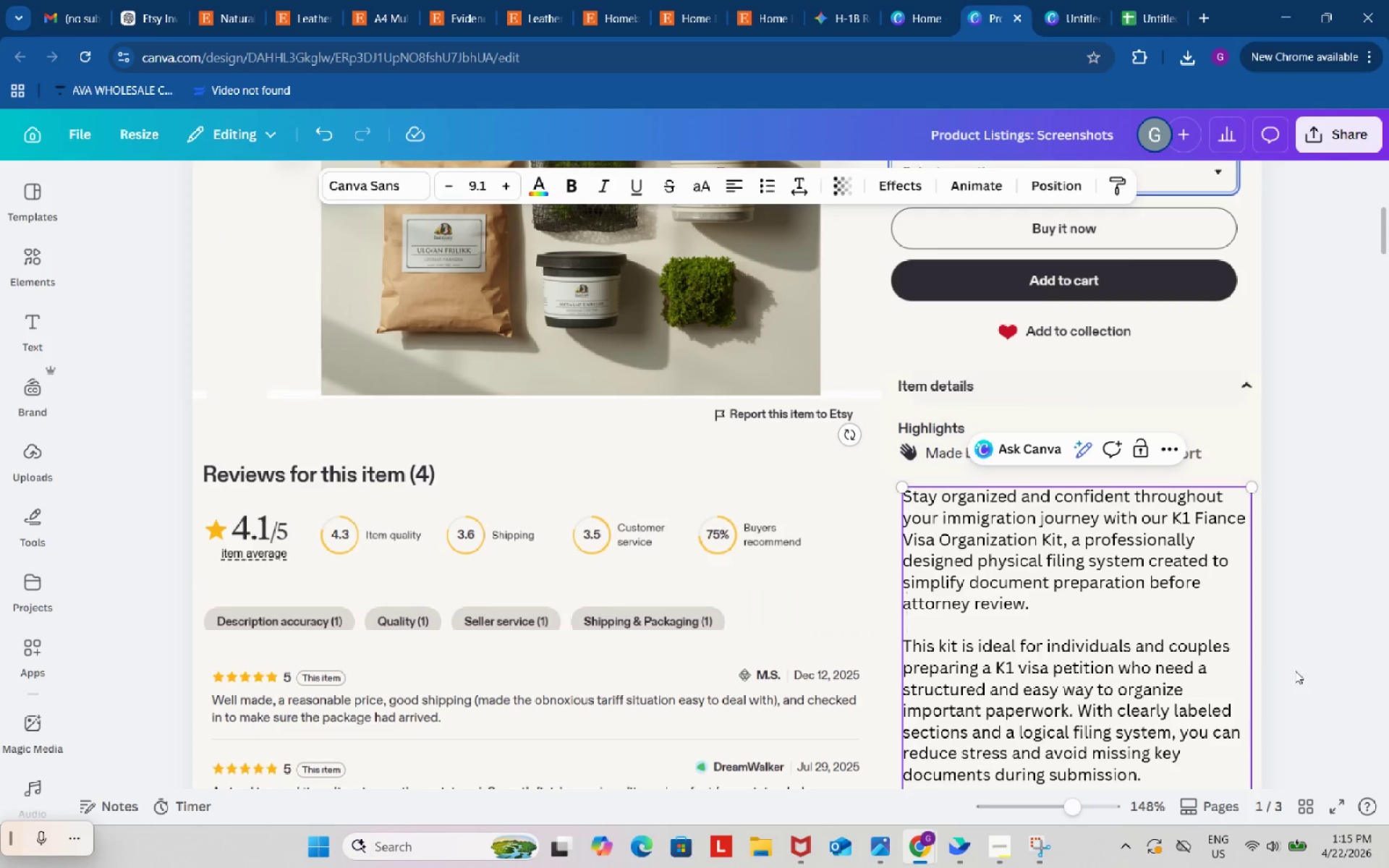 
scroll: coordinate [1314, 642], scroll_direction: down, amount: 13.0
 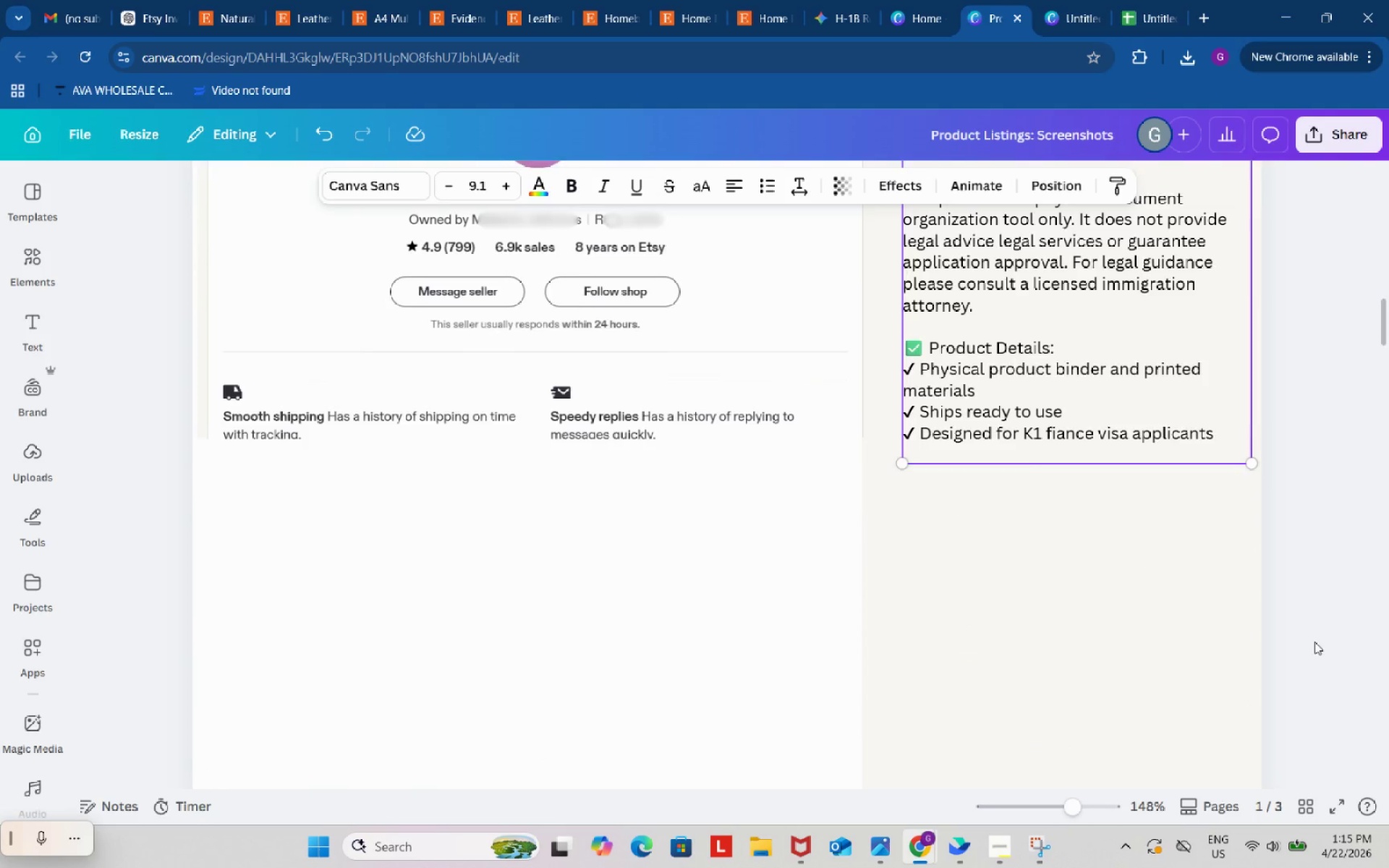 
scroll: coordinate [1314, 640], scroll_direction: up, amount: 12.0
 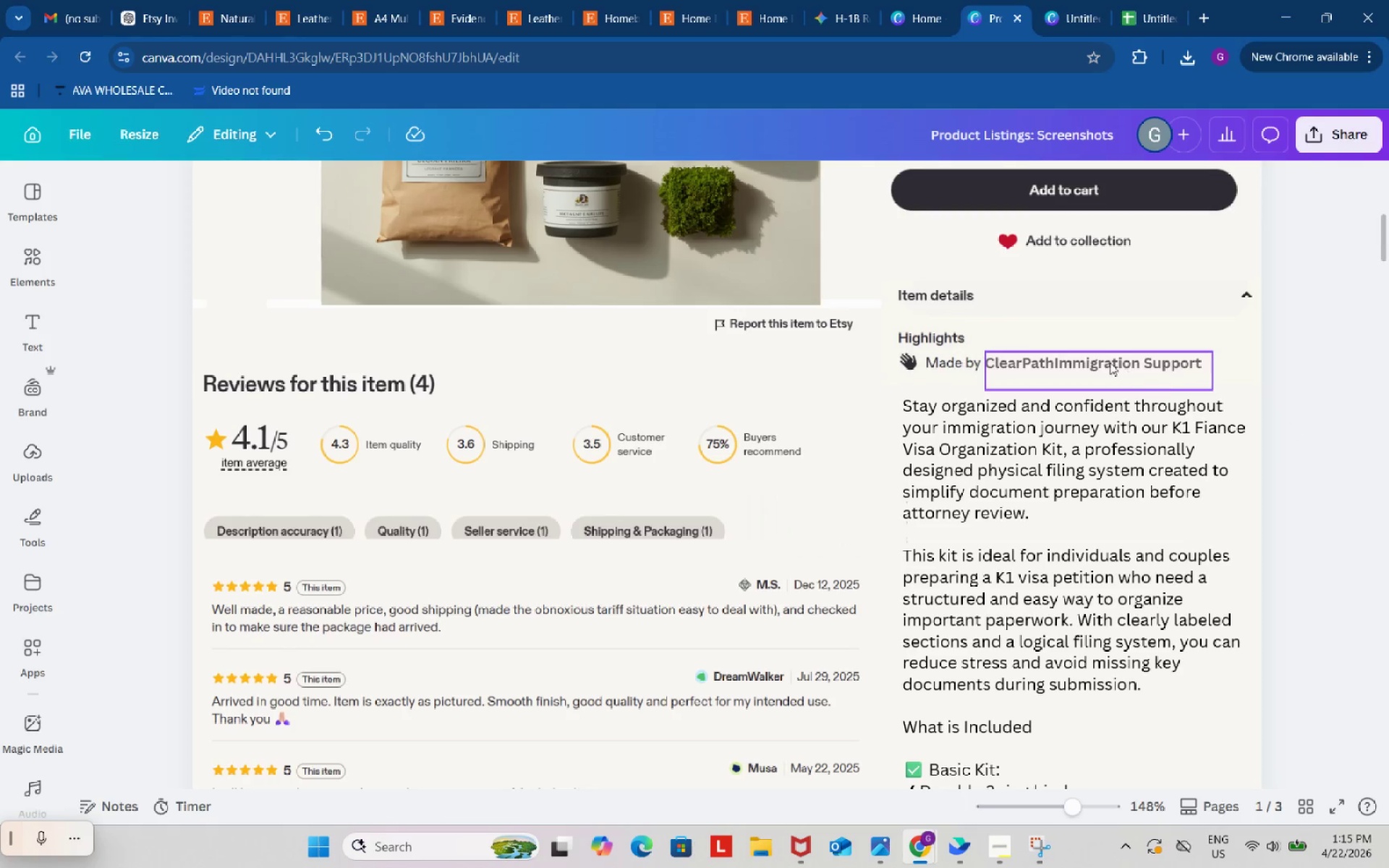 
key(Control+C)
 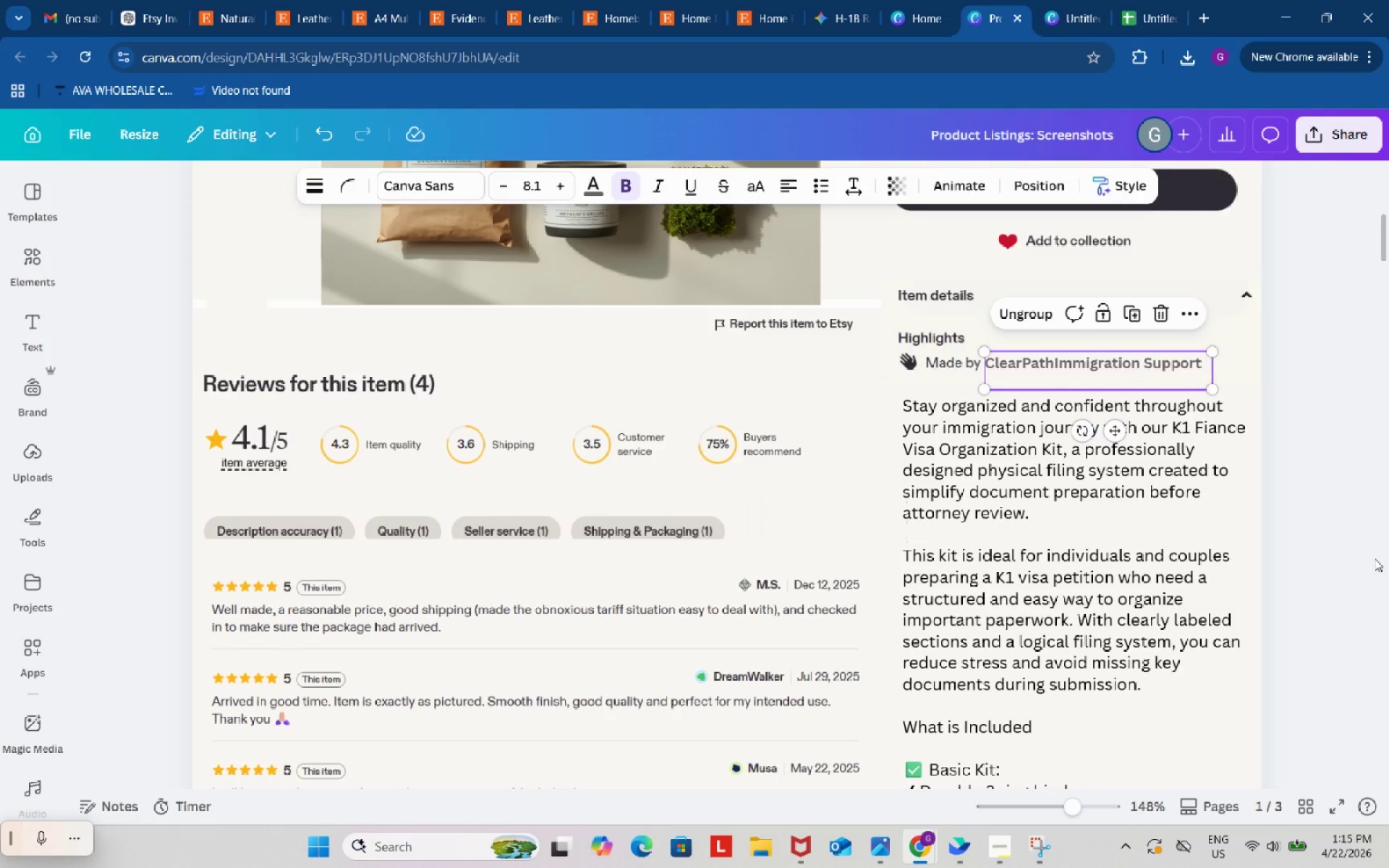 
scroll: coordinate [1375, 558], scroll_direction: down, amount: 3.0
 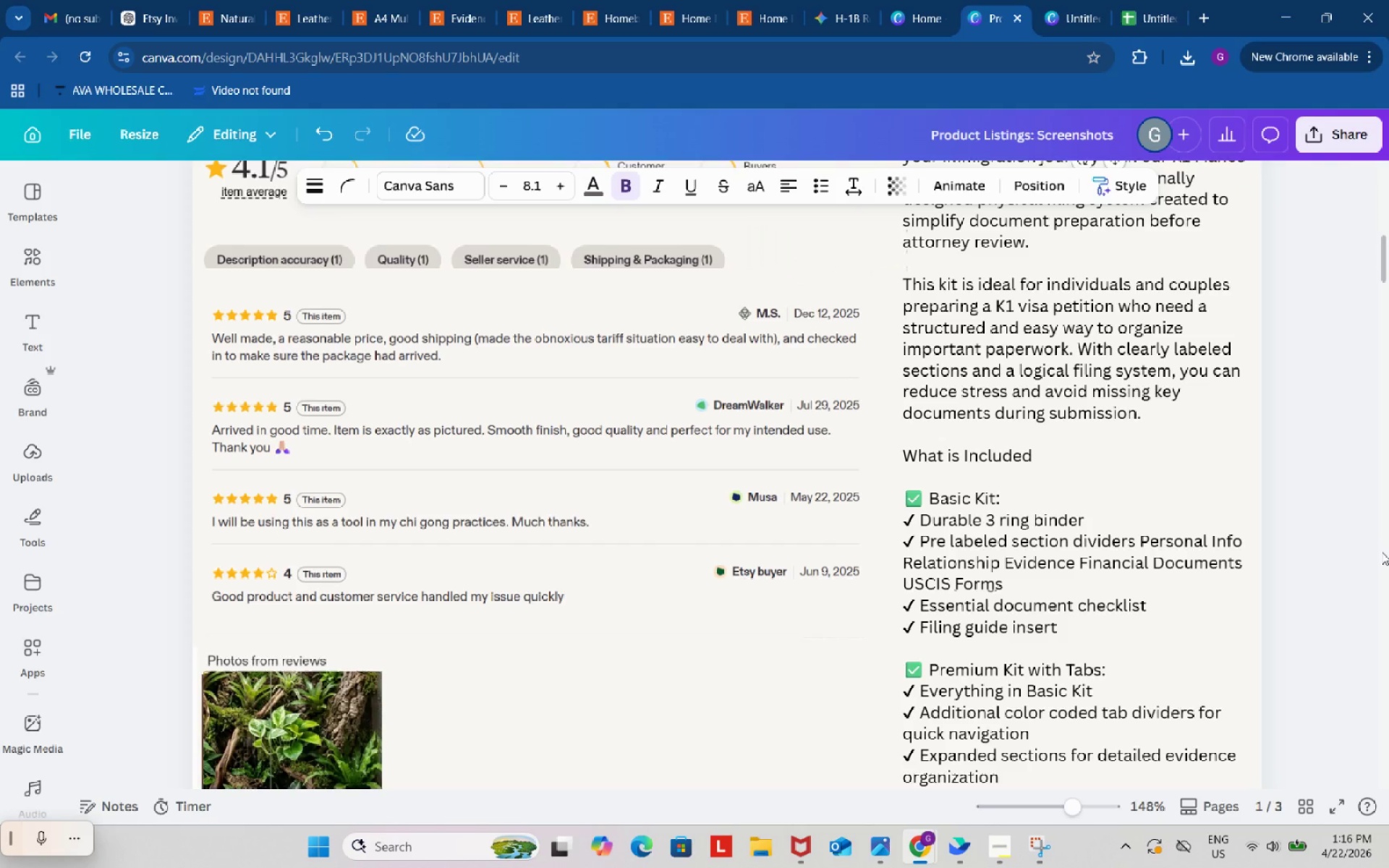 
wait(46.78)
 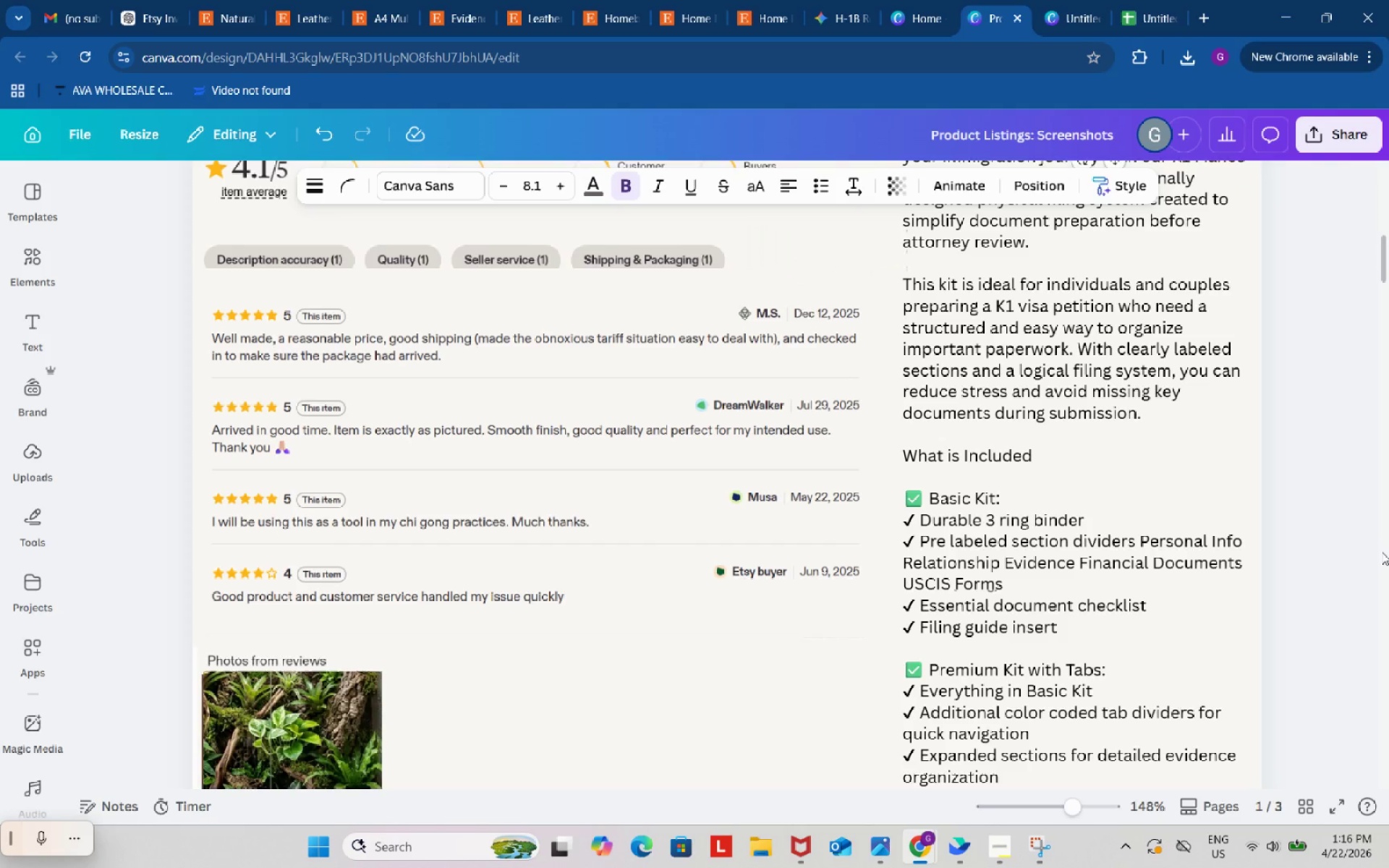 
scroll: coordinate [1073, 488], scroll_direction: down, amount: 4.0
 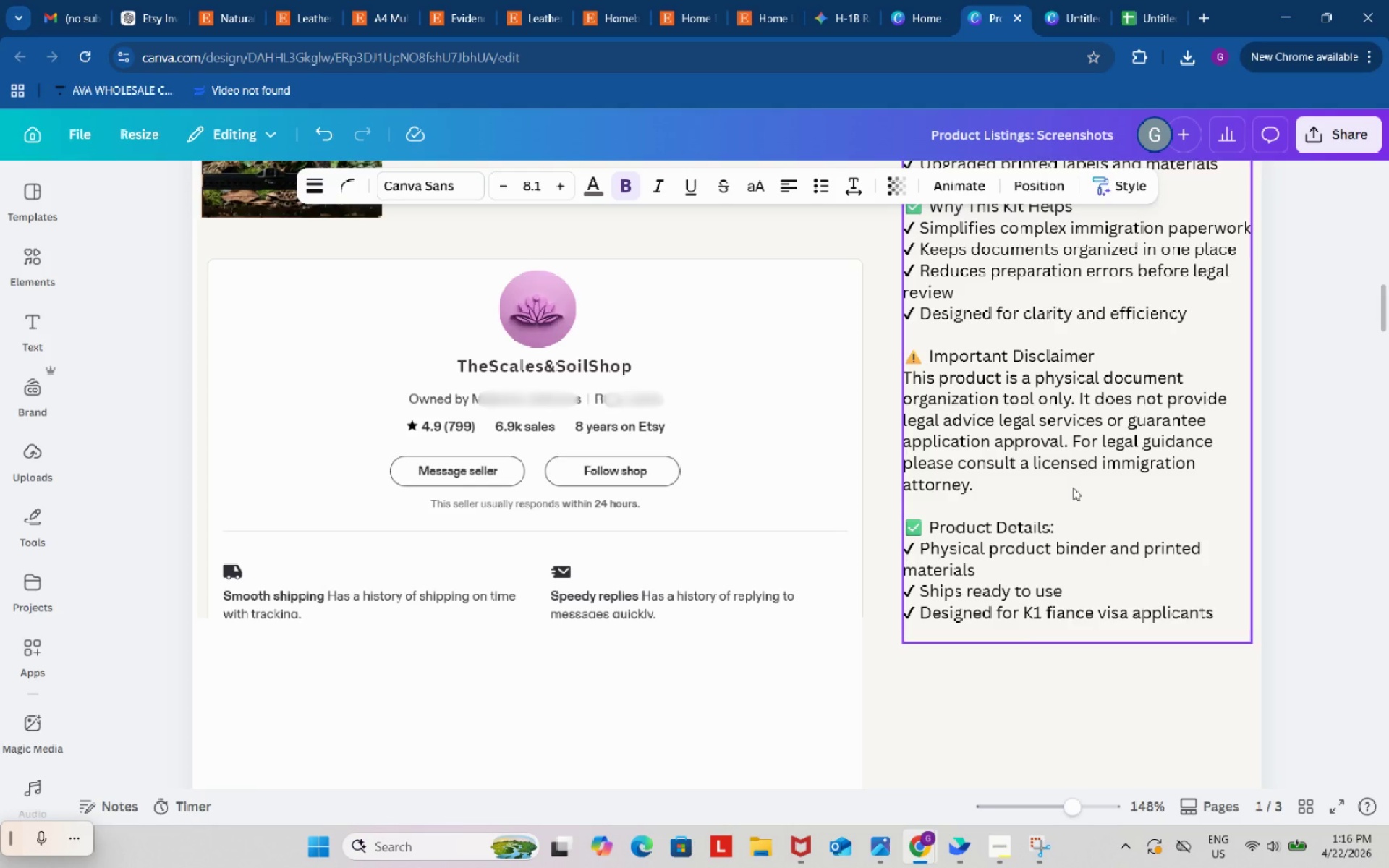 
wait(46.15)
 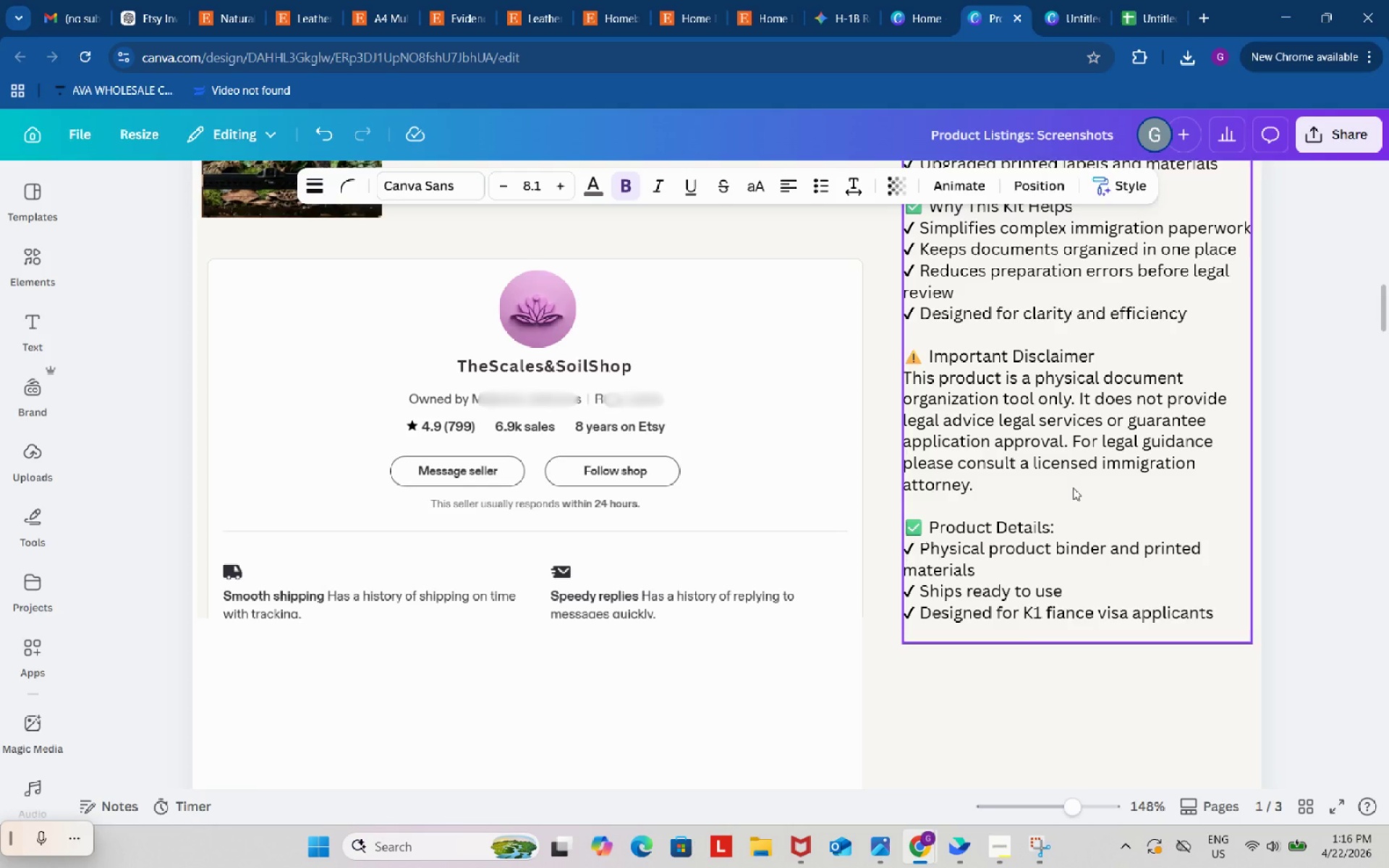 
double_click([587, 367])
 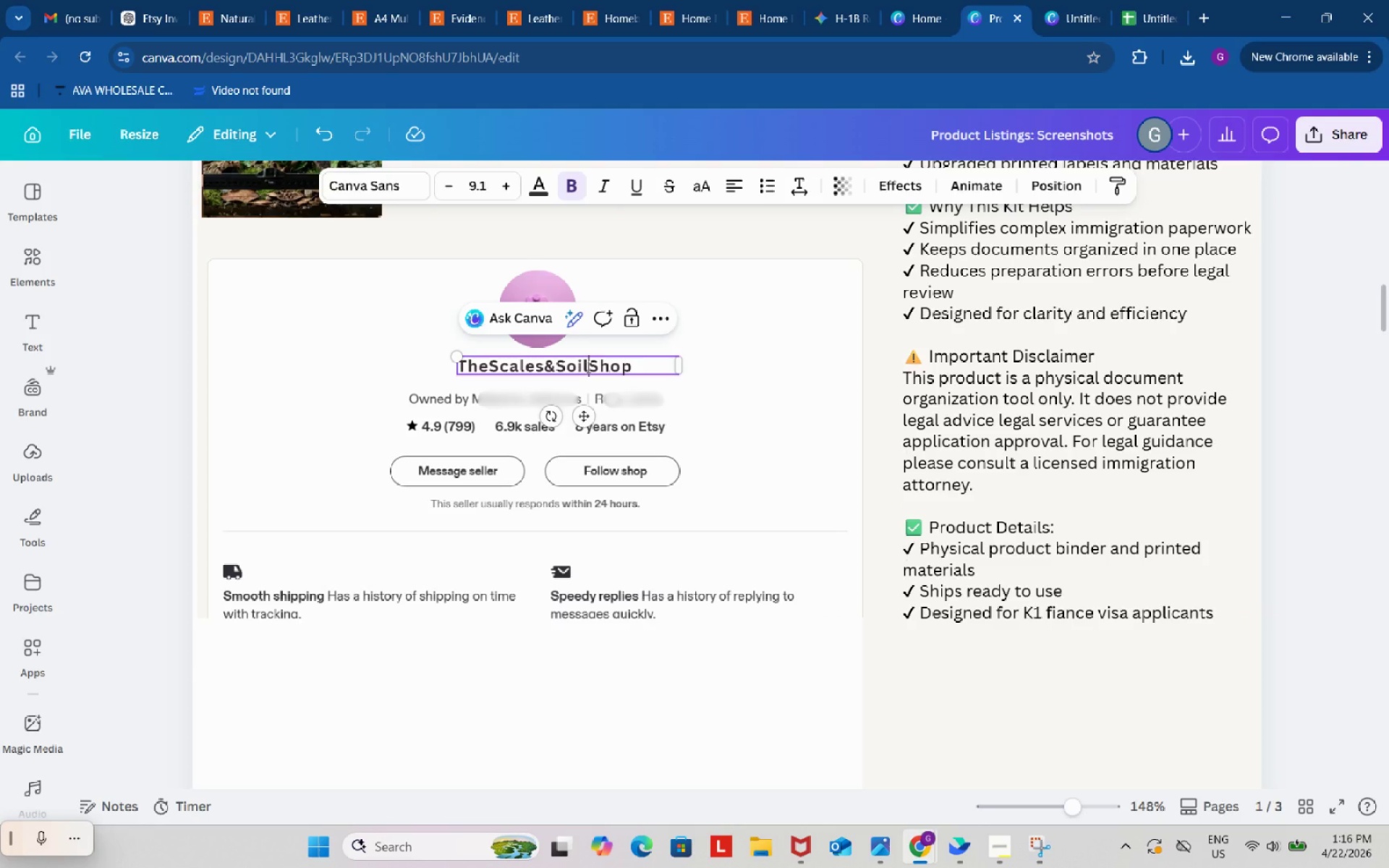 
key(Control+ControlLeft)
 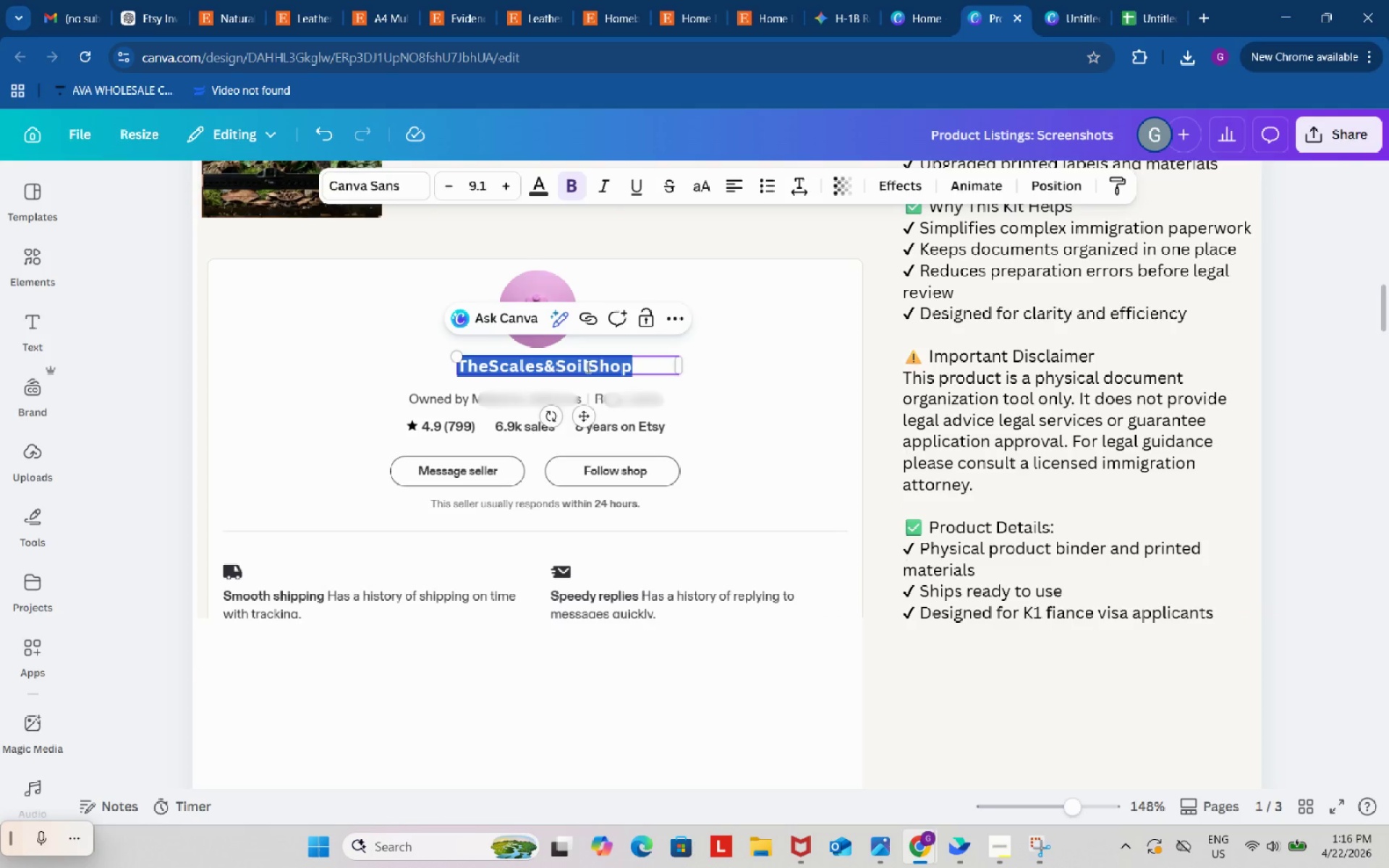 
key(Control+A)
 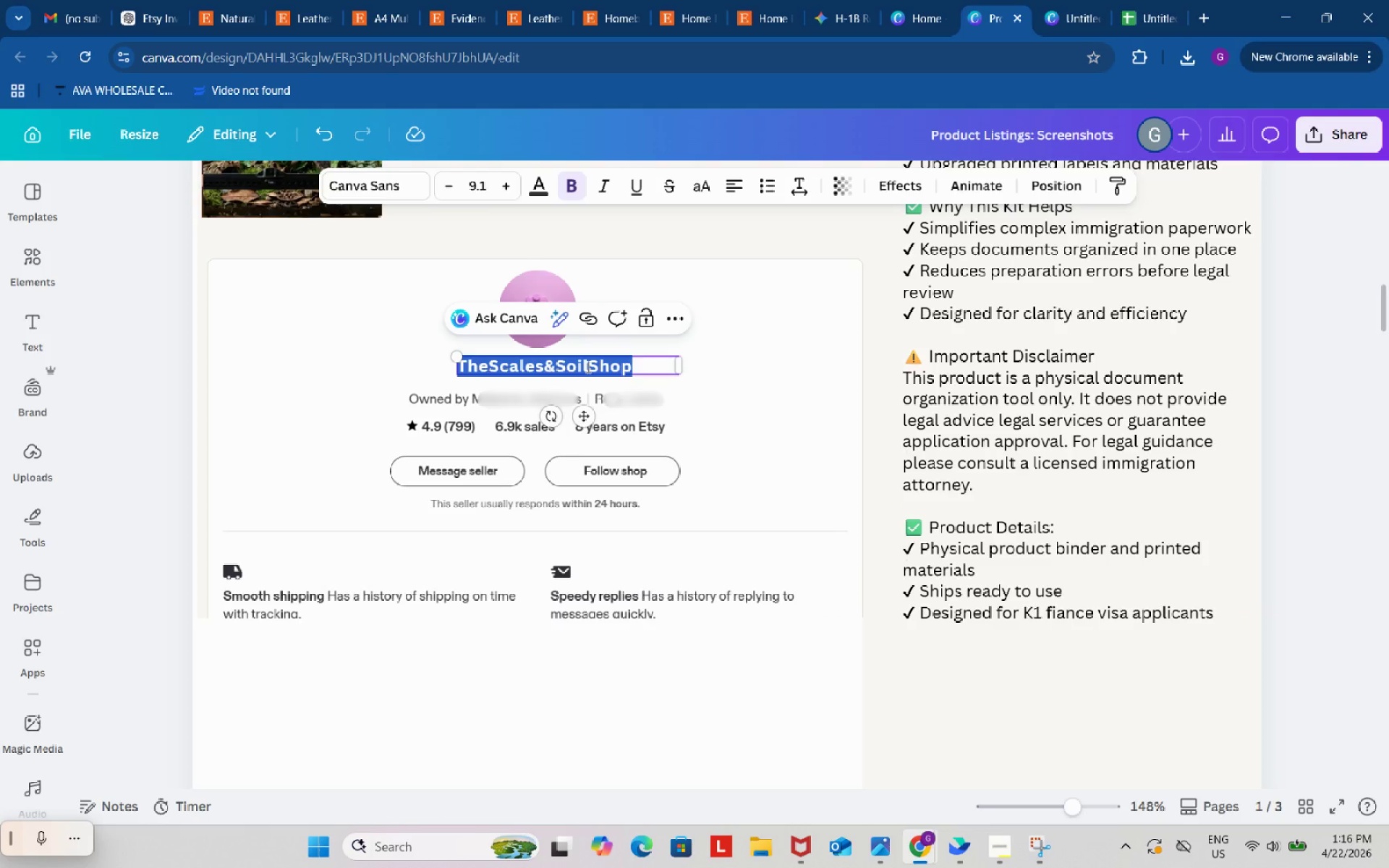 
key(Control+ControlLeft)
 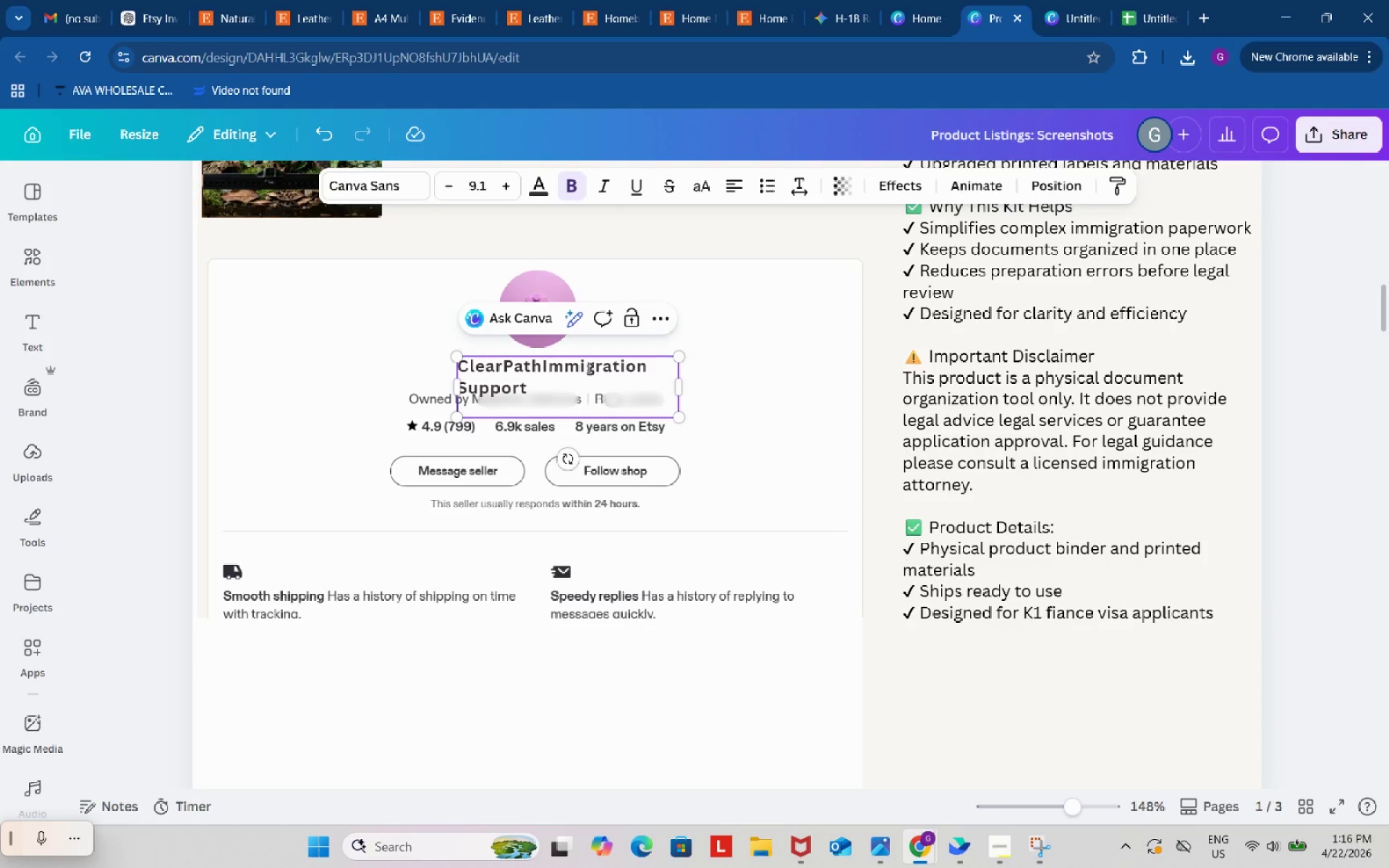 
key(Control+V)
 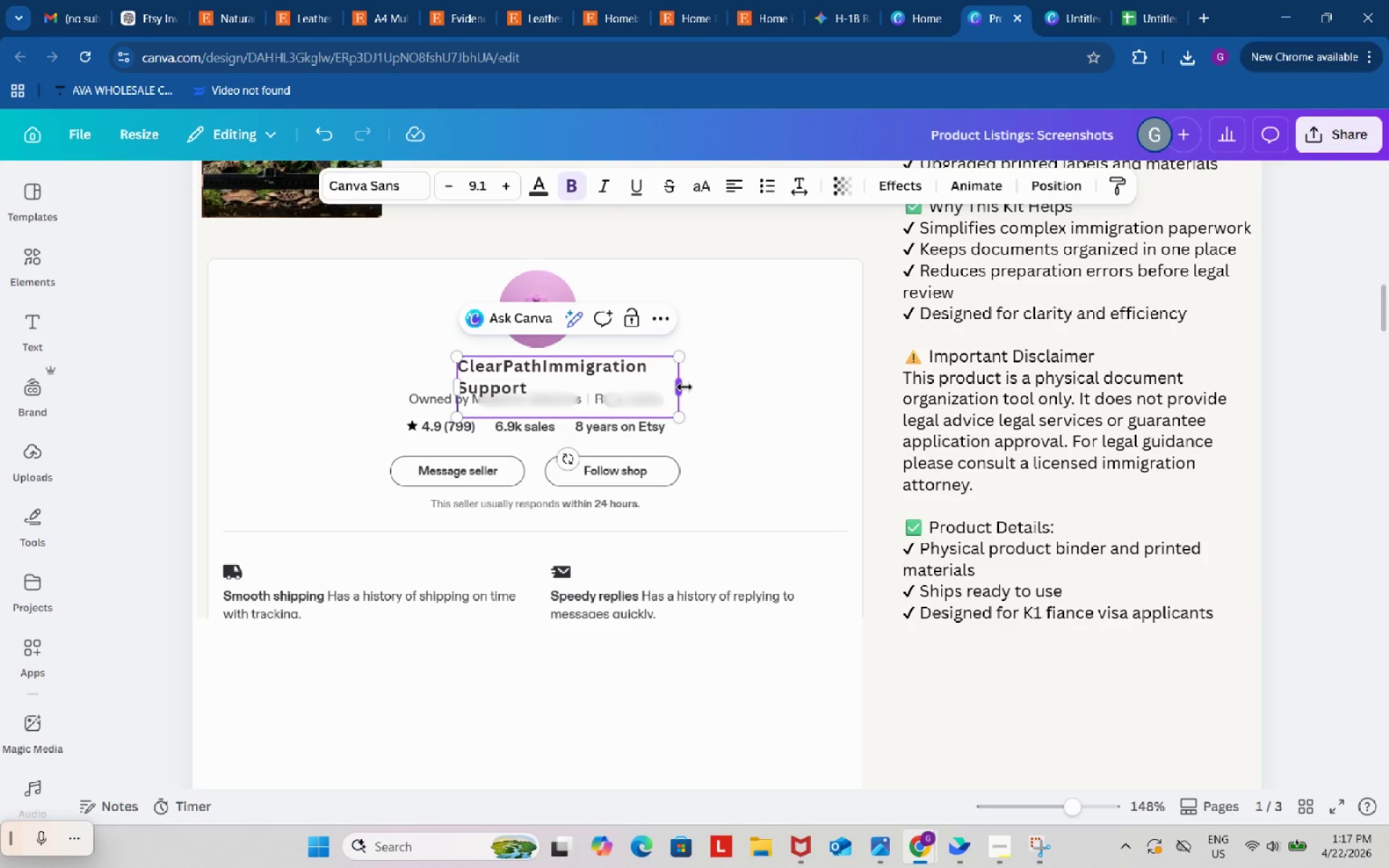 
left_click_drag(start_coordinate=[684, 387], to_coordinate=[760, 378])
 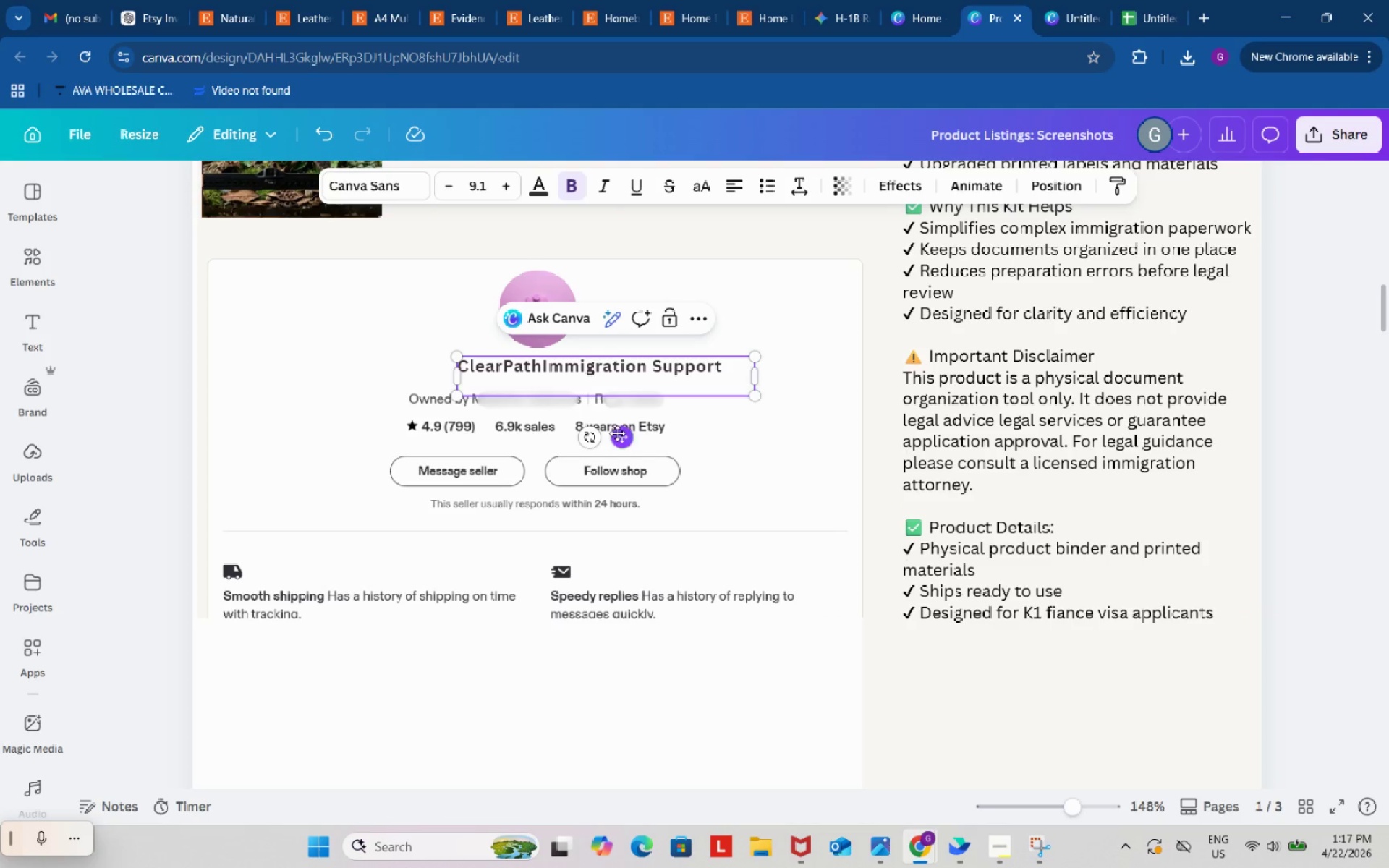 
left_click_drag(start_coordinate=[617, 433], to_coordinate=[564, 433])
 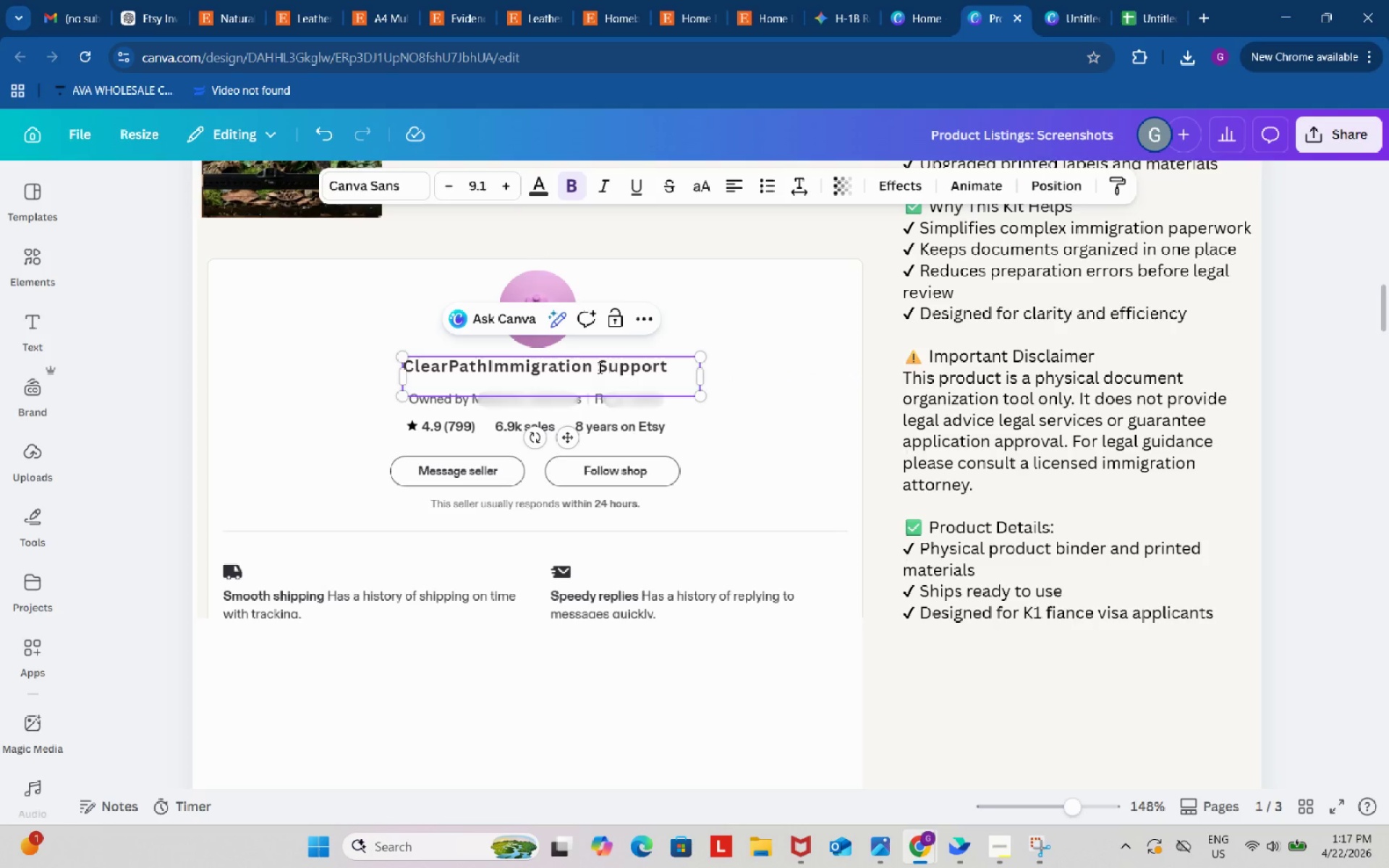 
left_click([598, 367])
 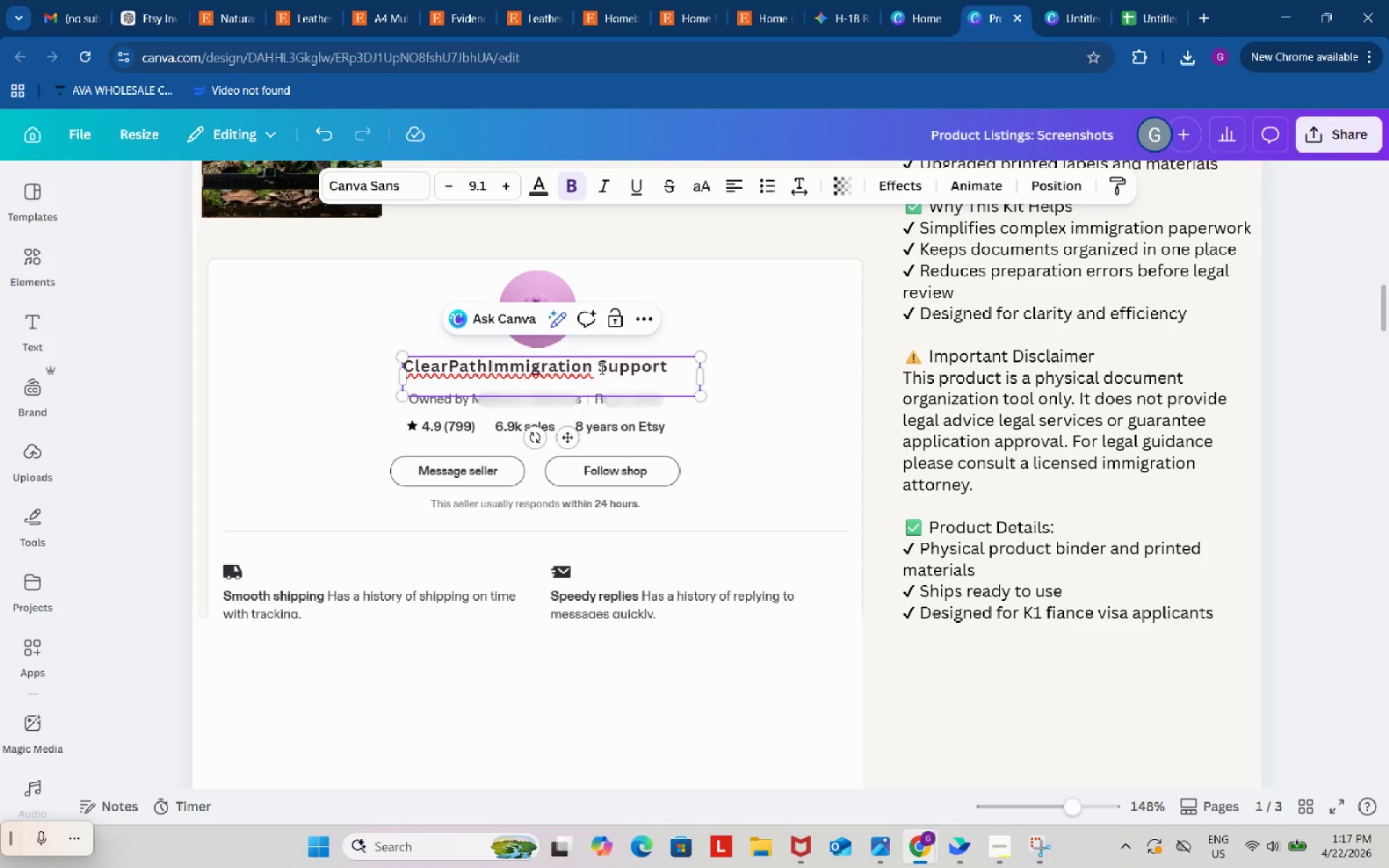 
key(Backspace)
 